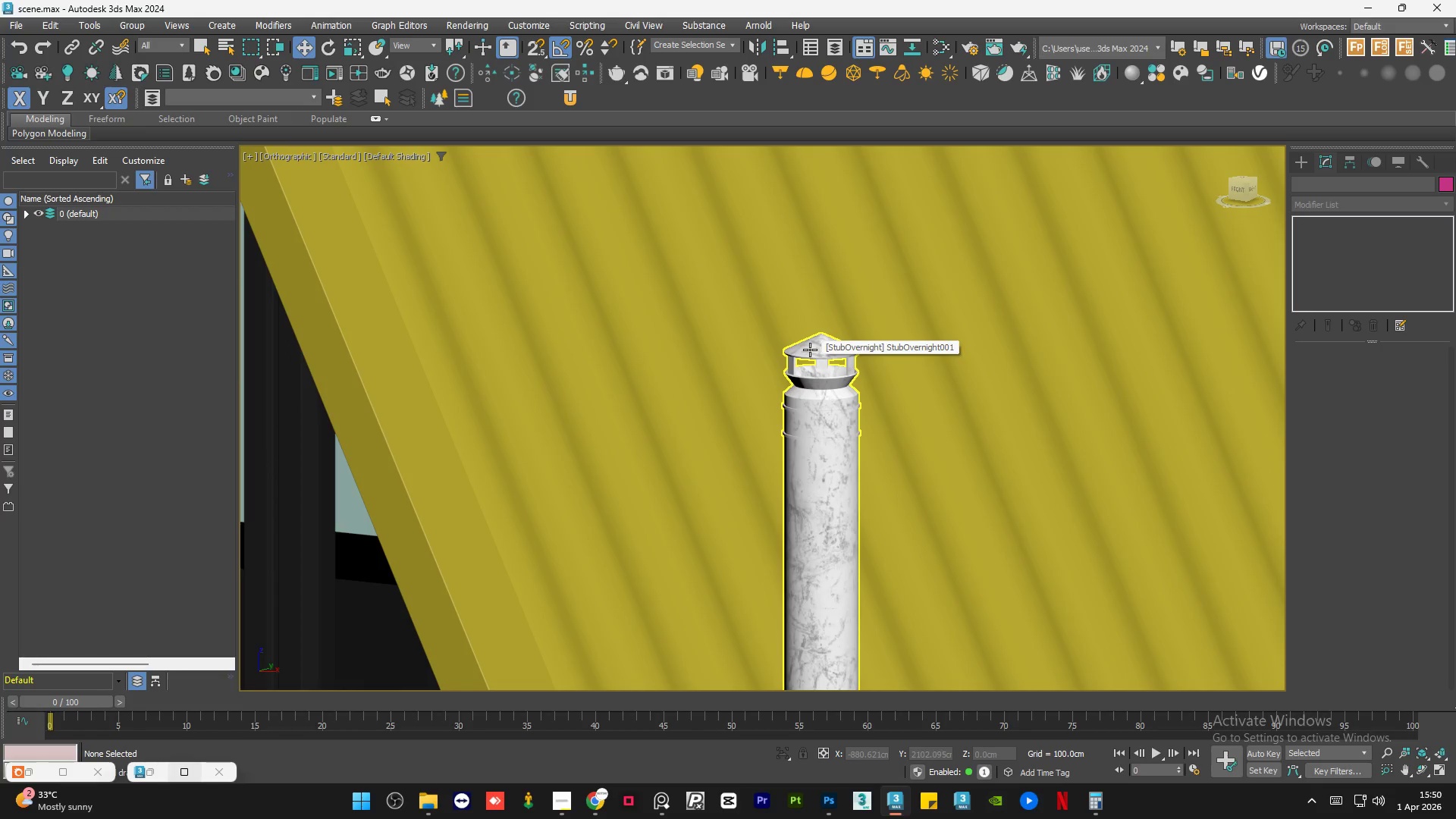 
left_click([810, 350])
 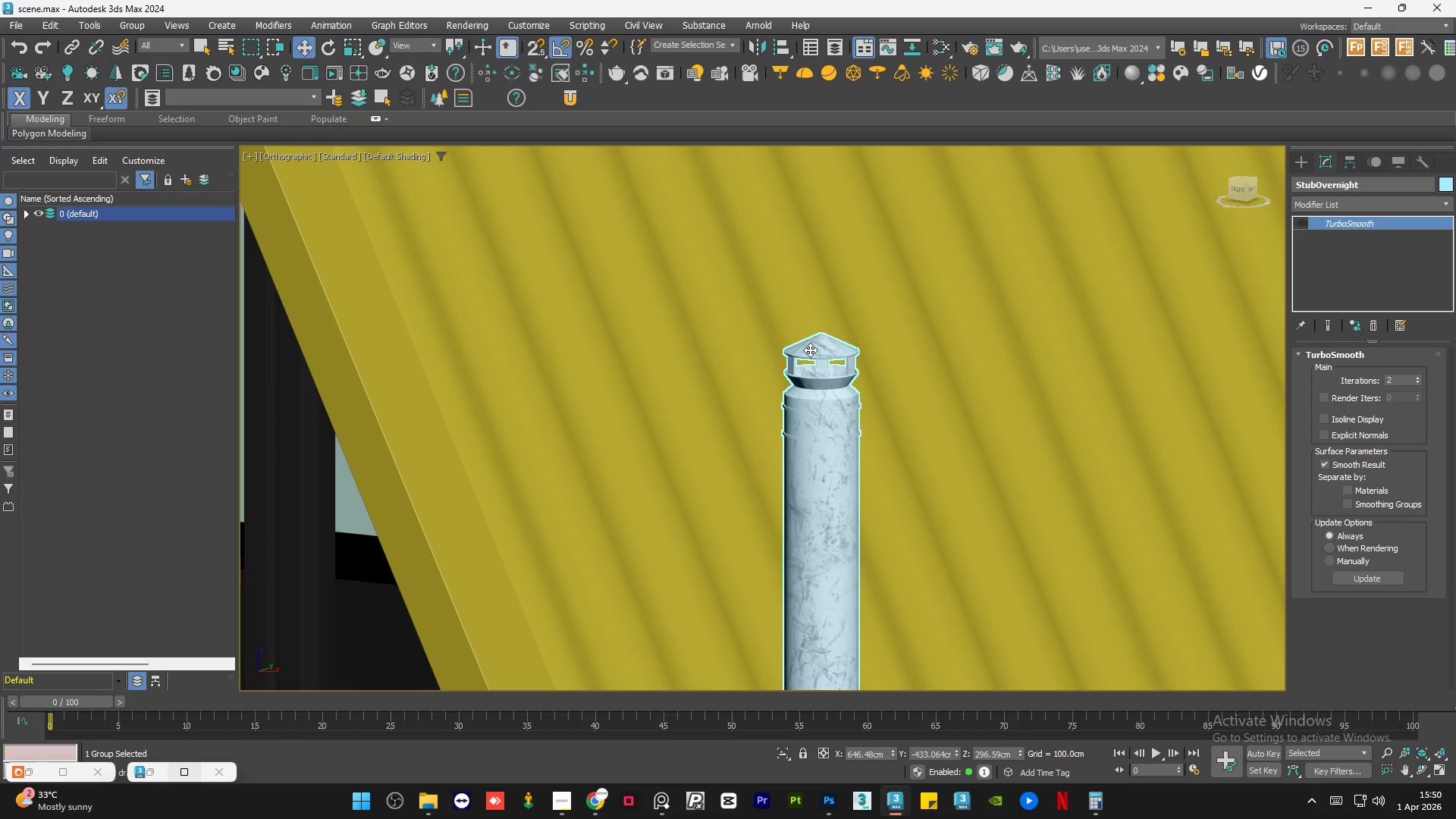 
scroll: coordinate [692, 442], scroll_direction: down, amount: 5.0
 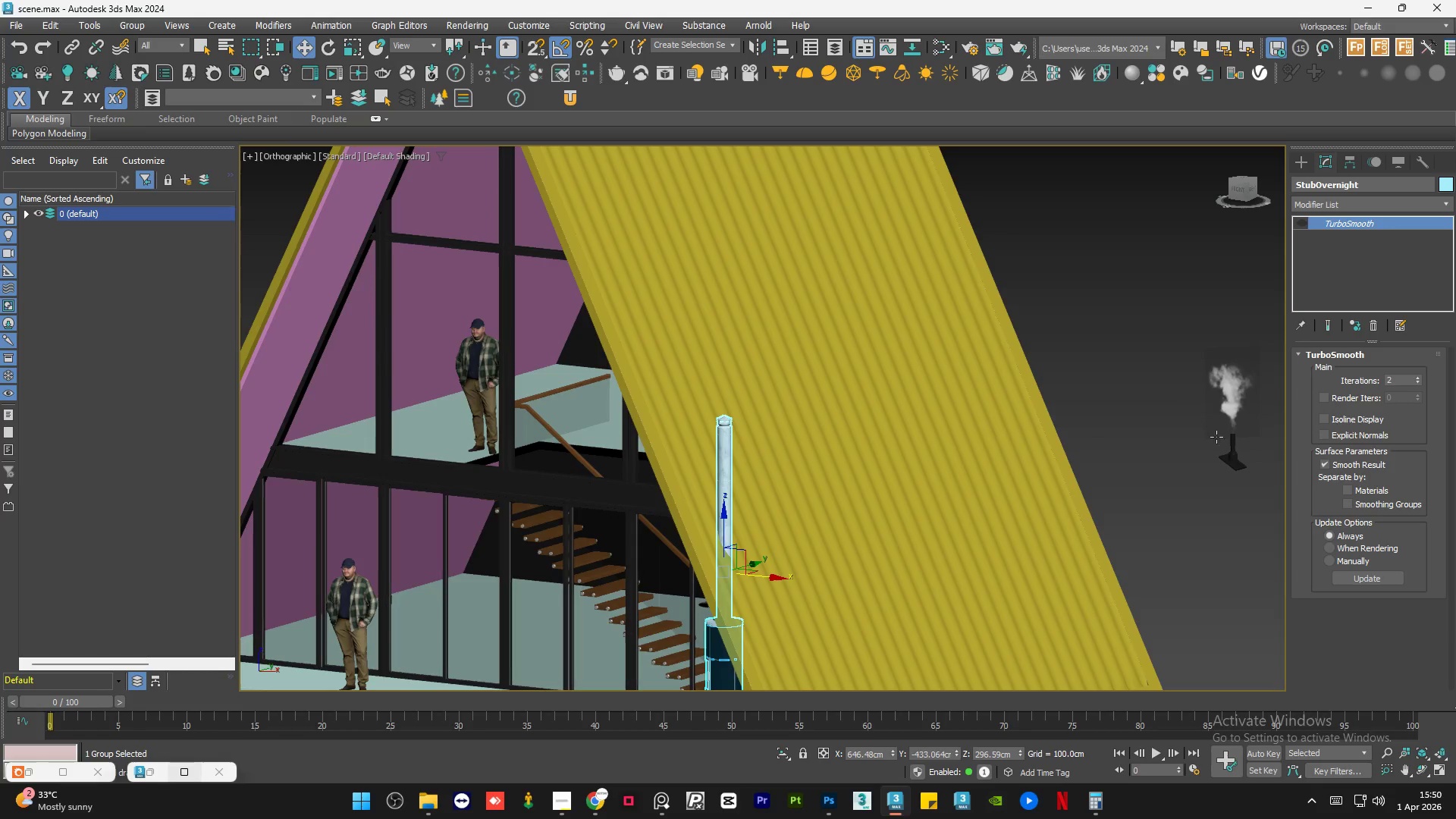 
scroll: coordinate [1234, 441], scroll_direction: up, amount: 5.0
 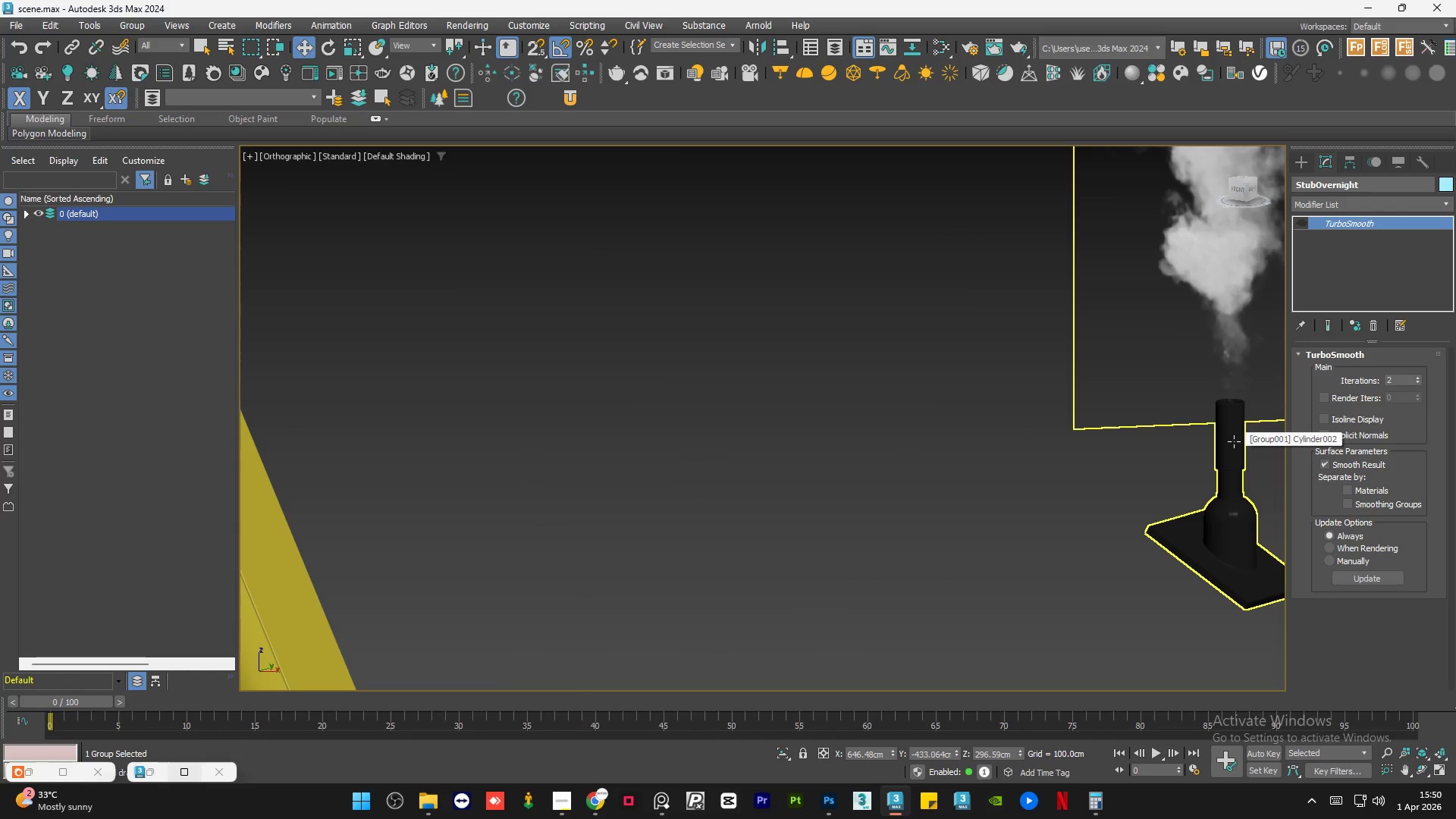 
hold_key(key=AltLeft, duration=0.73)
 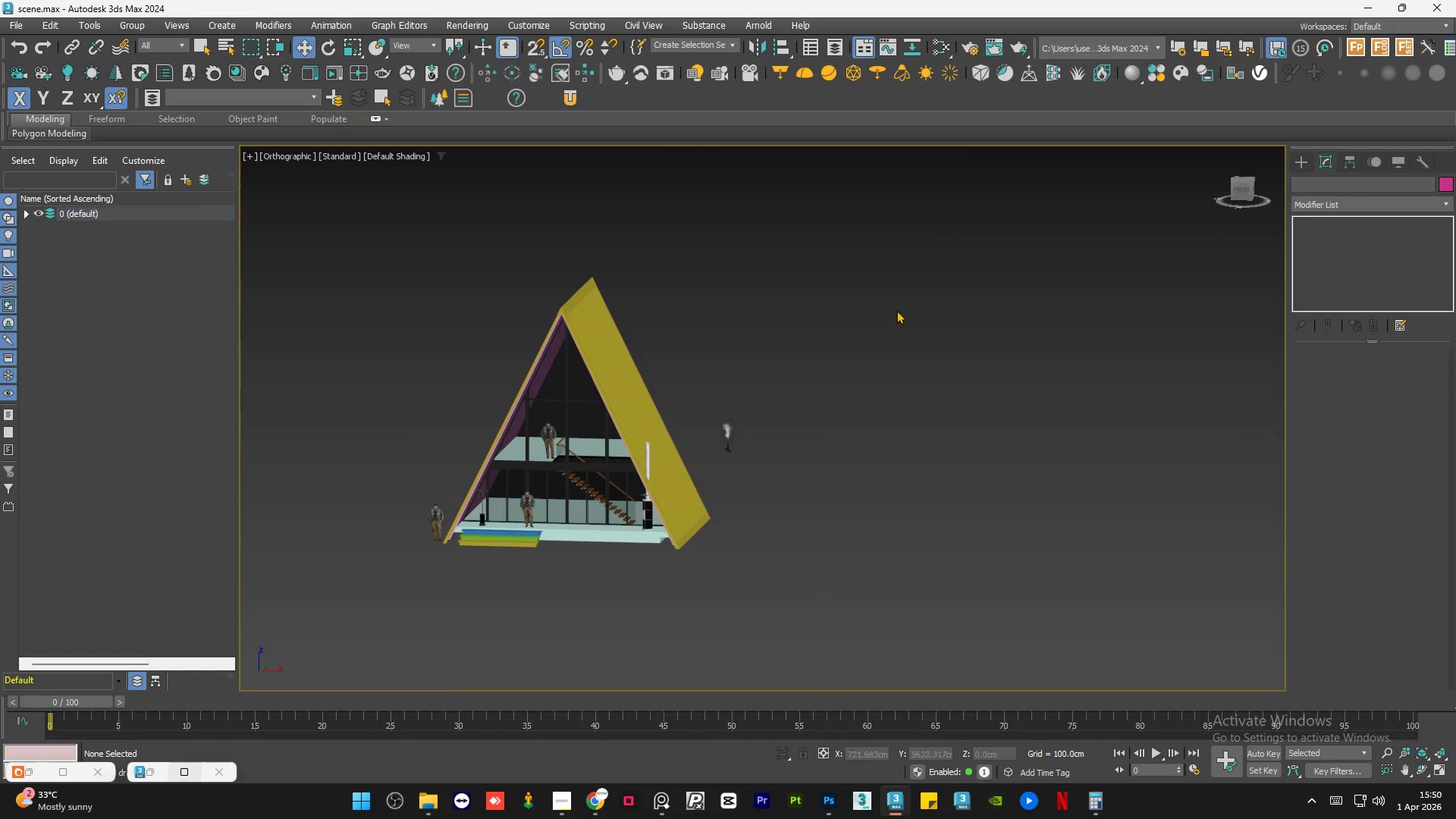 
scroll: coordinate [743, 441], scroll_direction: down, amount: 9.0
 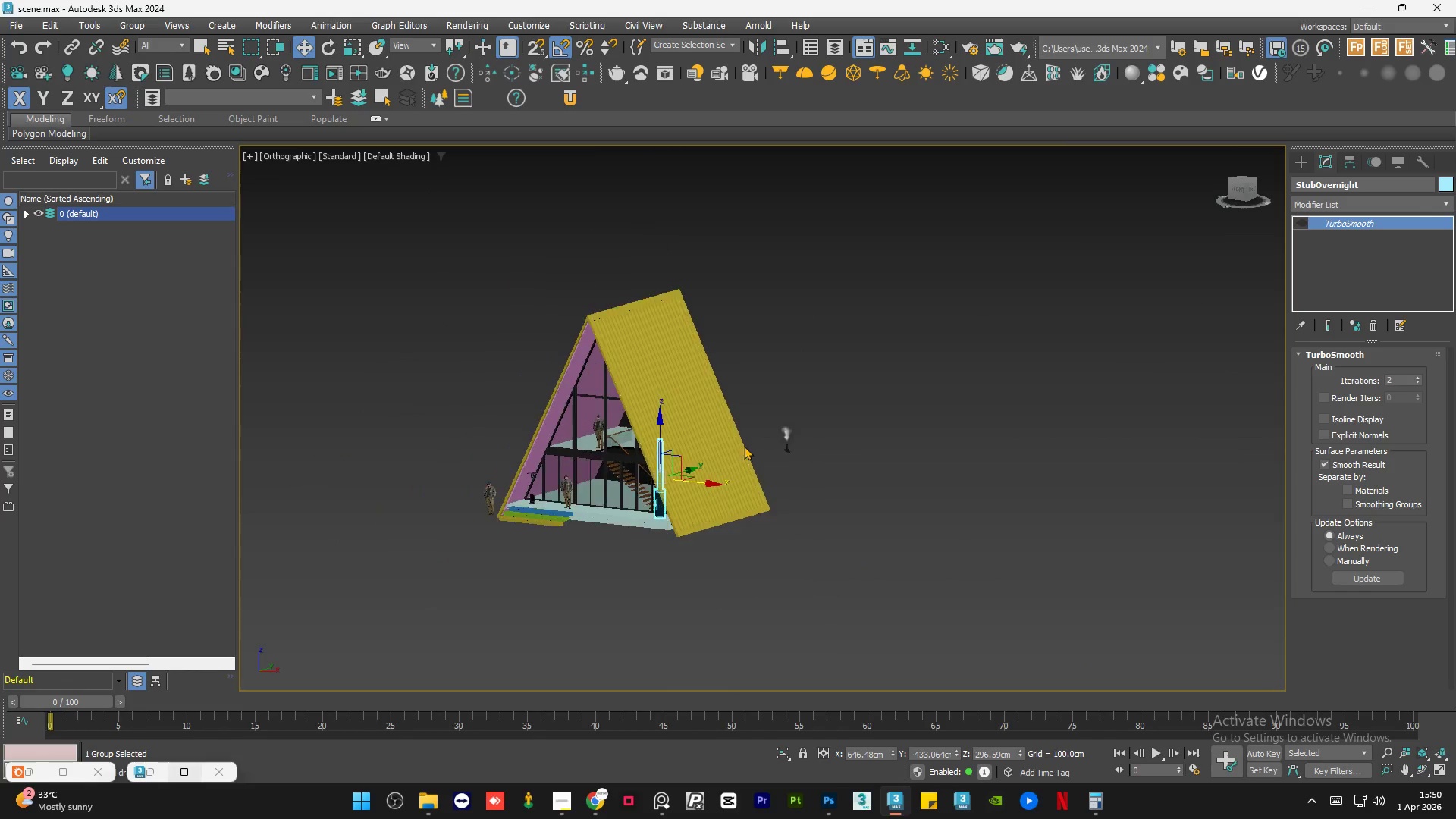 
hold_key(key=AltLeft, duration=2.45)
 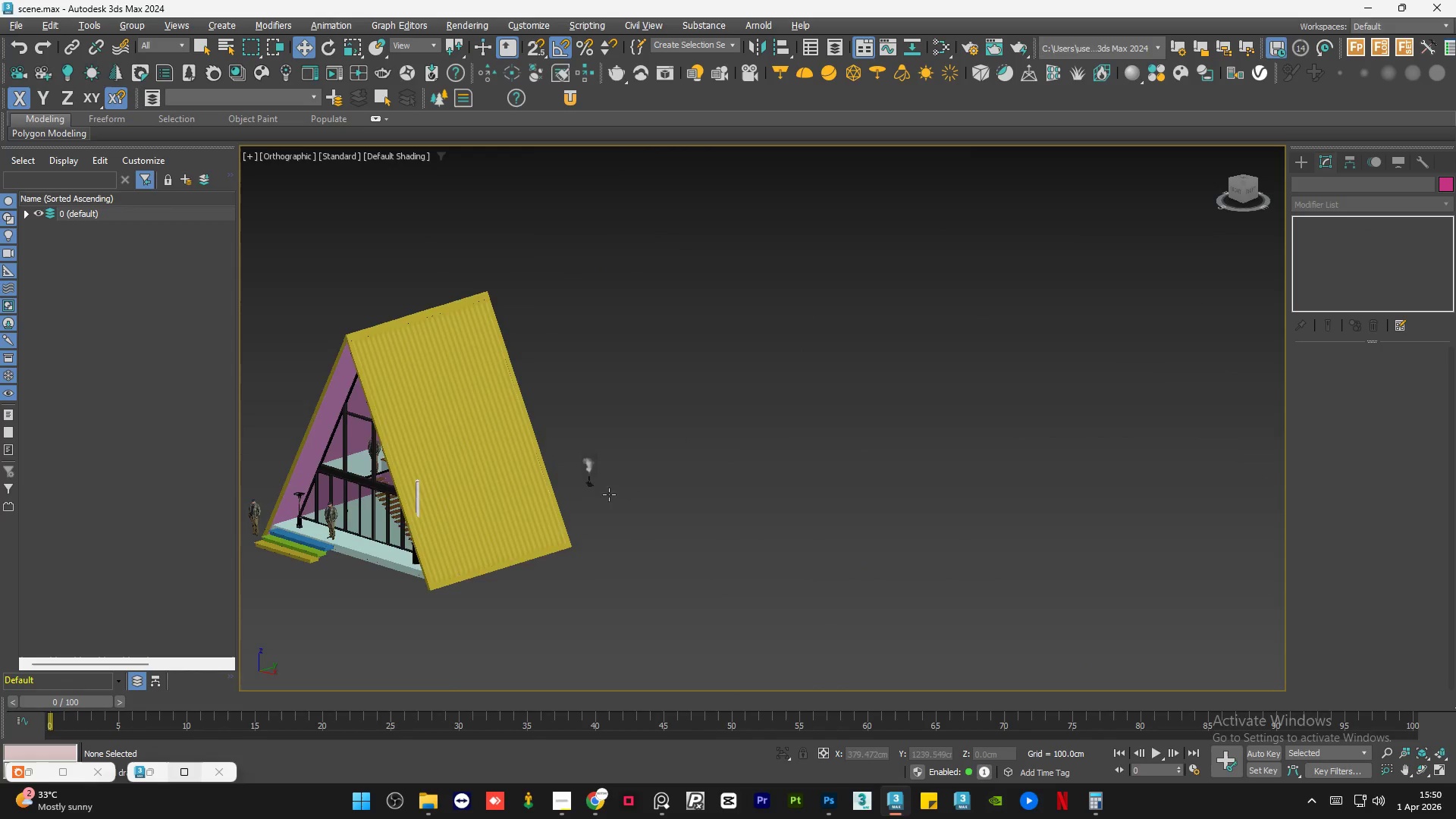 
scroll: coordinate [747, 464], scroll_direction: up, amount: 1.0
 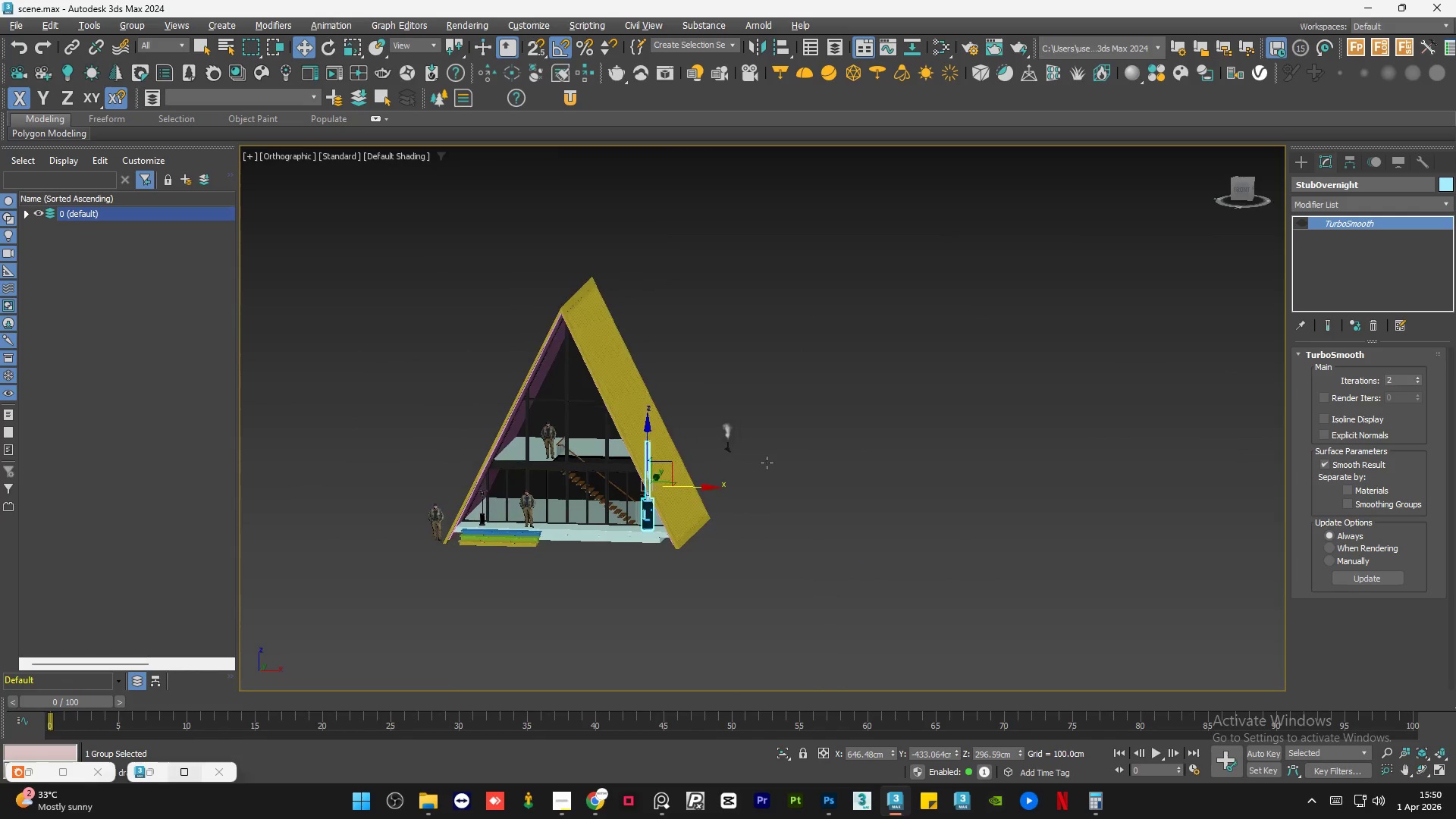 
left_click([790, 449])
 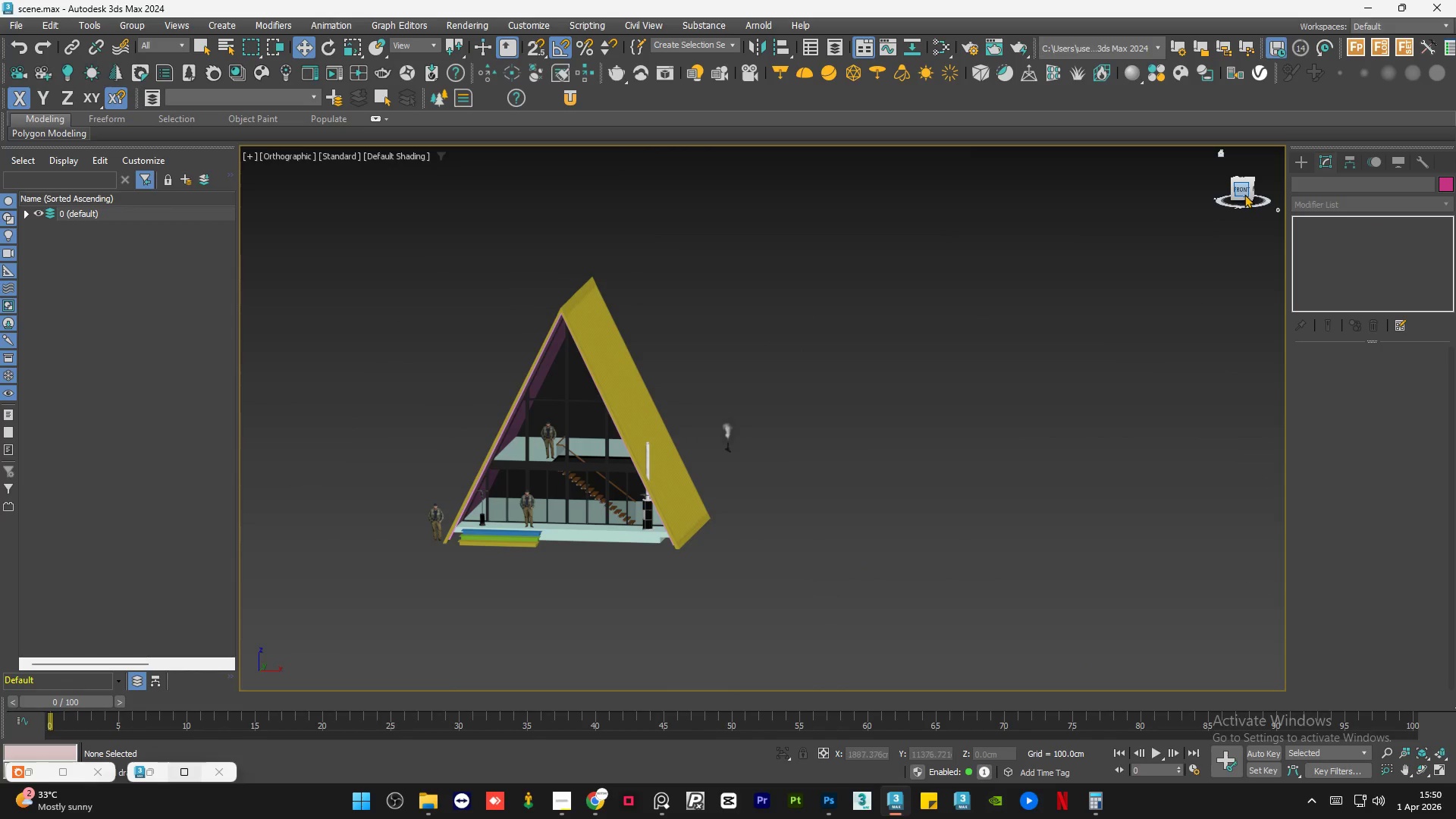 
hold_key(key=AltLeft, duration=0.64)
 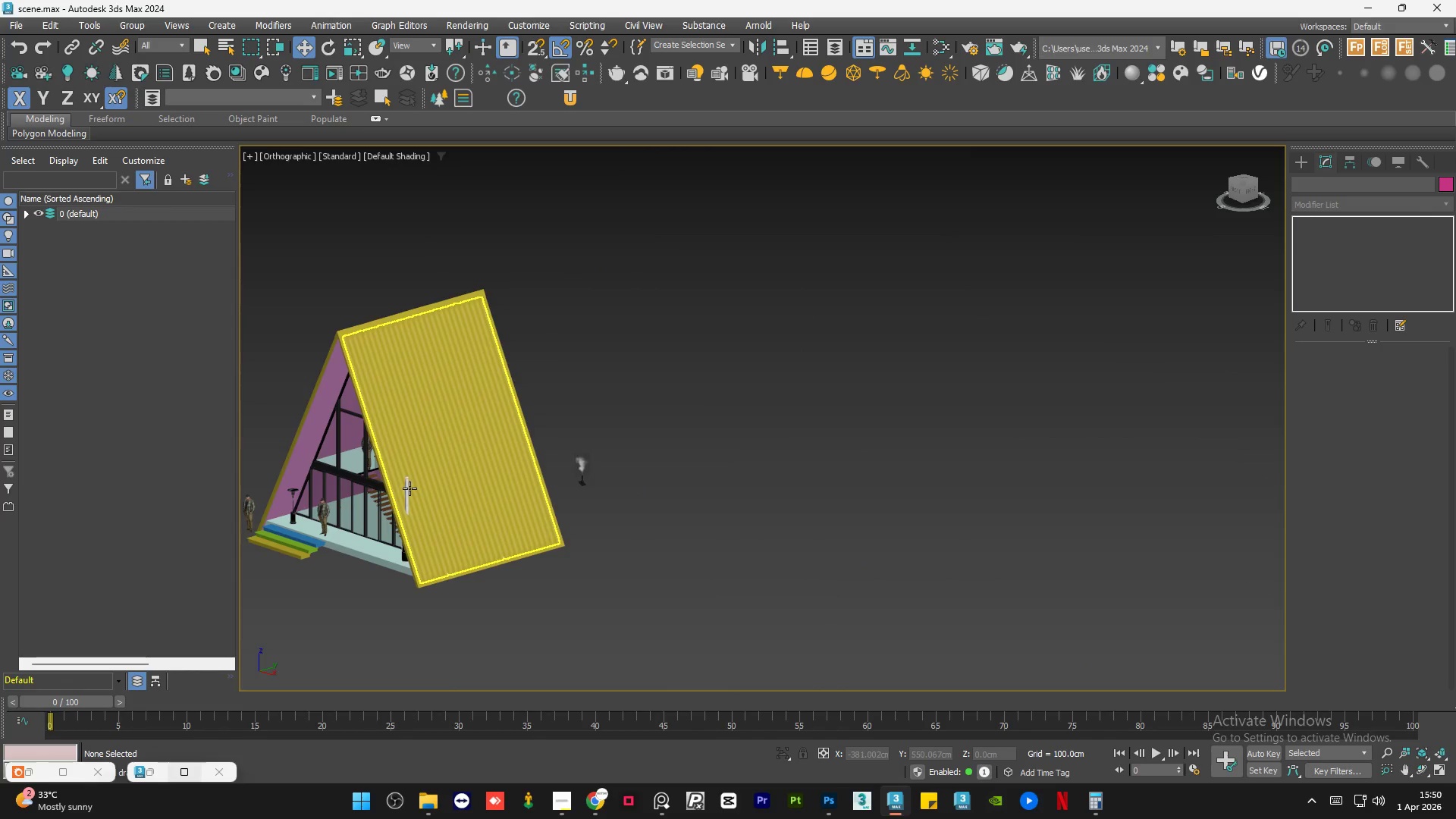 
left_click([406, 490])
 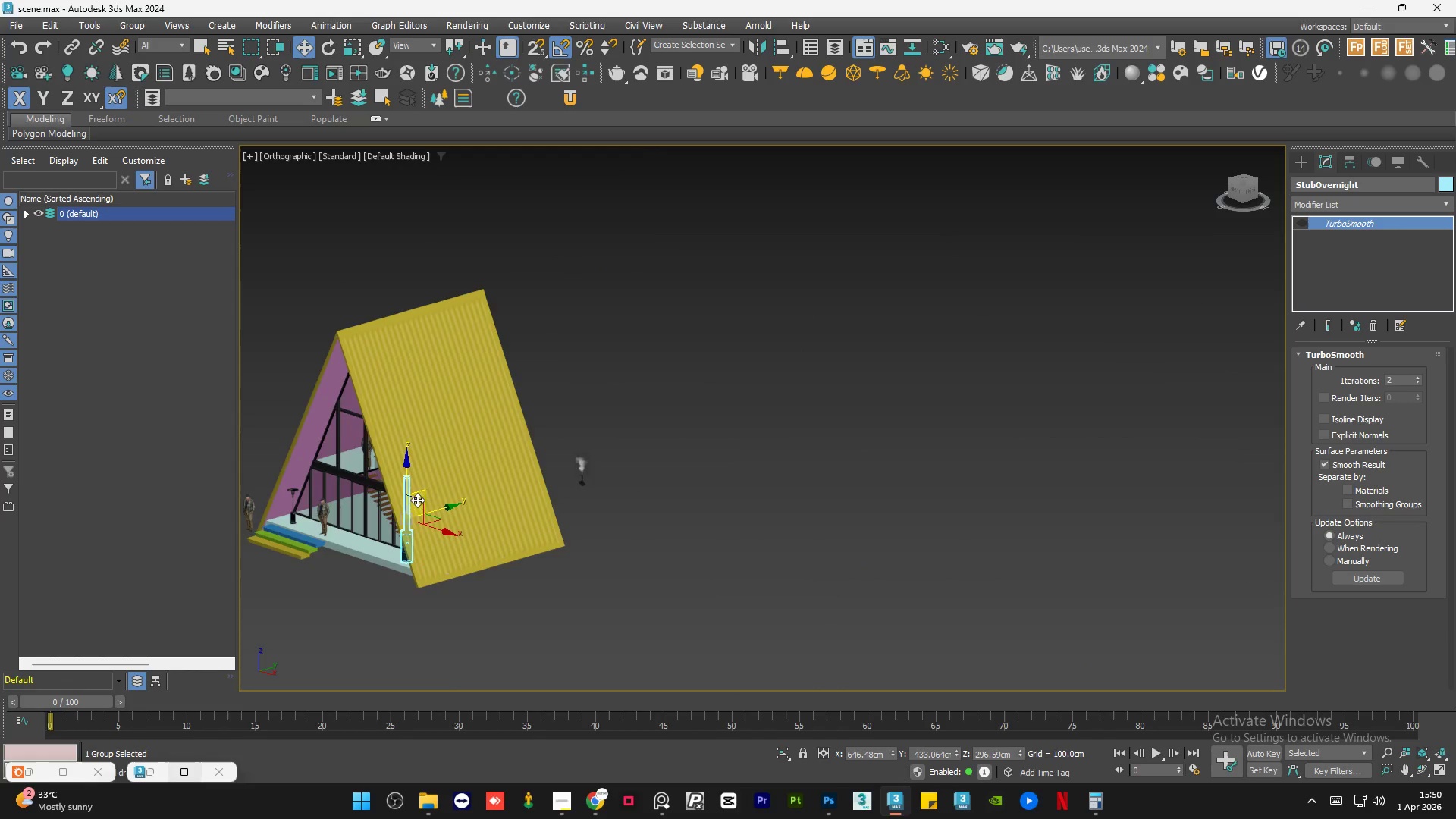 
scroll: coordinate [417, 508], scroll_direction: up, amount: 2.0
 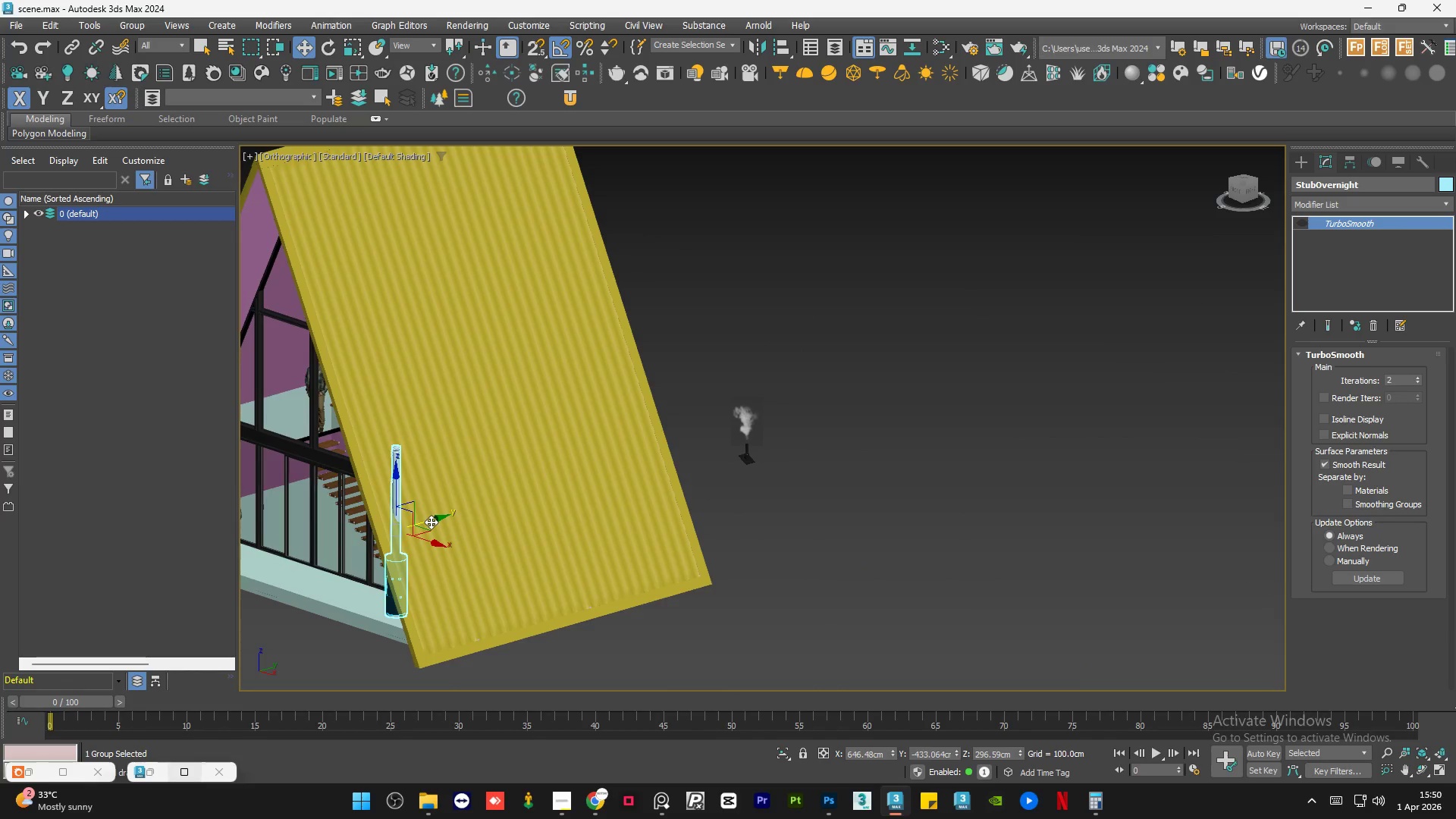 
left_click_drag(start_coordinate=[431, 521], to_coordinate=[632, 471])
 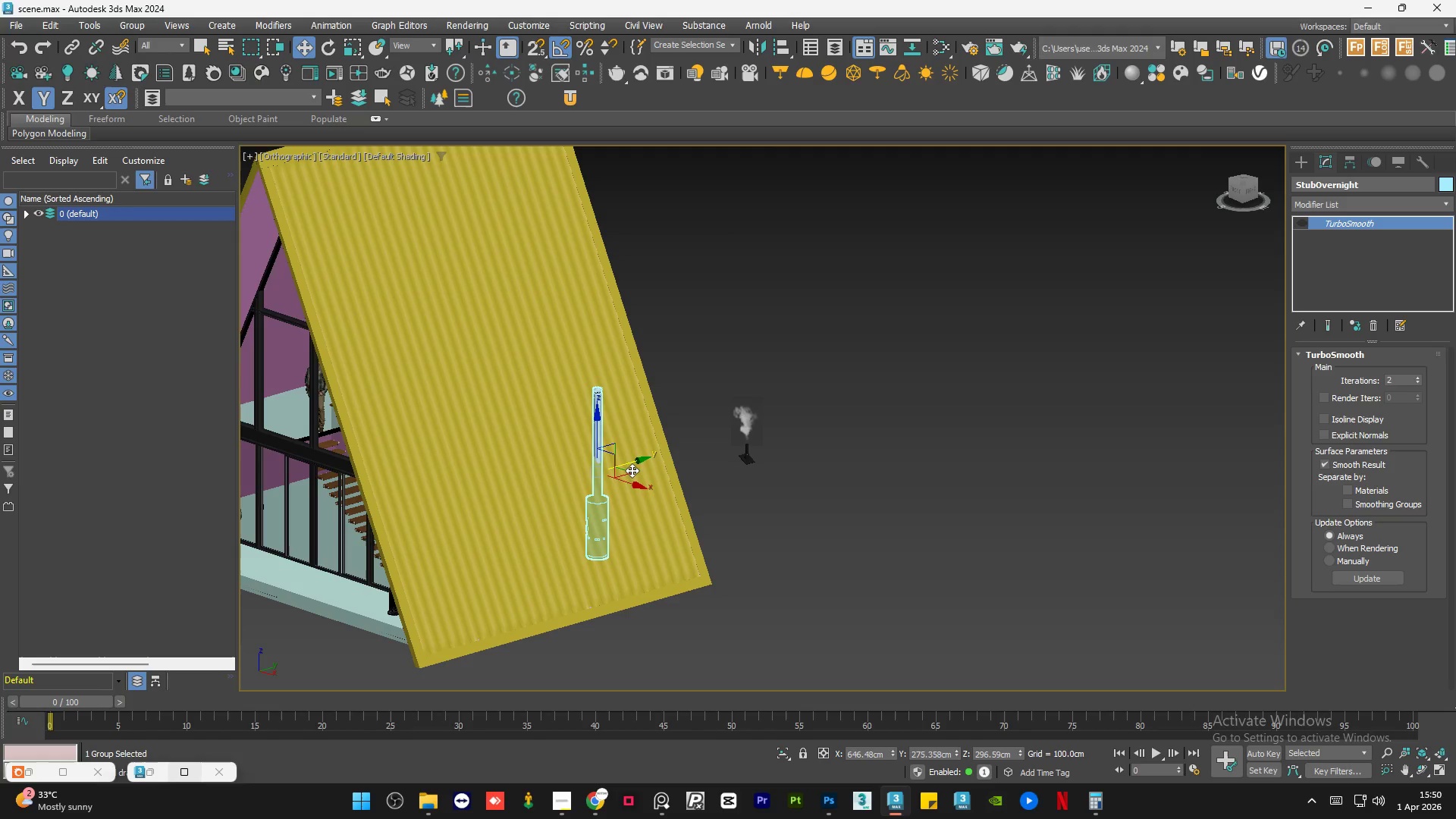 
hold_key(key=AltLeft, duration=1.5)
scroll: coordinate [702, 522], scroll_direction: down, amount: 1.0
 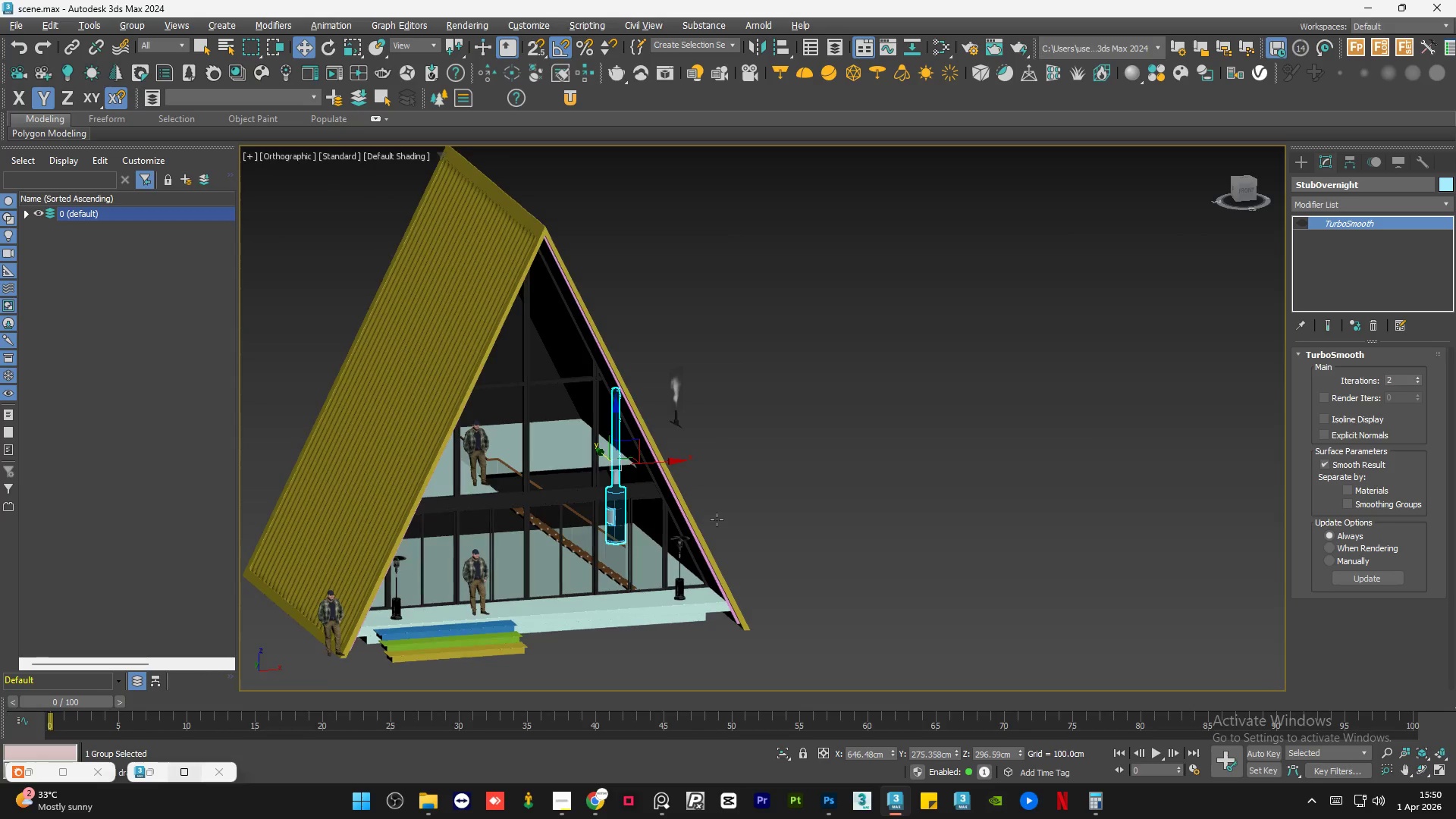 
hold_key(key=AltLeft, duration=1.52)
 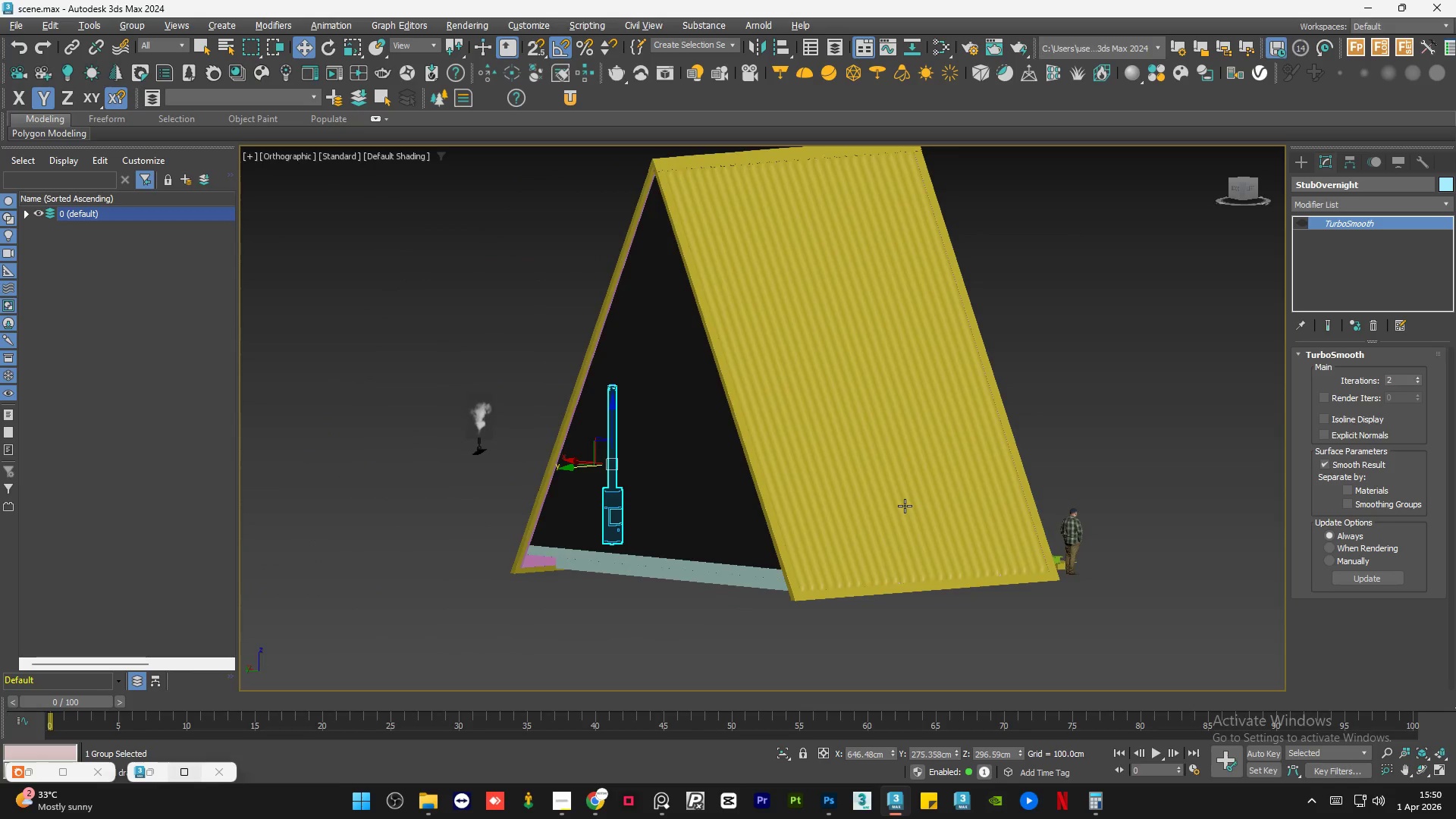 
key(Alt+AltLeft)
 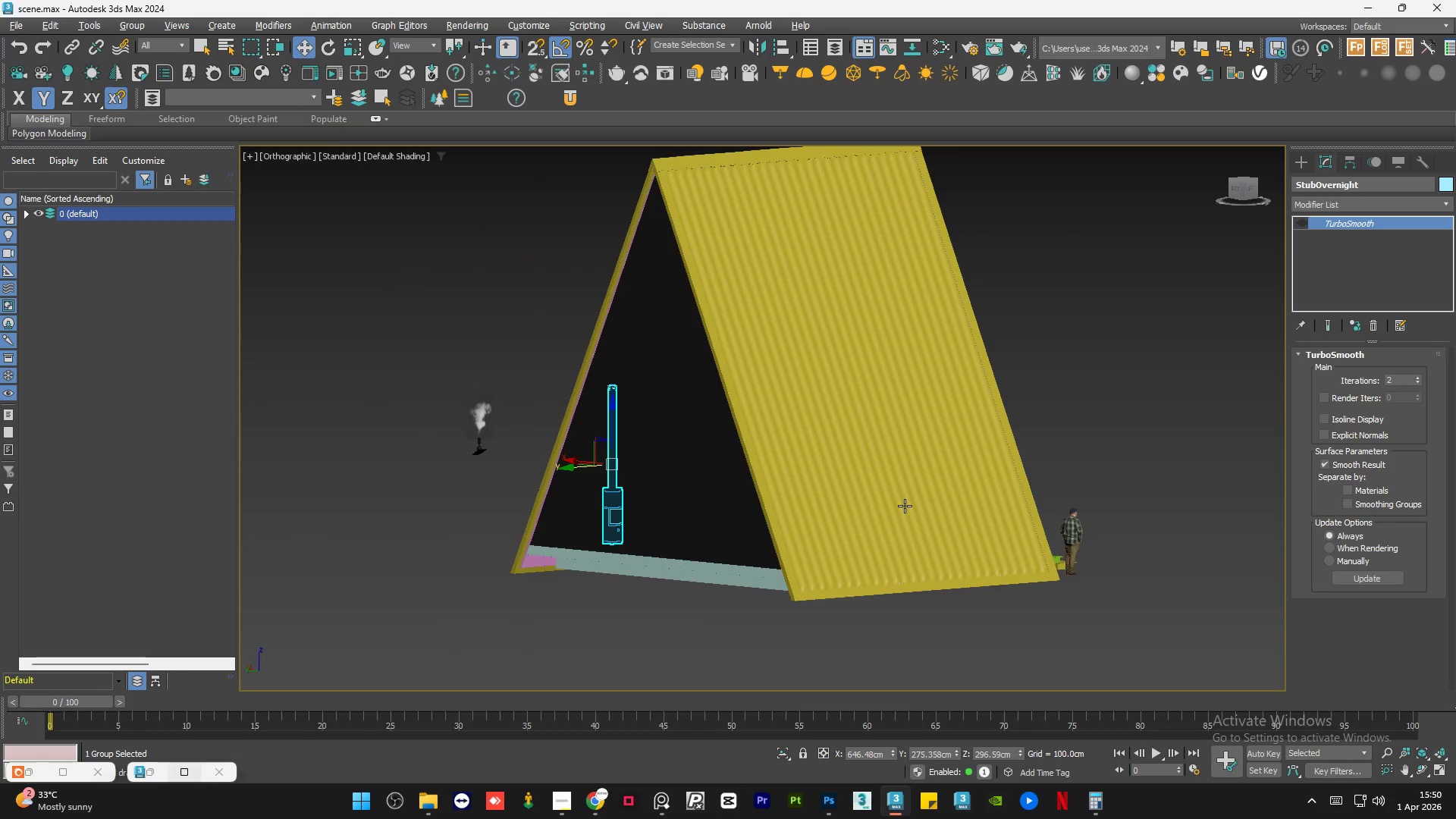 
key(Alt+AltLeft)
 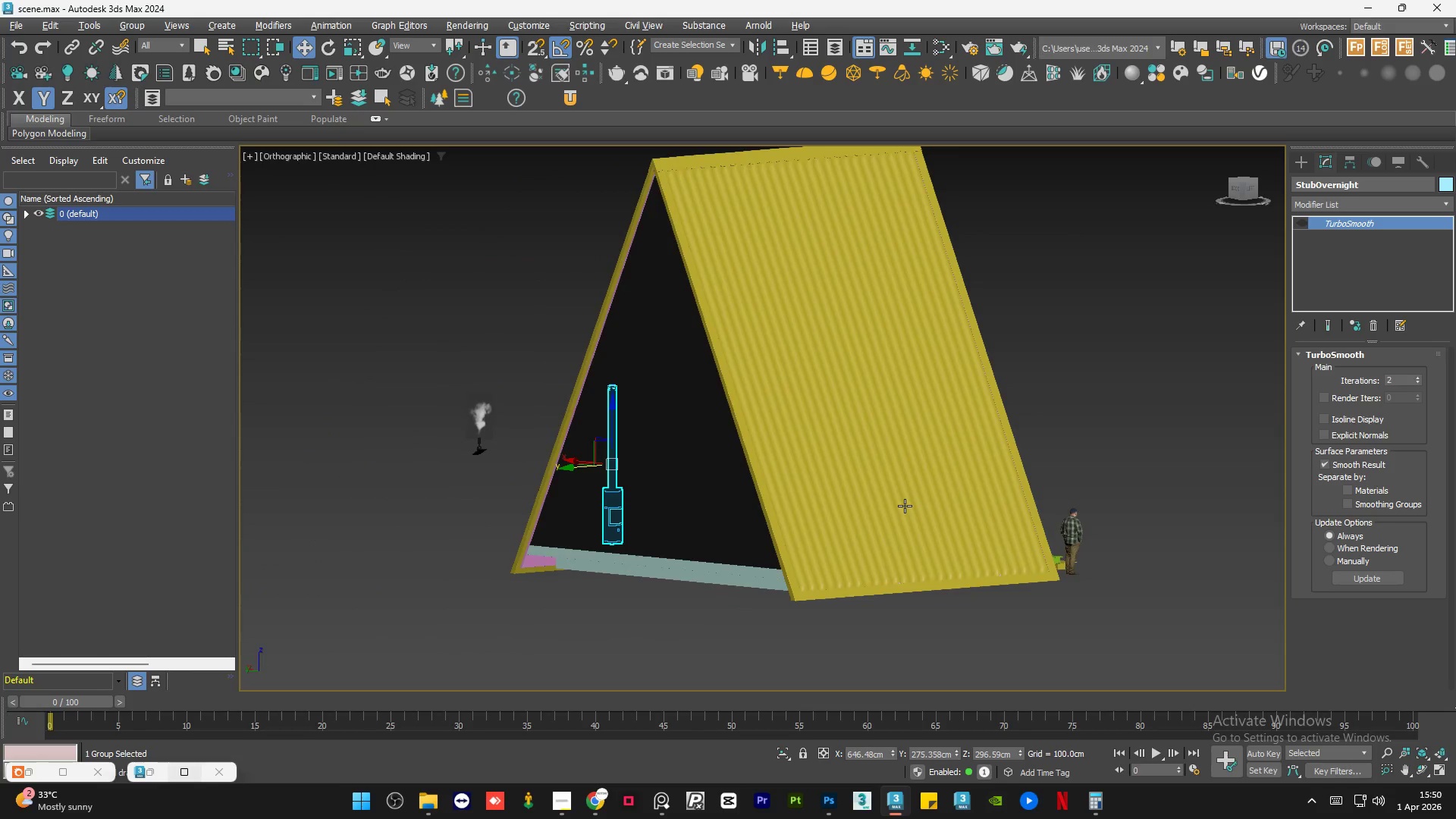 
key(Alt+AltLeft)
 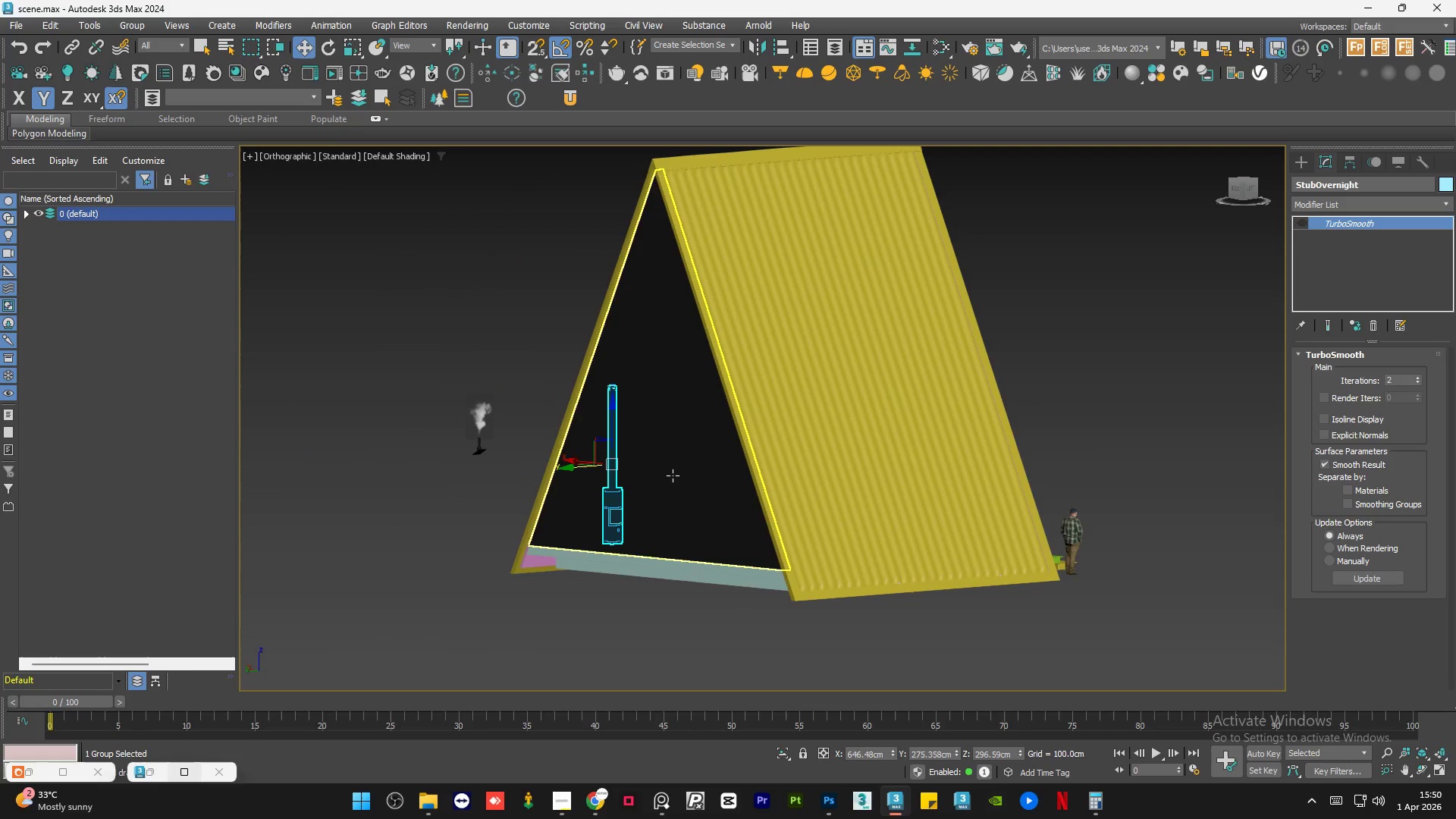 
left_click([673, 475])
 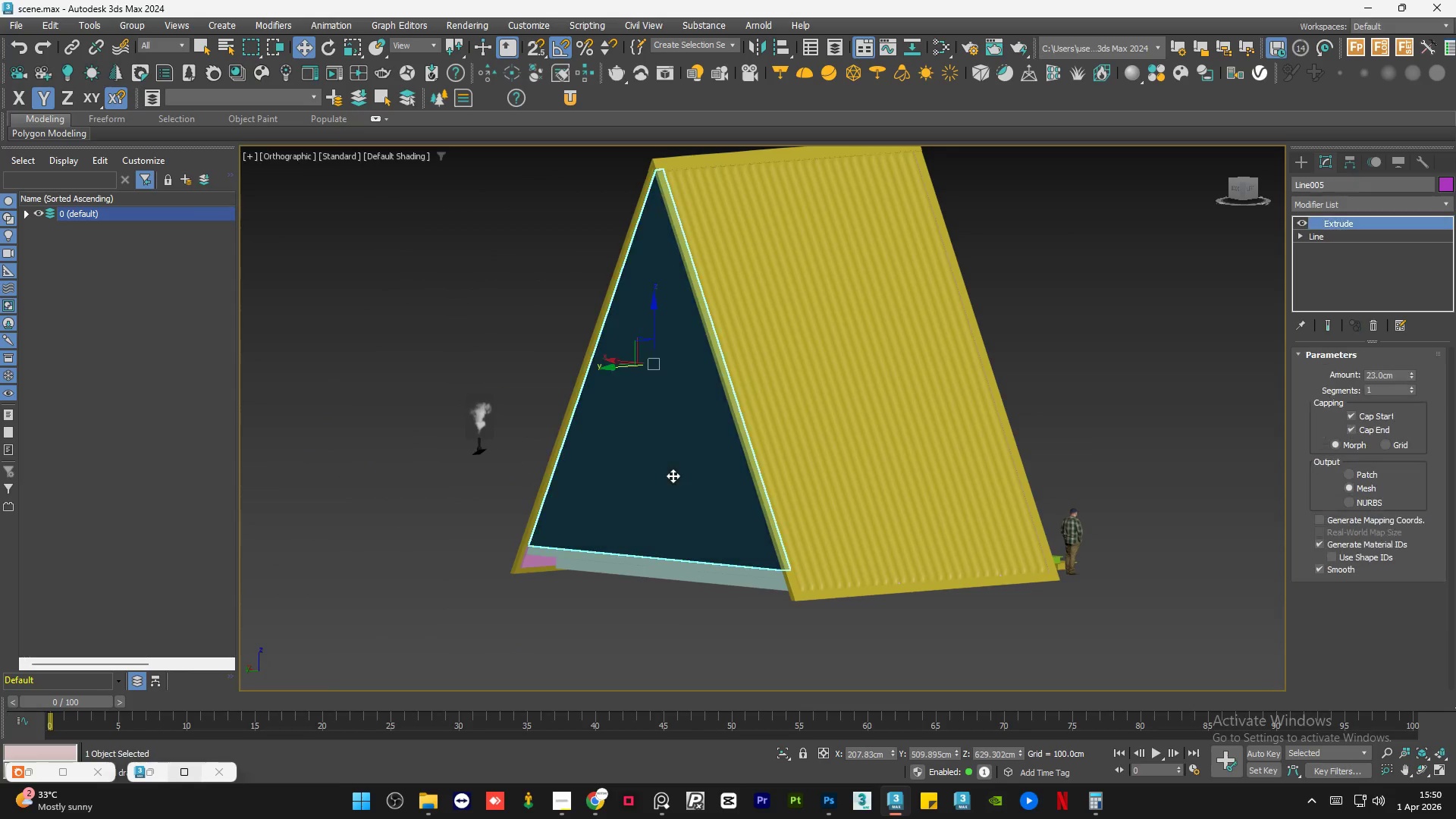 
right_click([673, 475])
 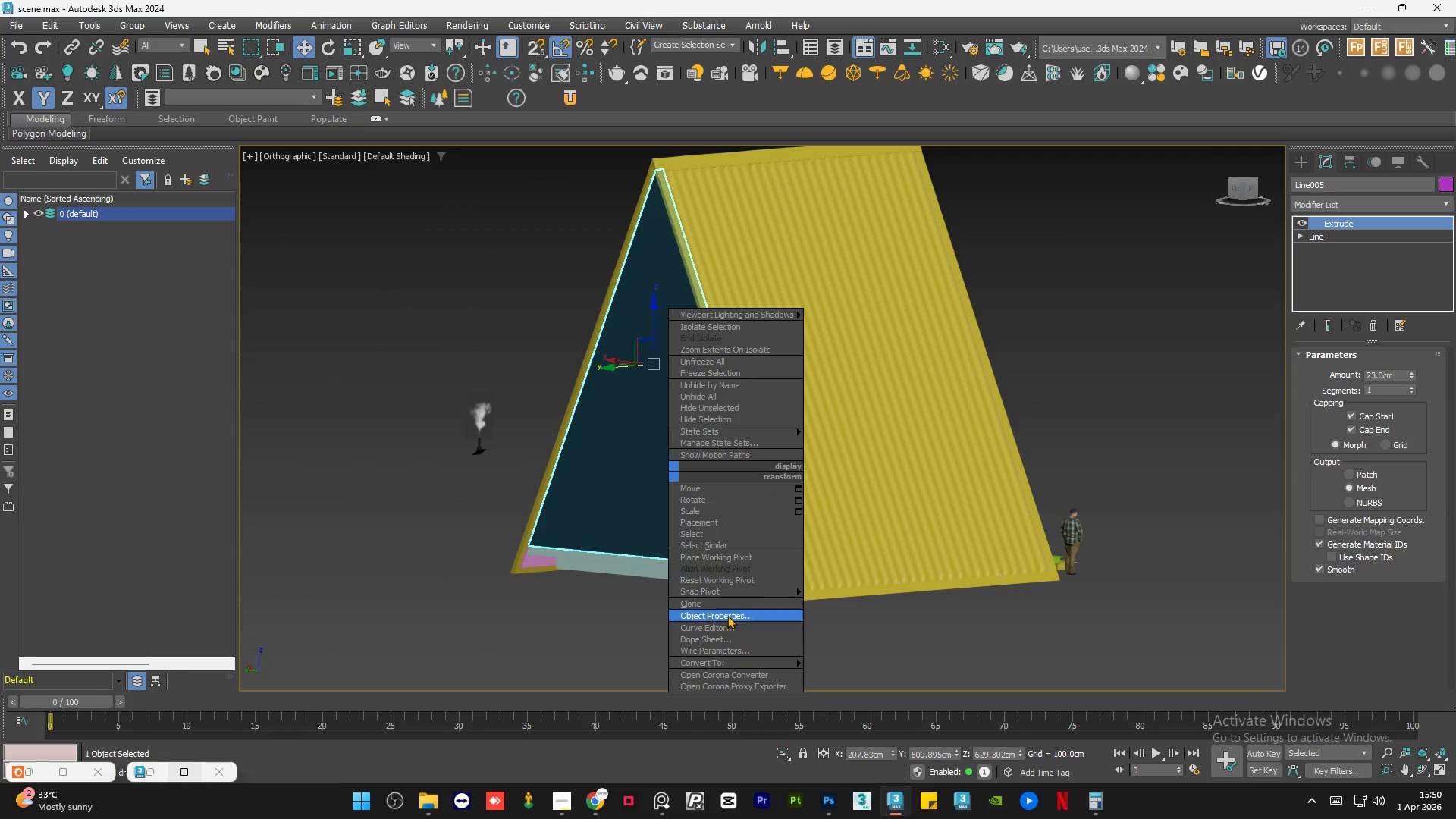 
left_click([728, 615])
 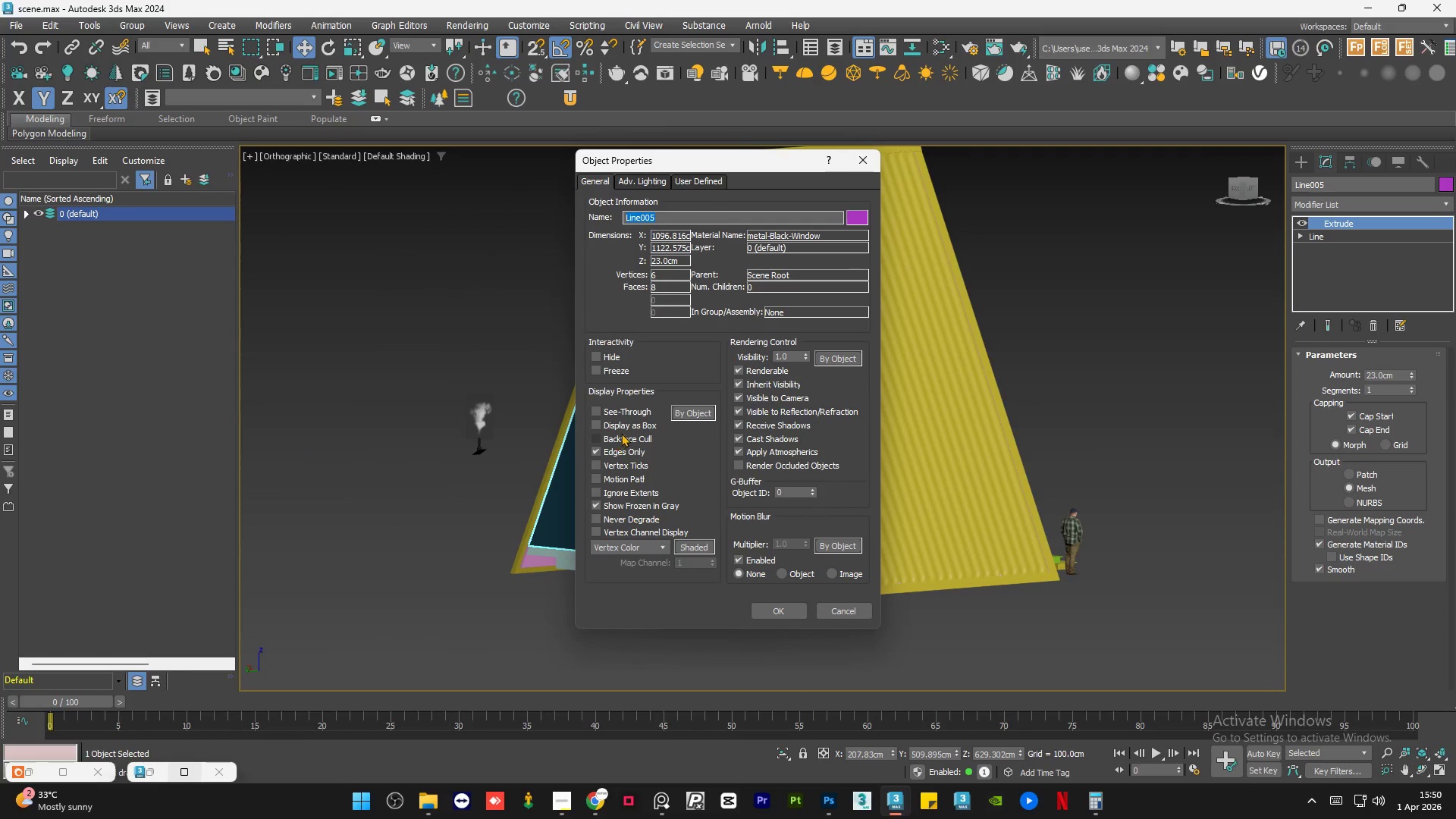 
left_click([623, 428])
 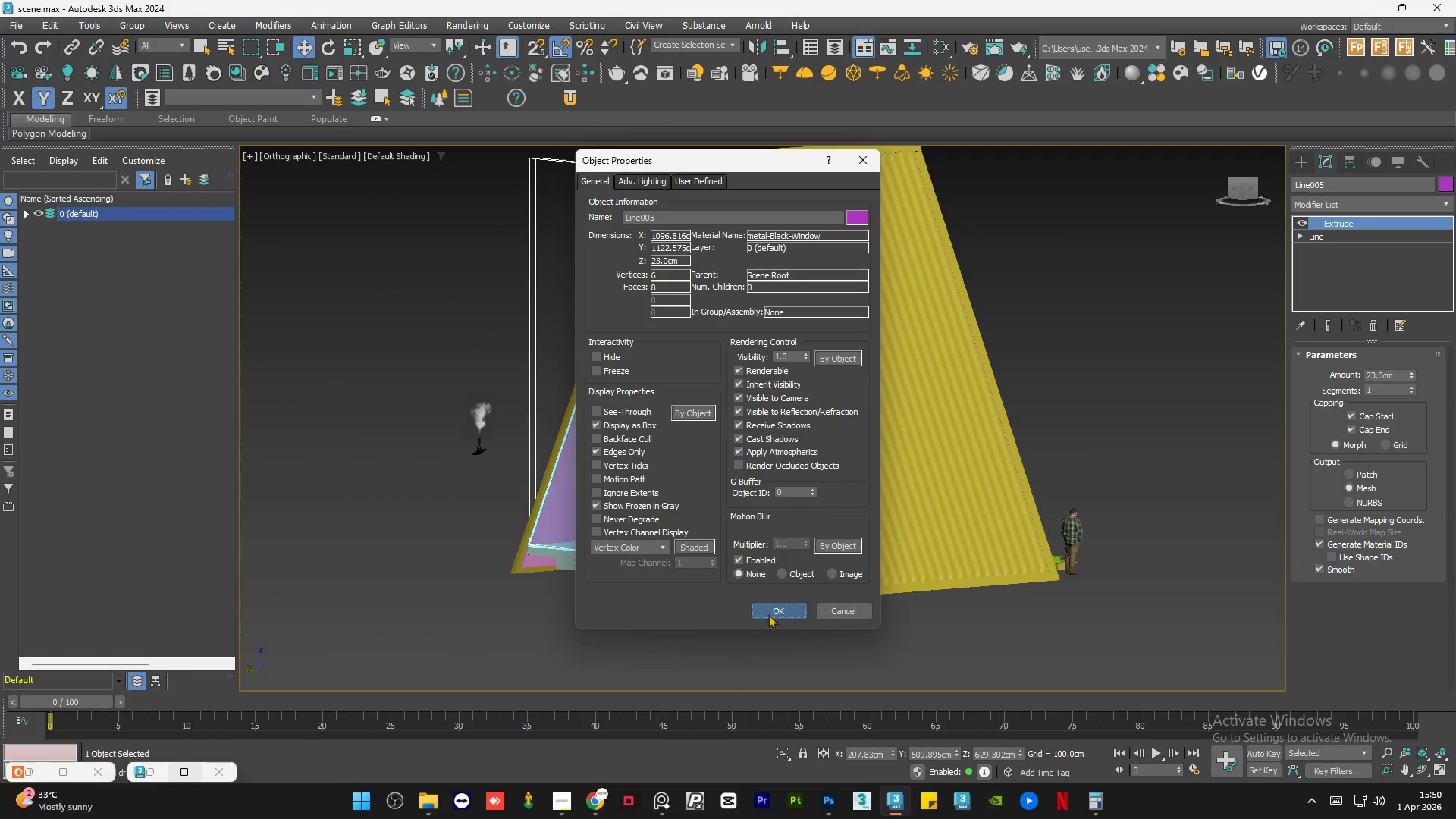 
double_click([604, 622])
 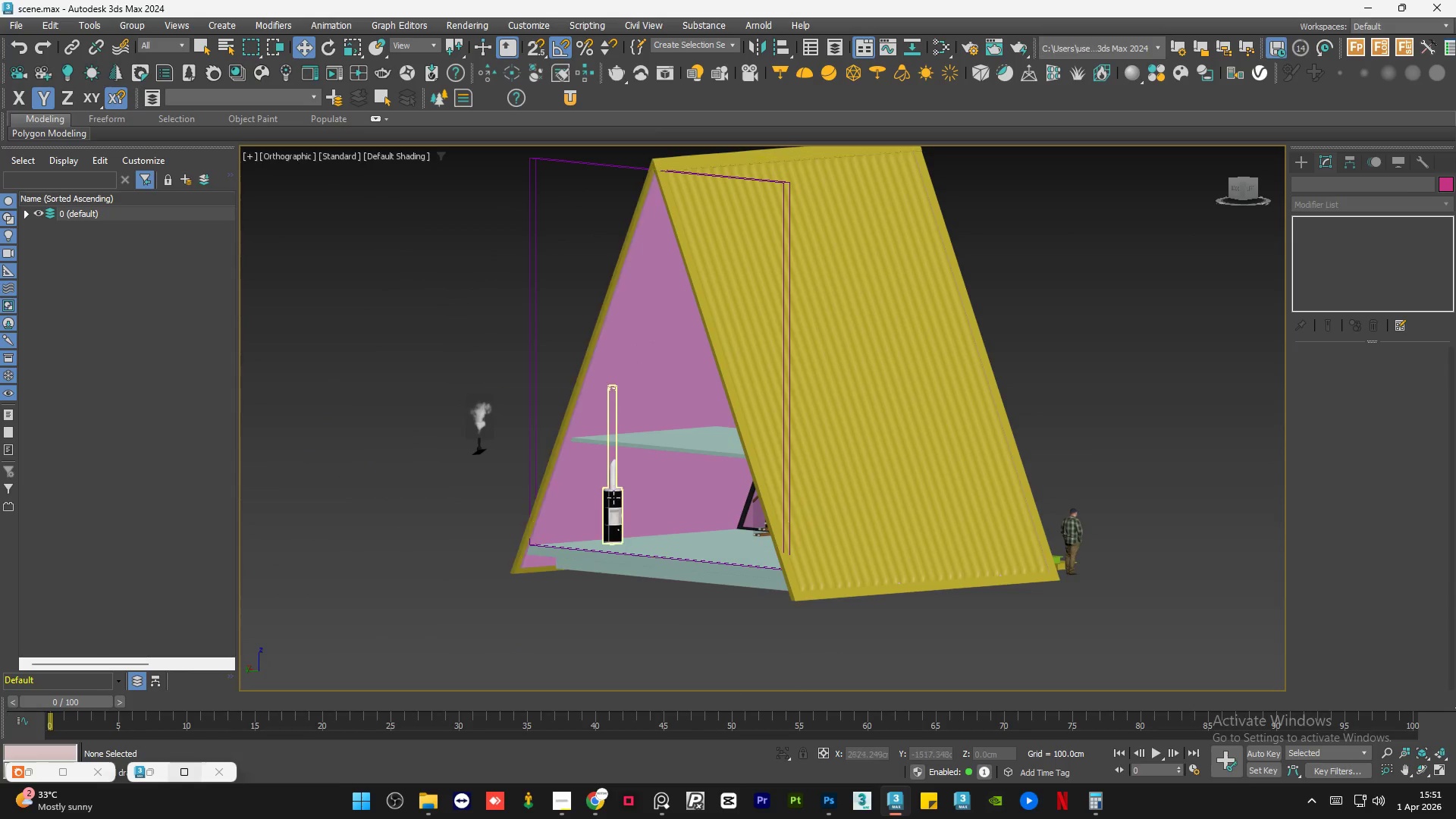 
left_click([613, 499])
 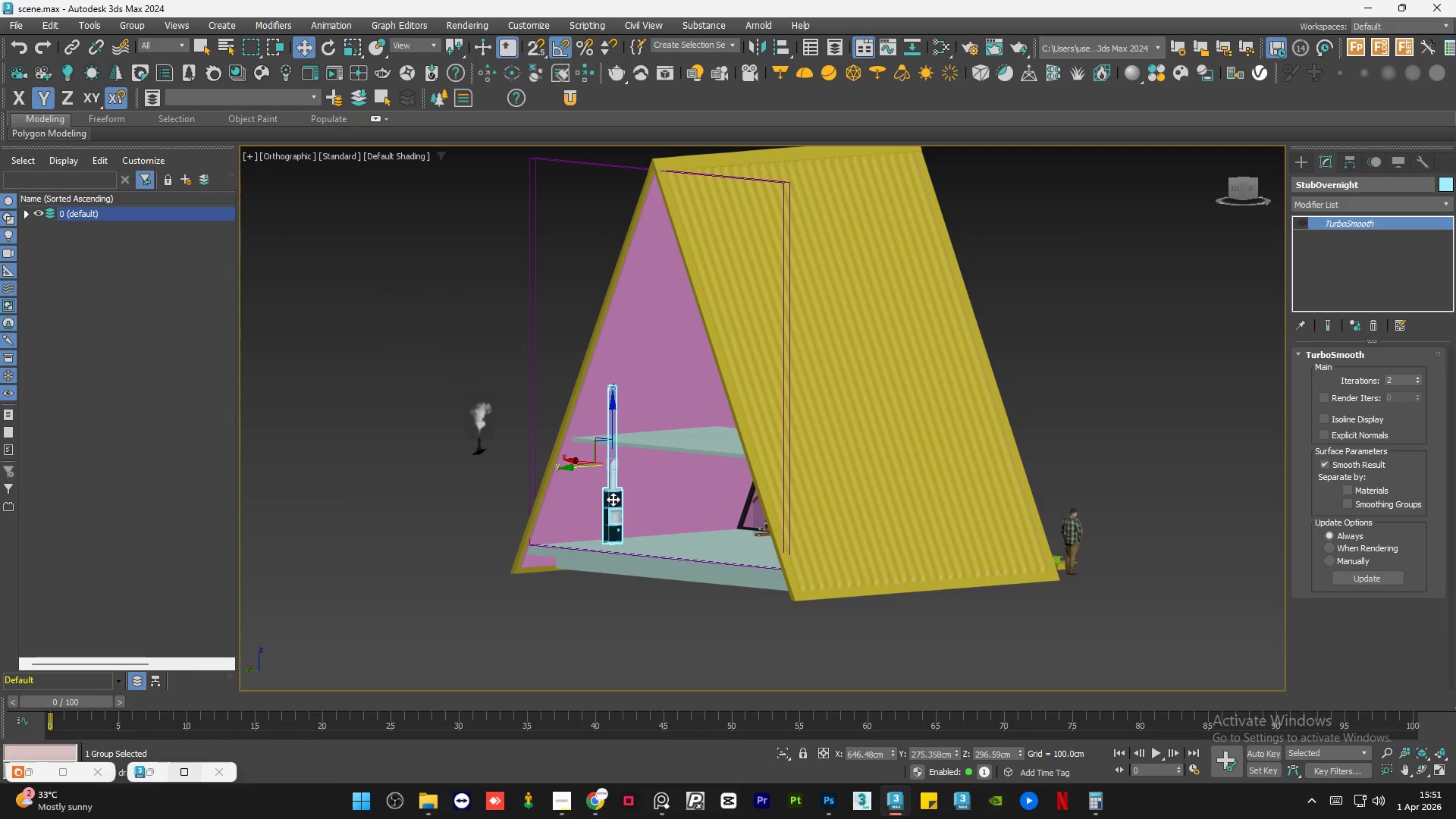 
key(Control+S)
 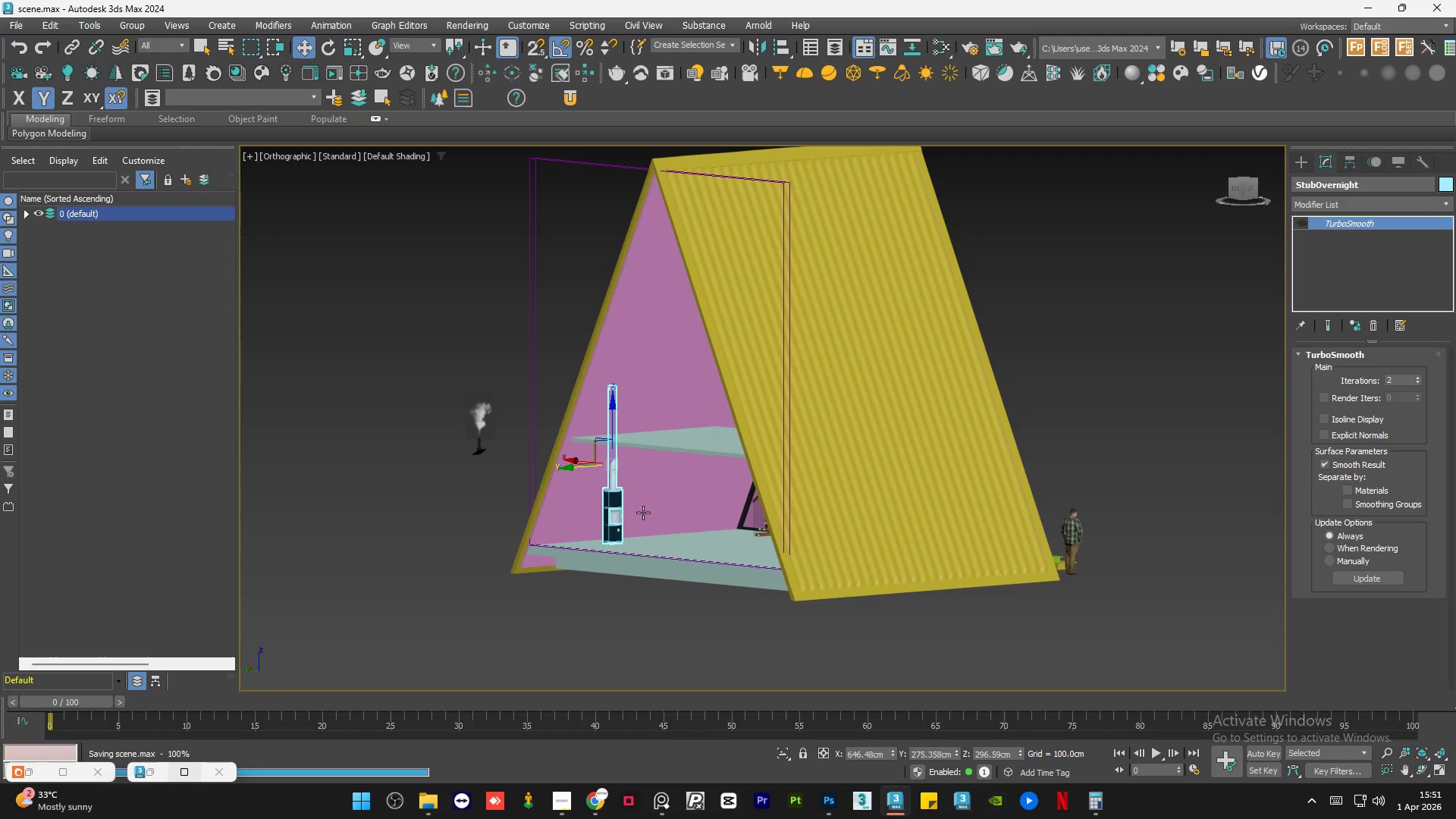 
hold_key(key=AltLeft, duration=0.97)
 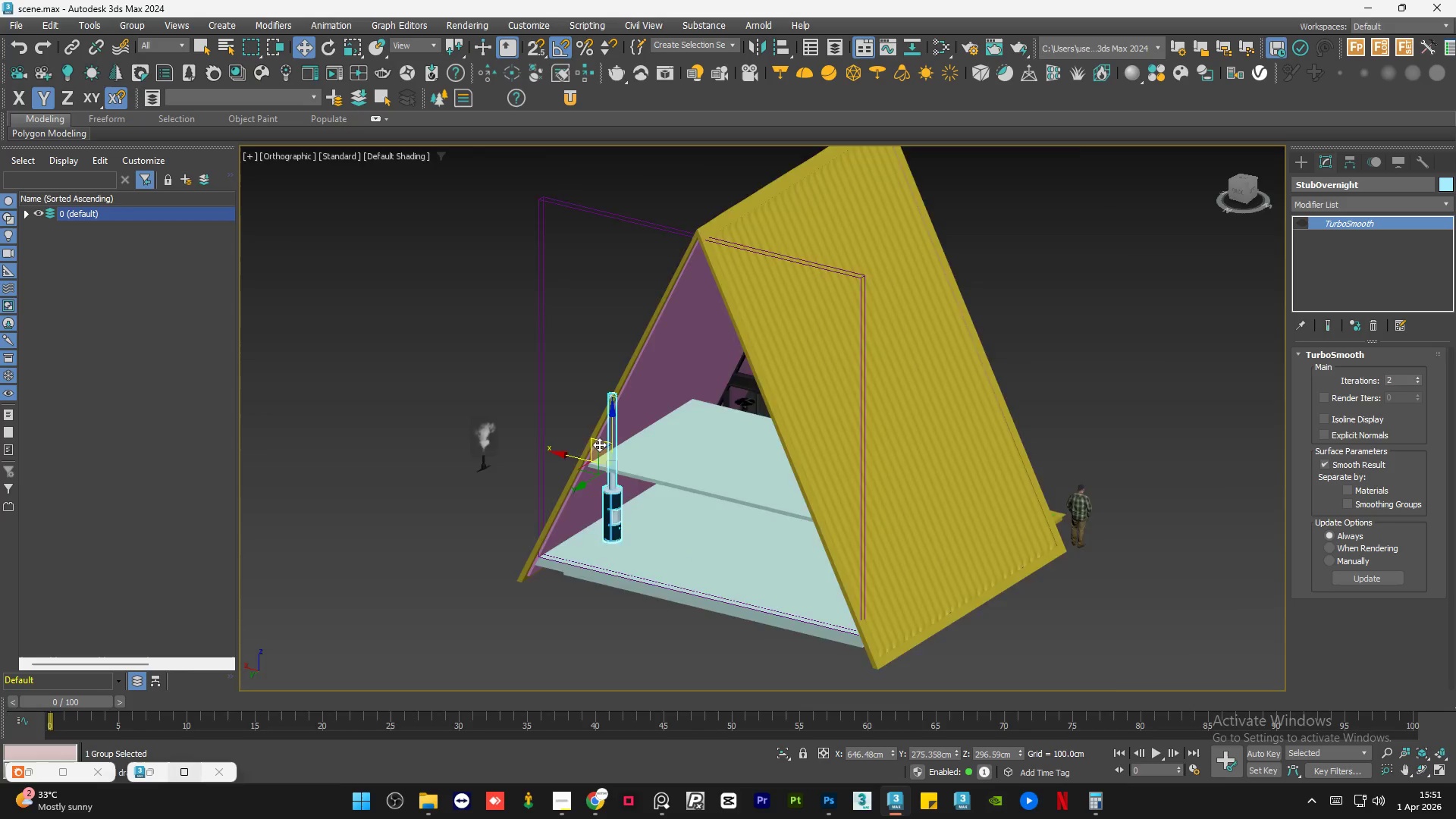 
hold_key(key=AltLeft, duration=1.75)
scroll: coordinate [617, 466], scroll_direction: up, amount: 5.0
 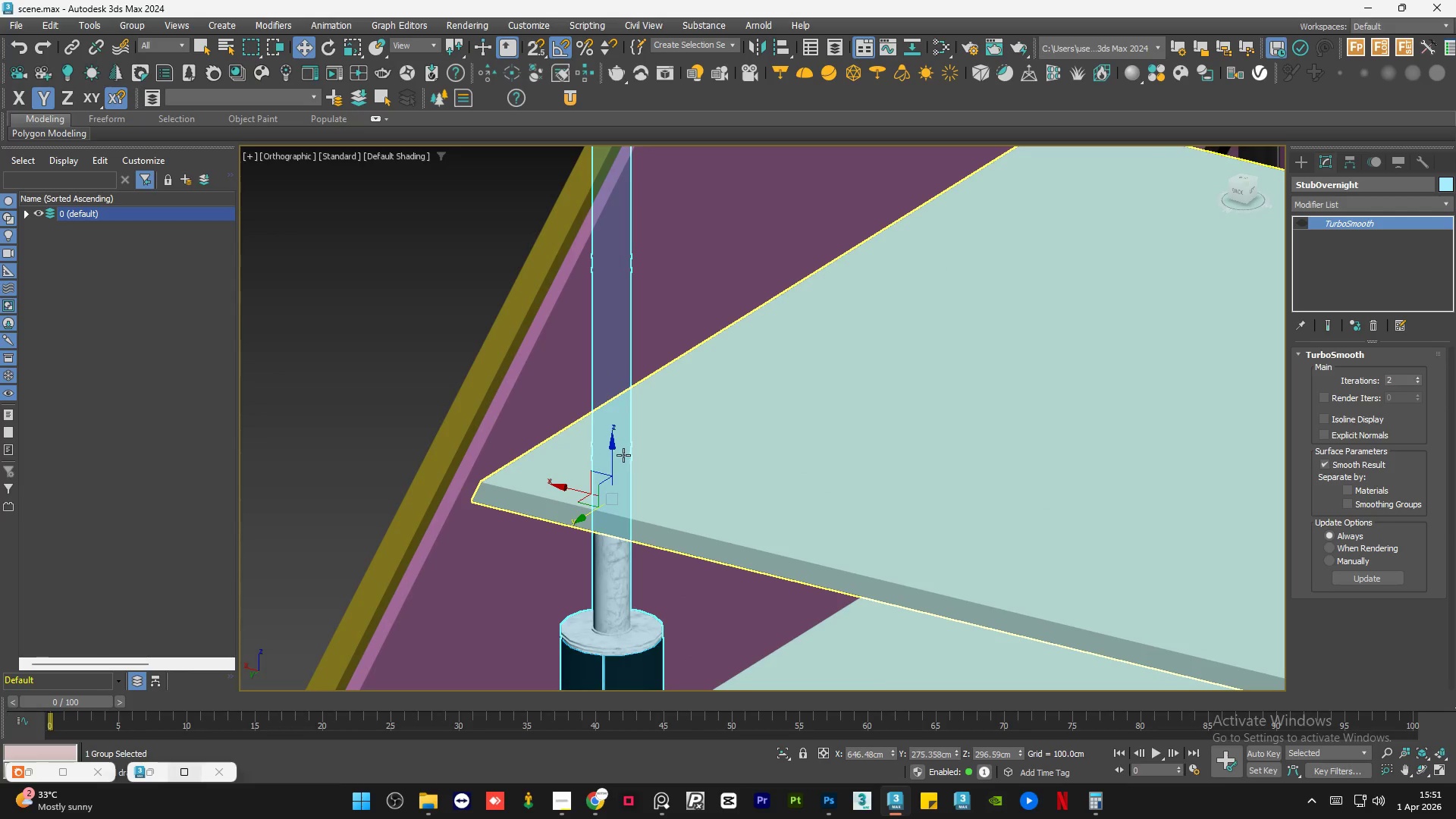 
hold_key(key=AltLeft, duration=1.5)
 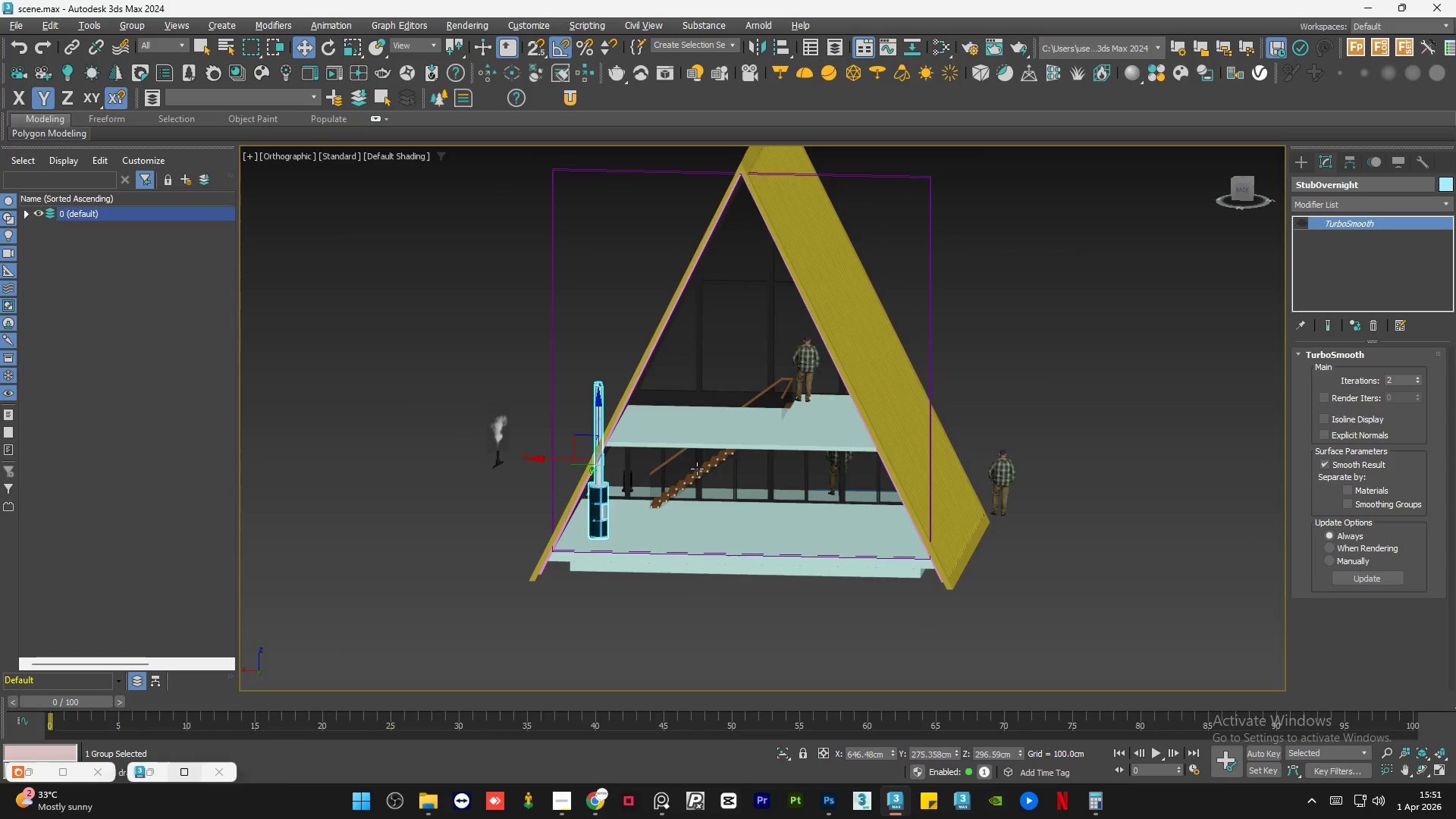 
scroll: coordinate [593, 451], scroll_direction: down, amount: 5.0
 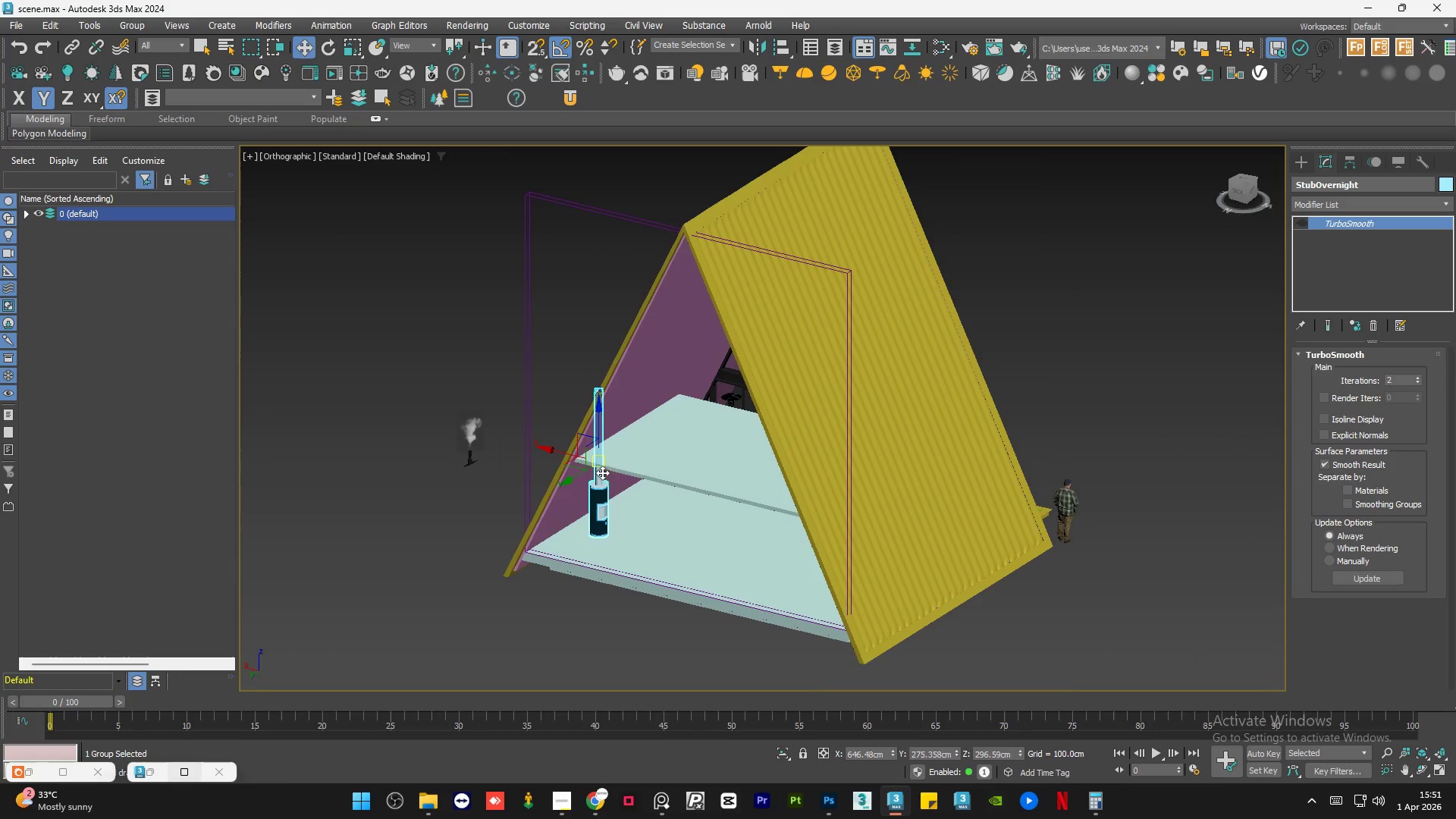 
hold_key(key=AltLeft, duration=0.94)
 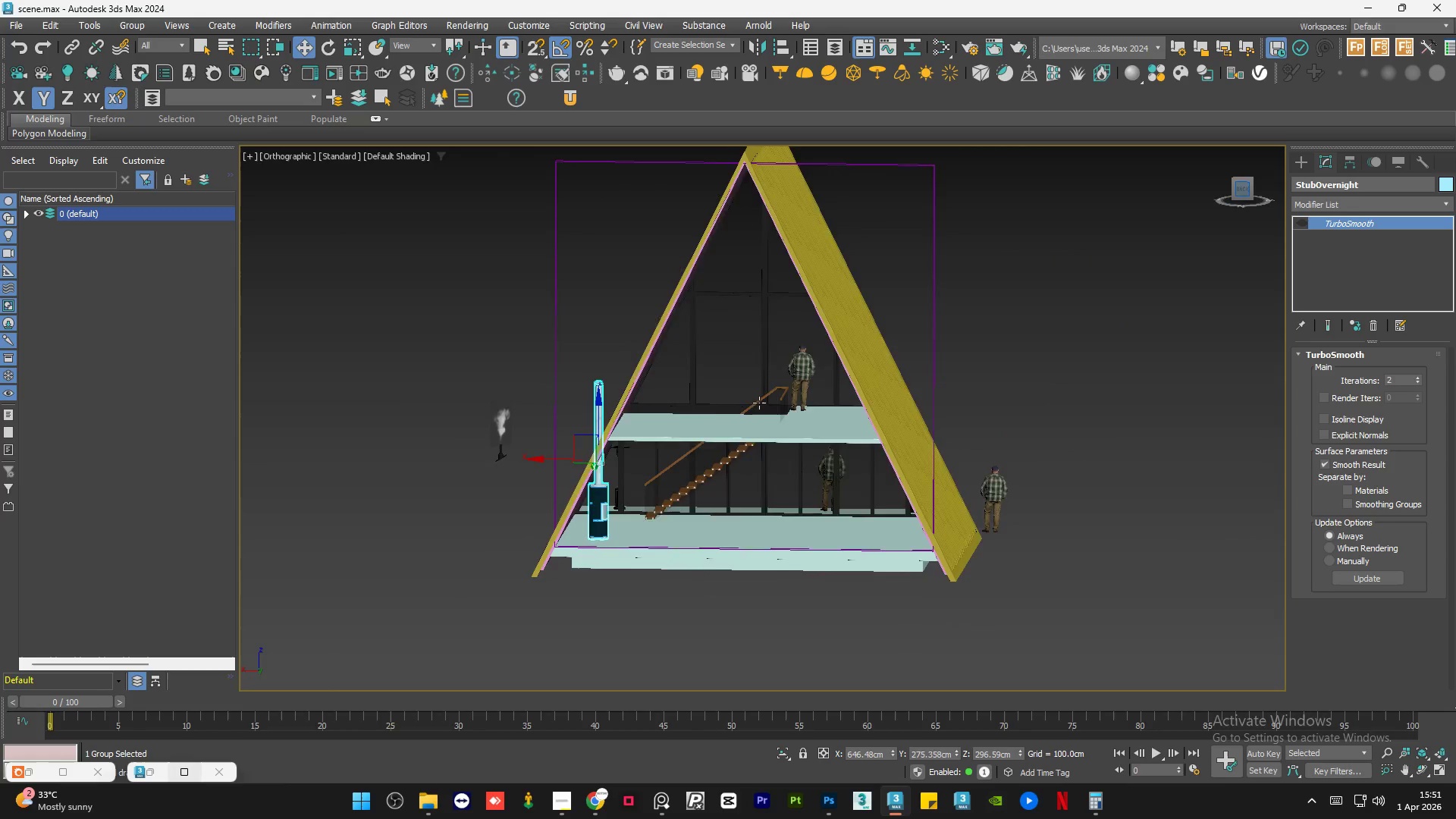 
scroll: coordinate [556, 441], scroll_direction: up, amount: 7.0
 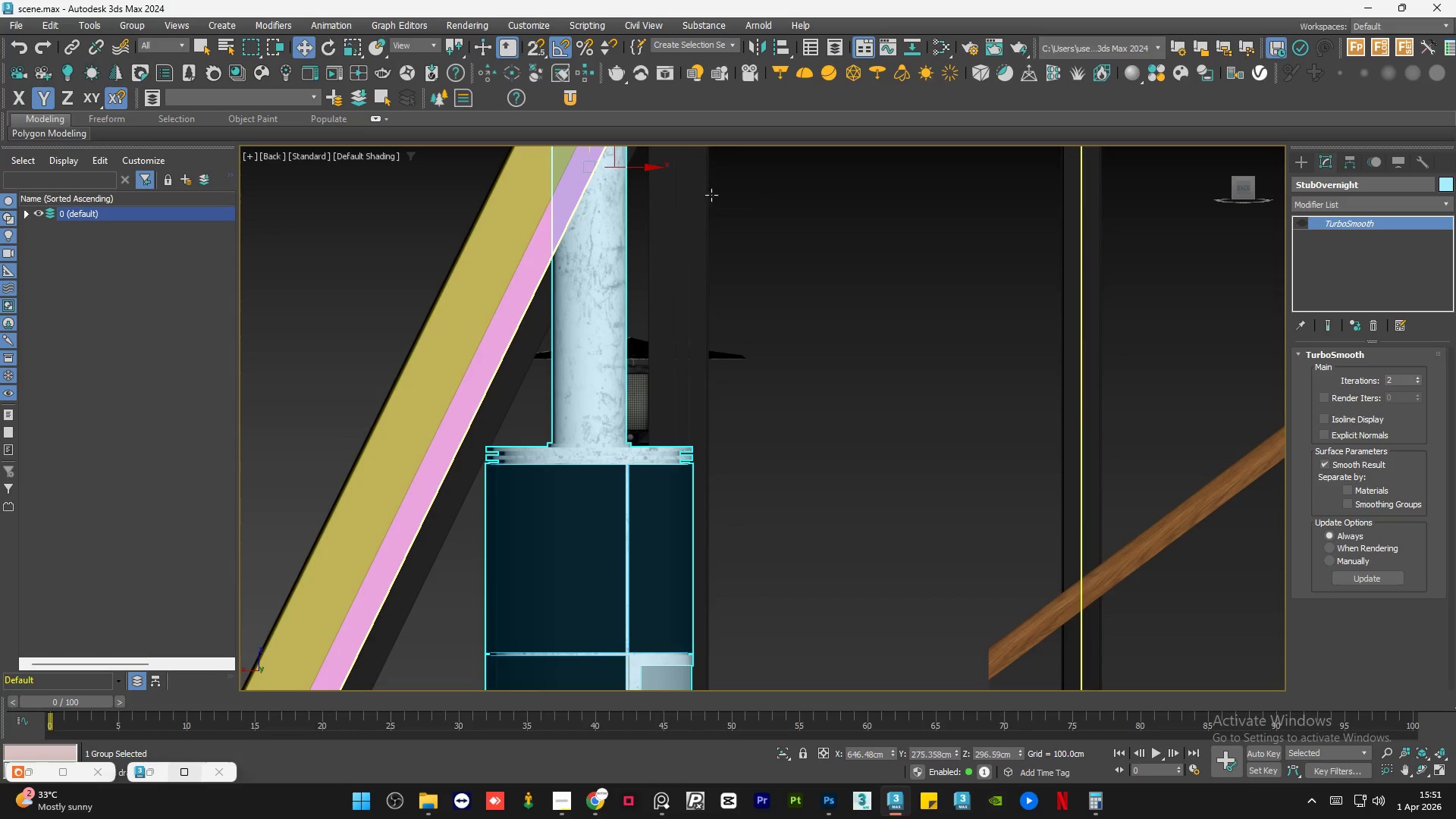 
left_click_drag(start_coordinate=[643, 168], to_coordinate=[624, 165])
 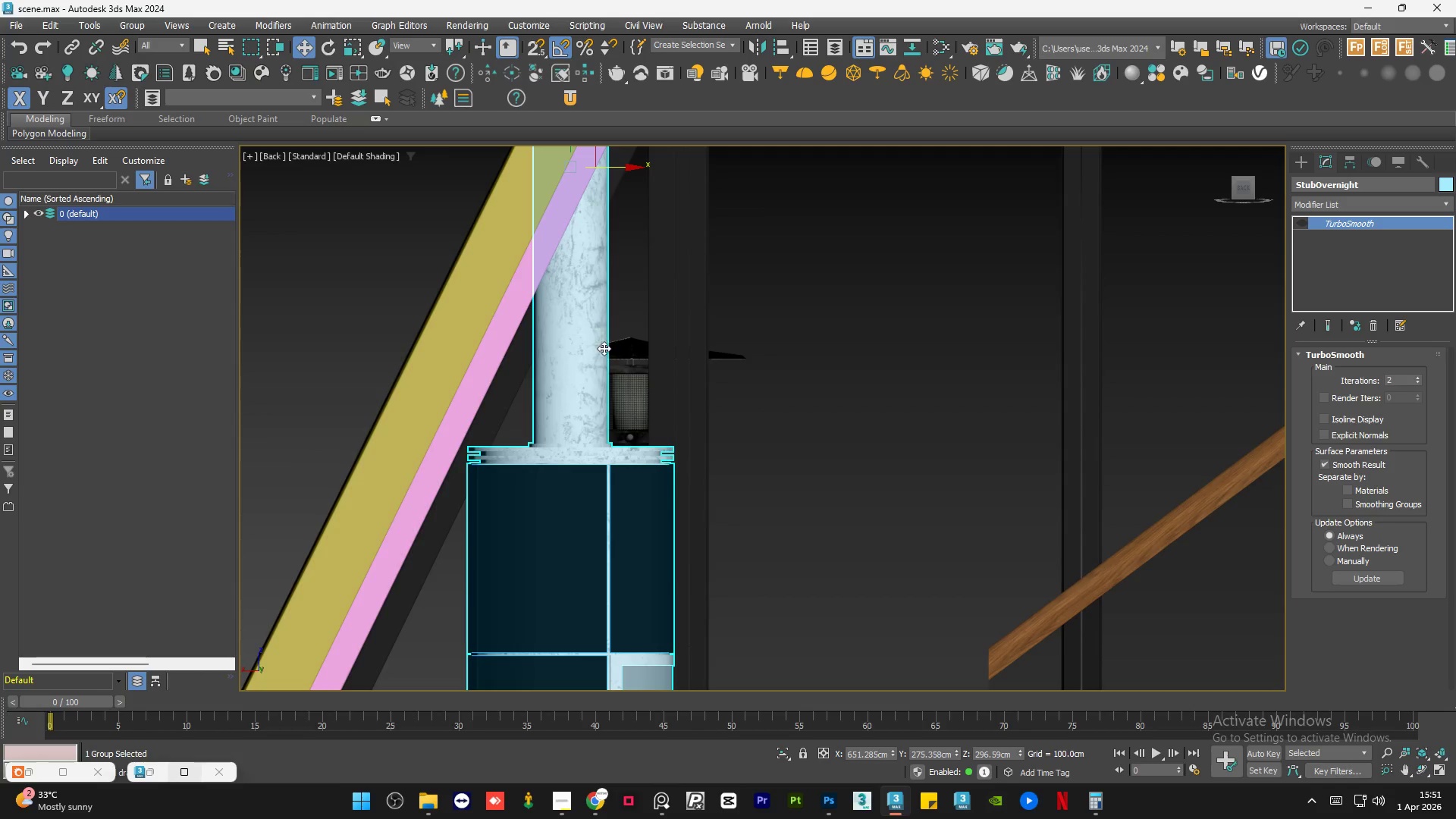 
left_click([426, 351])
 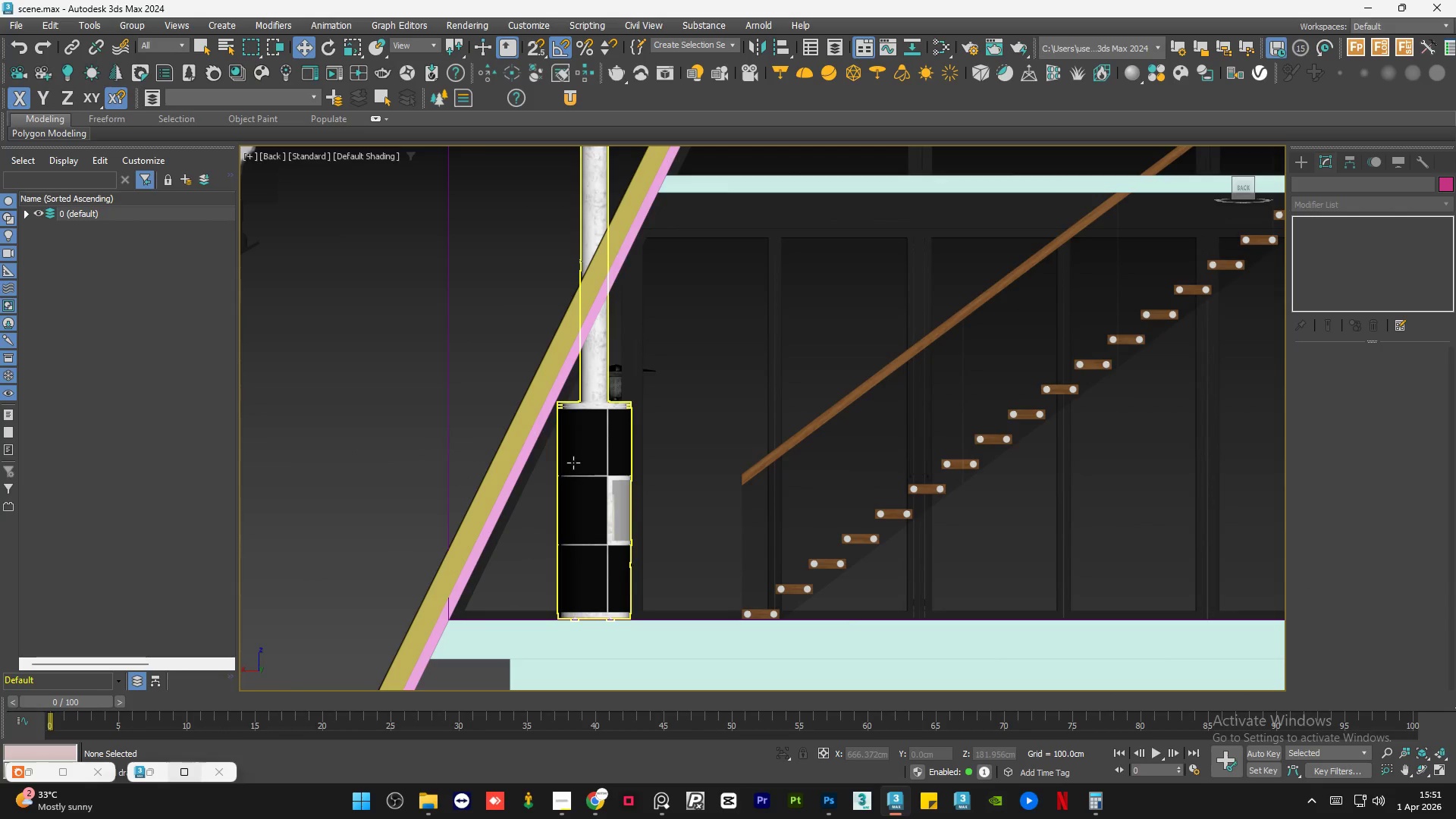 
scroll: coordinate [607, 381], scroll_direction: down, amount: 3.0
 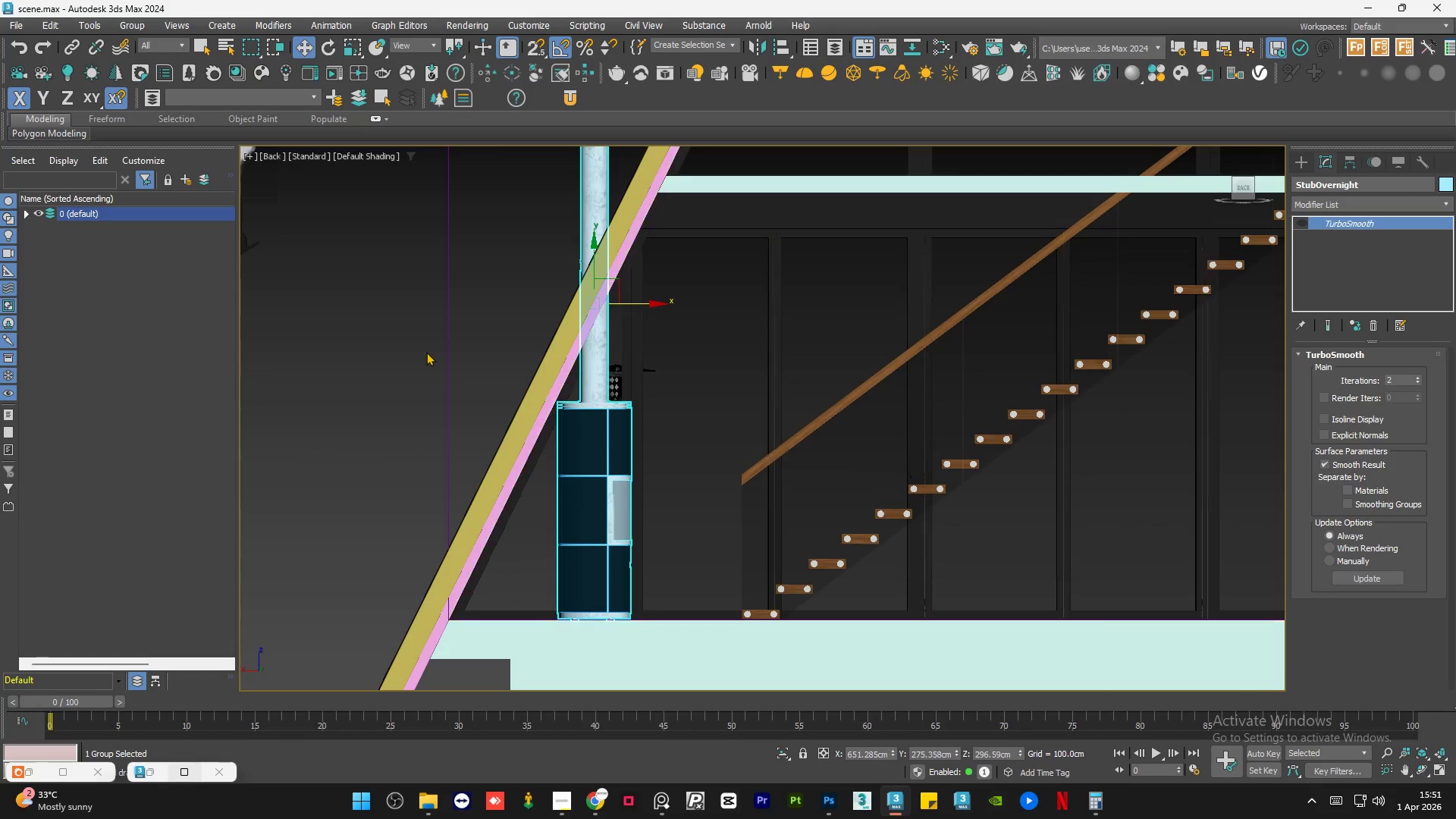 
left_click([379, 425])
 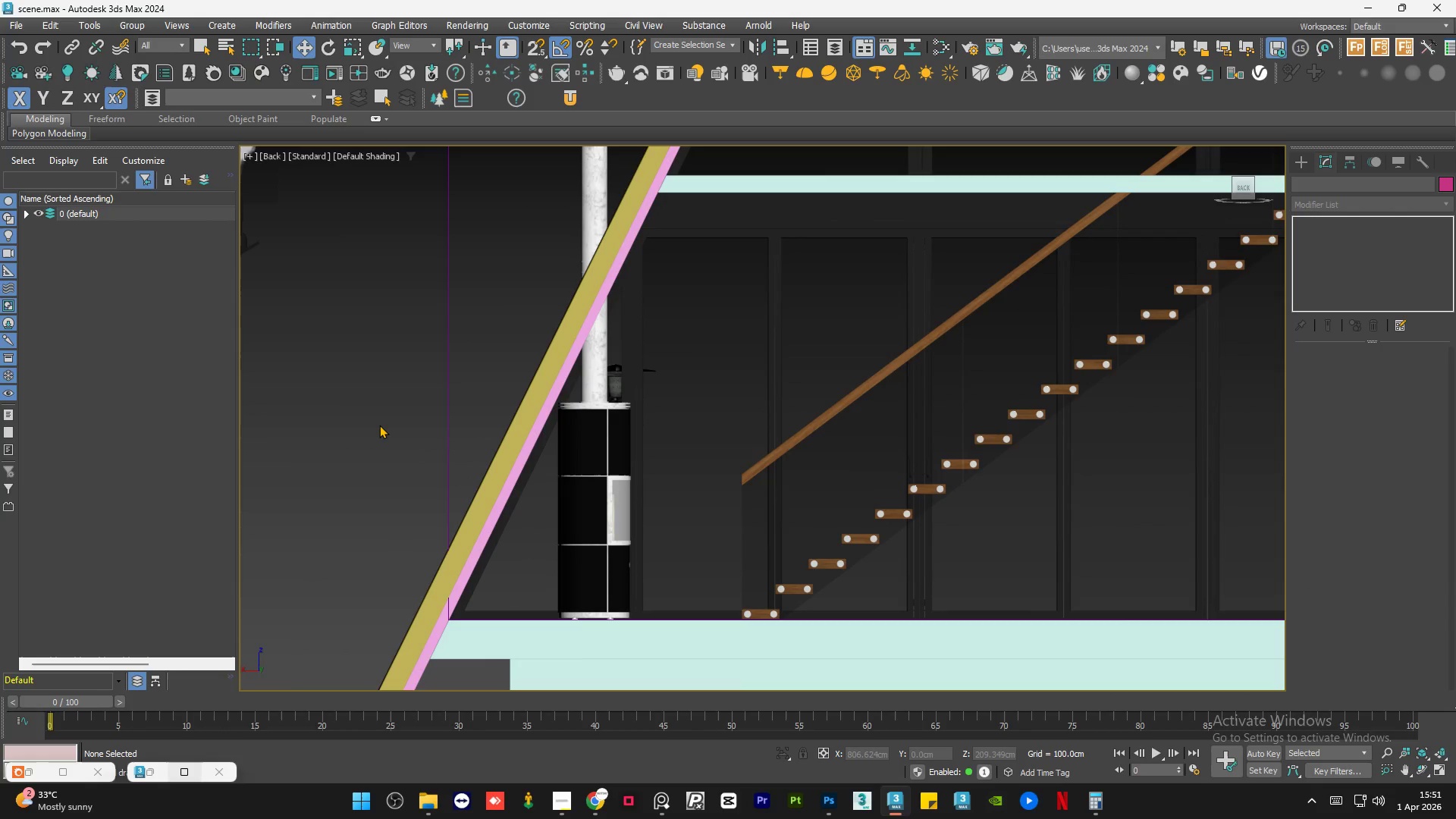 
key(Control+S)
 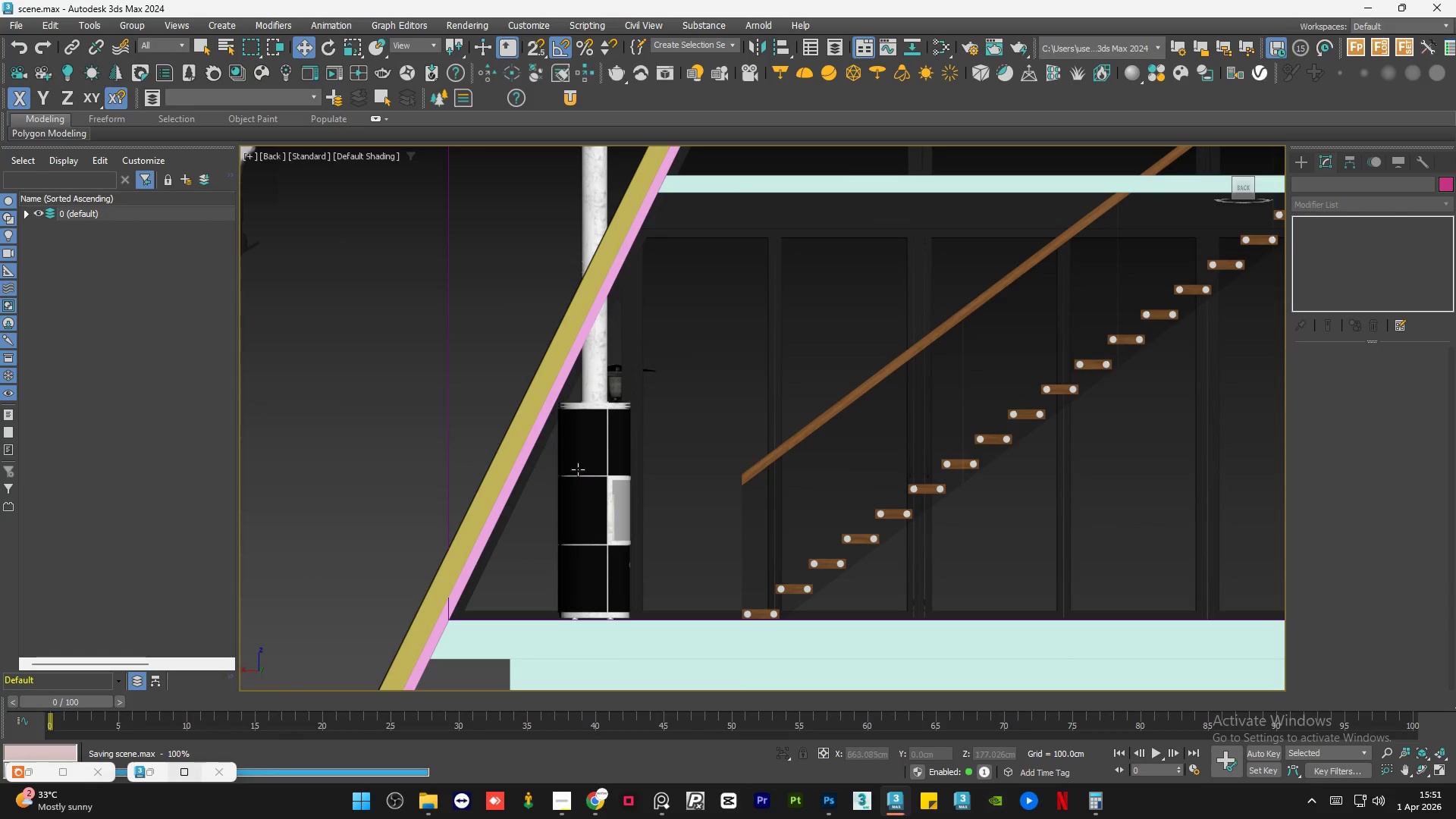 
left_click([578, 469])
 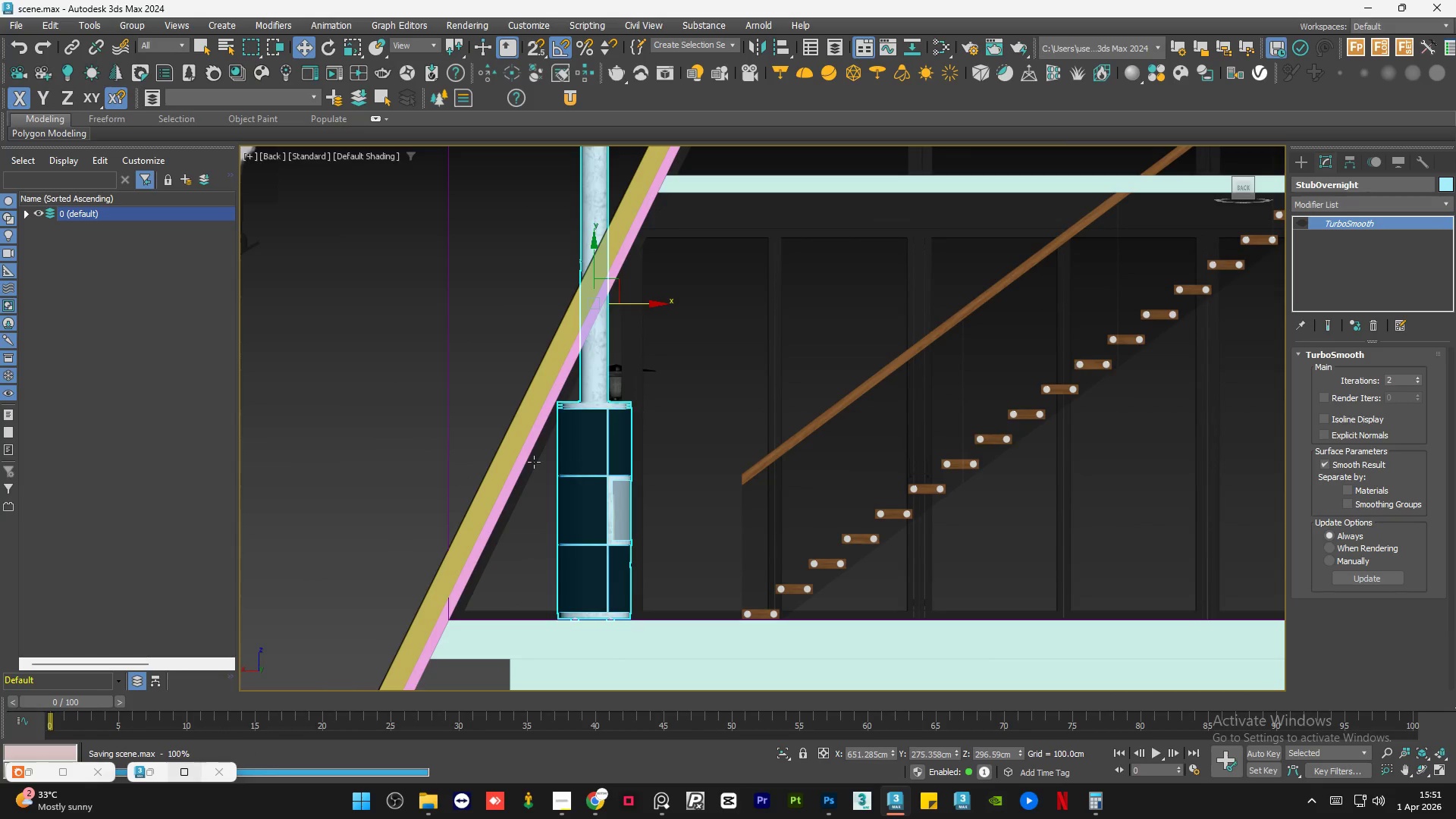 
left_click([376, 444])
 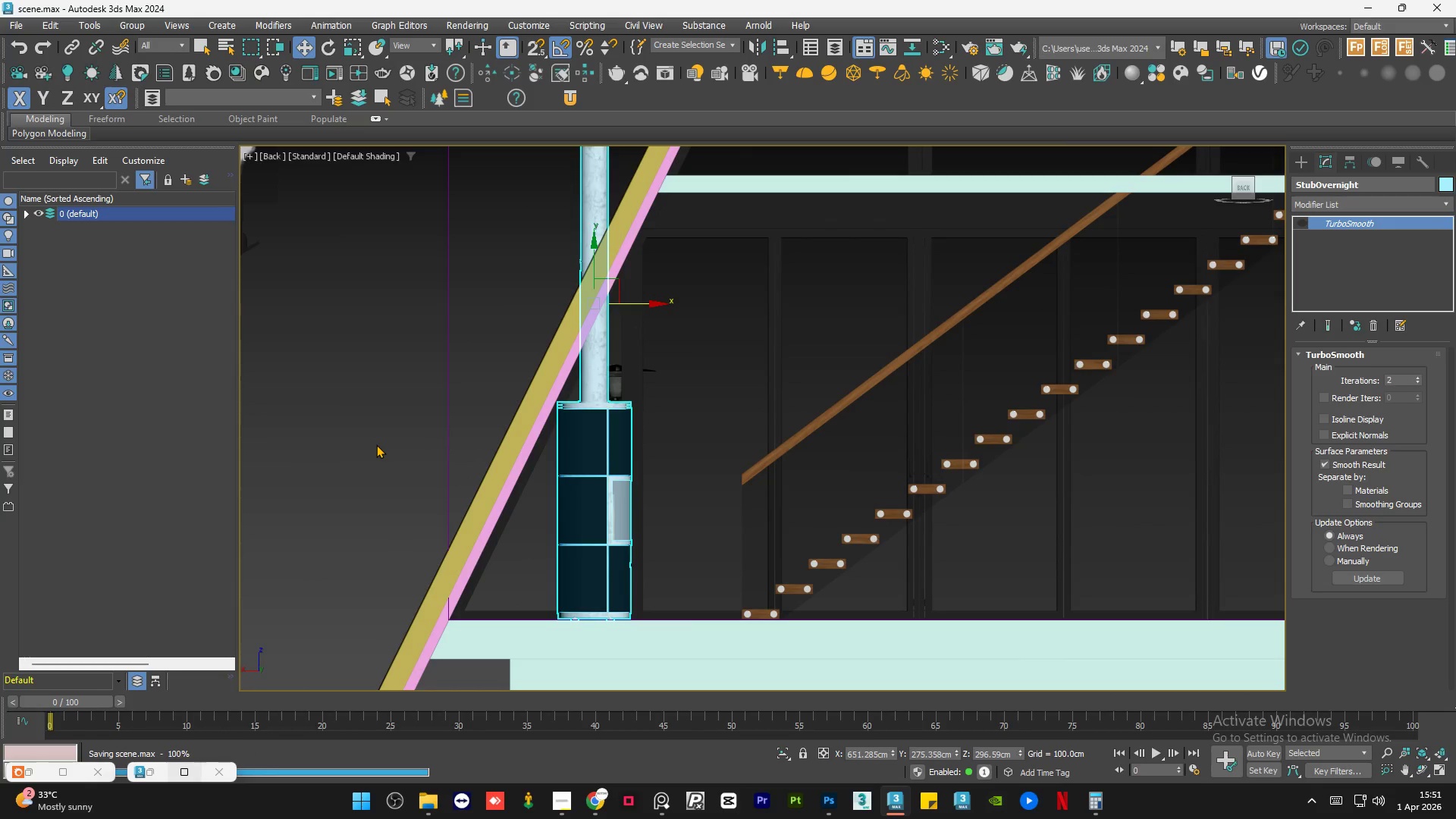 
key(Control+S)
 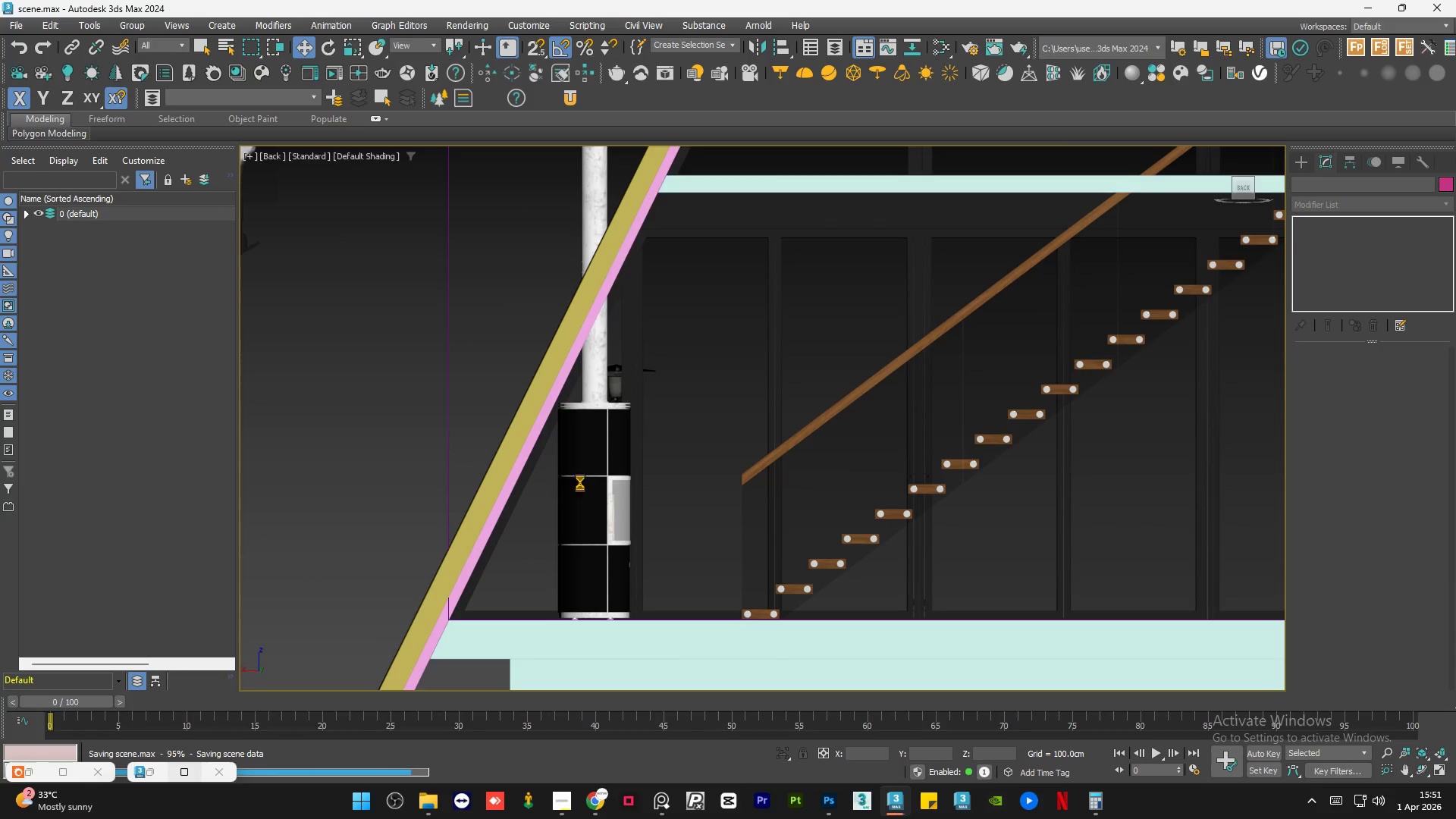 
left_click([584, 482])
 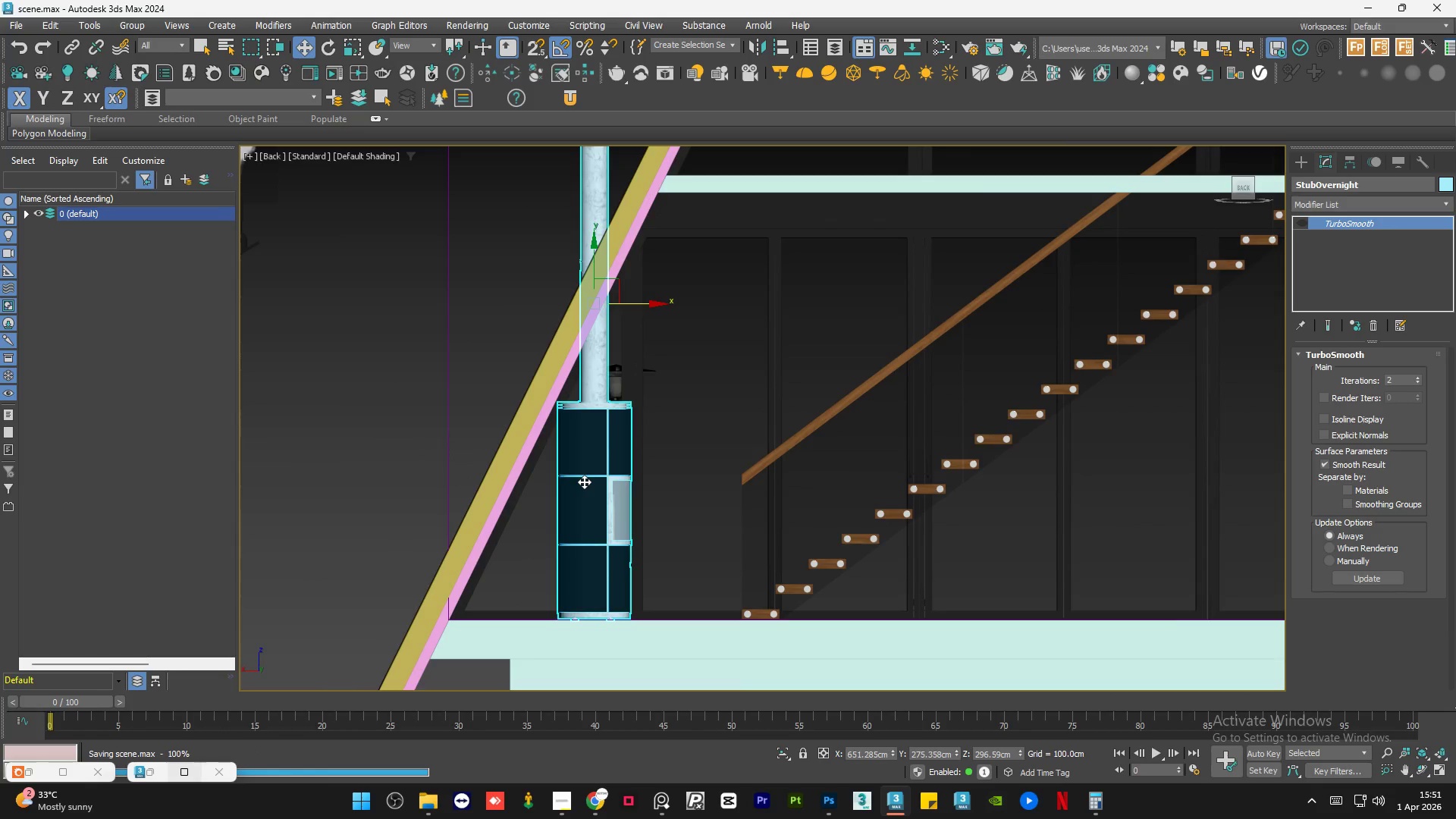 
hold_key(key=AltLeft, duration=0.88)
 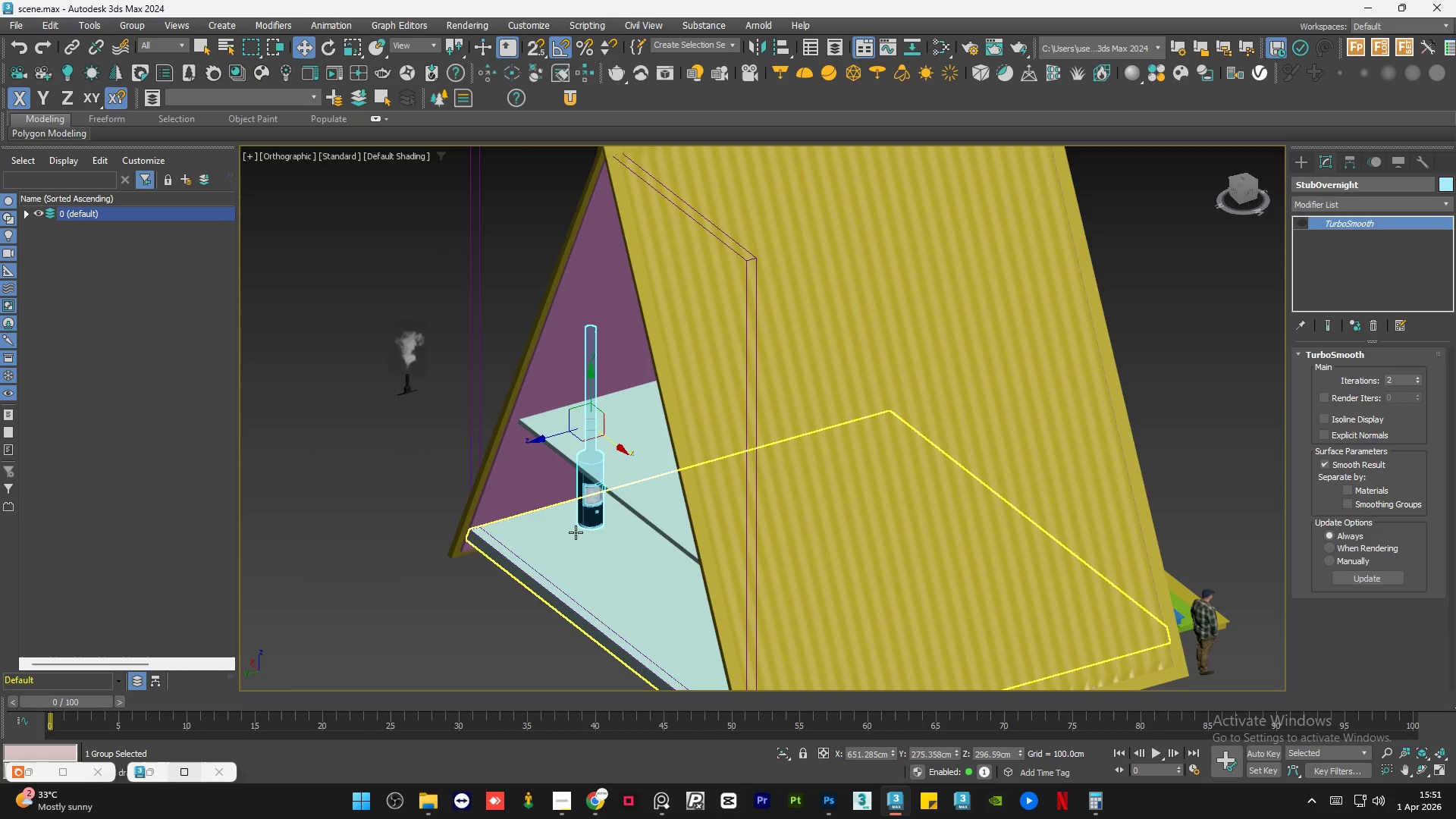 
scroll: coordinate [588, 486], scroll_direction: down, amount: 3.0
 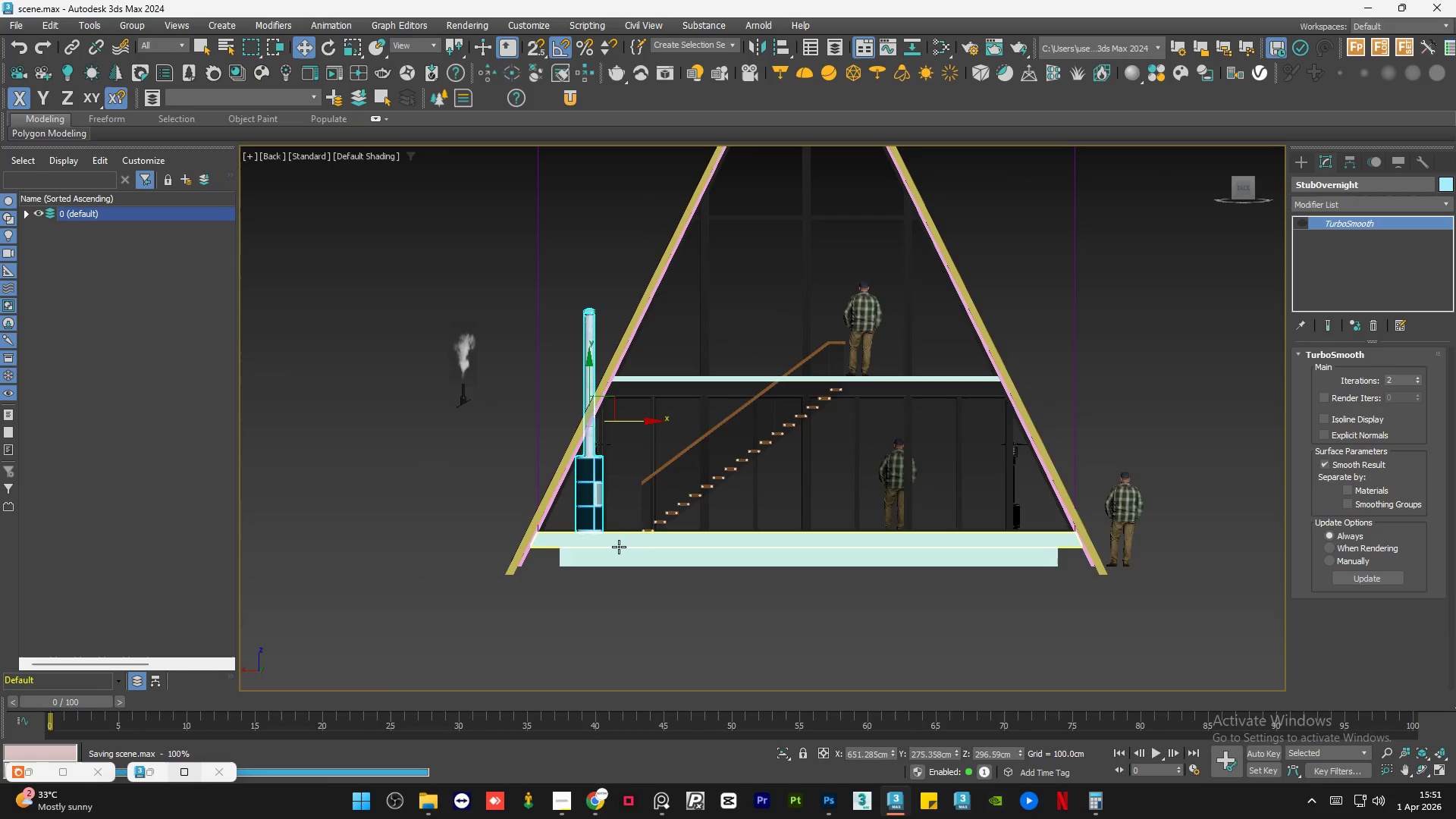 
hold_key(key=AltLeft, duration=1.2)
 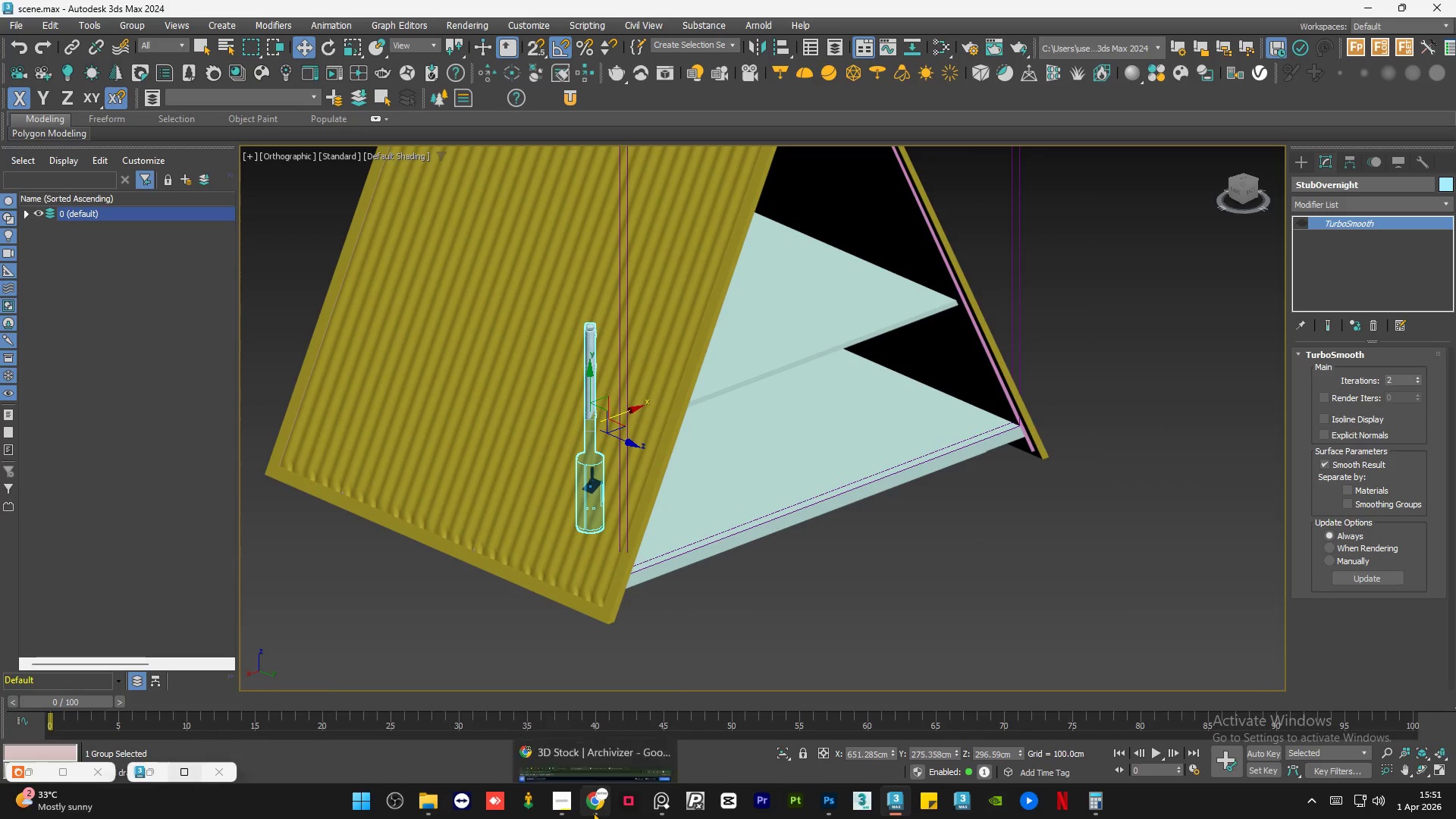 
left_click([593, 812])
 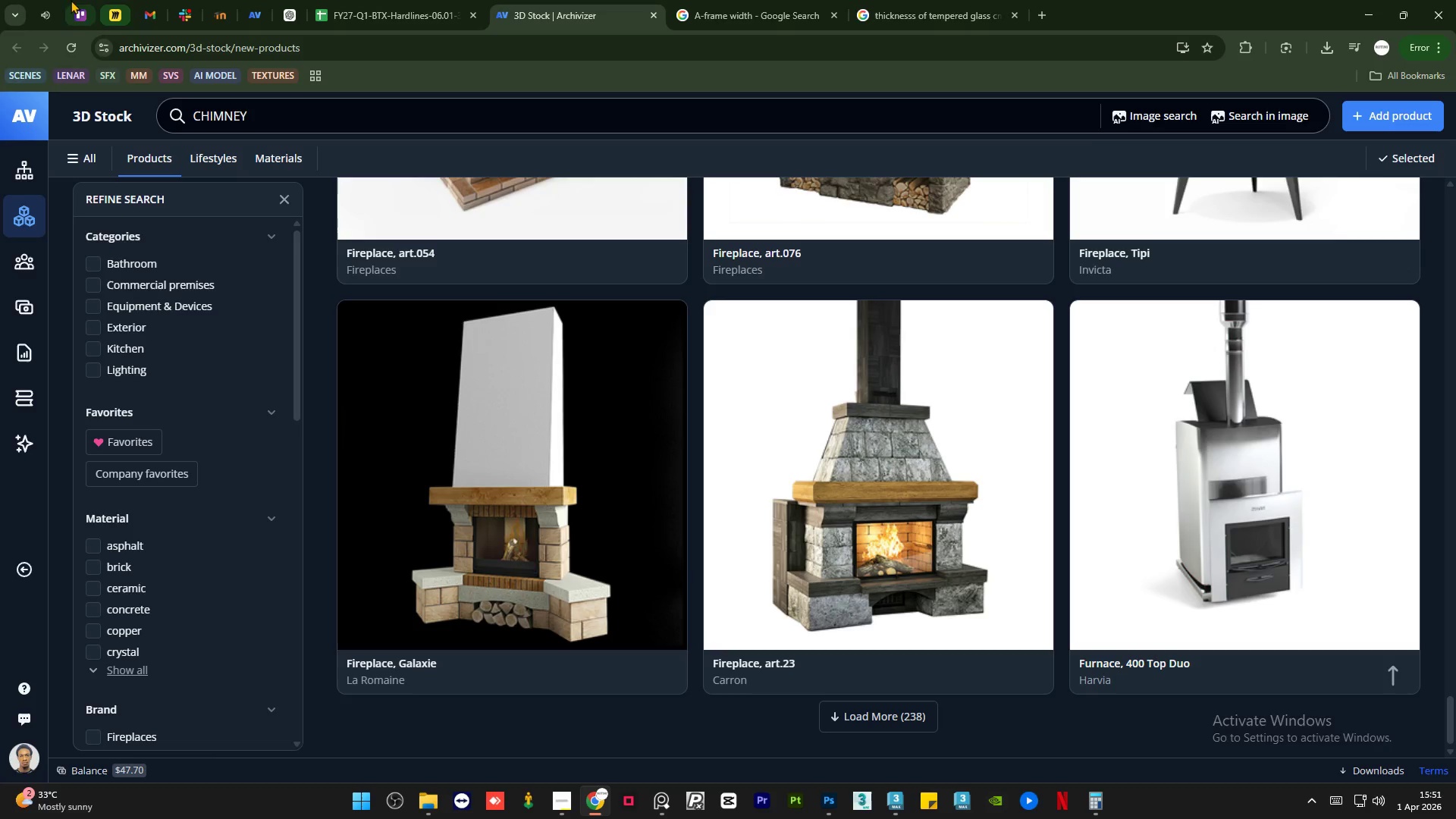 
left_click([56, 0])
 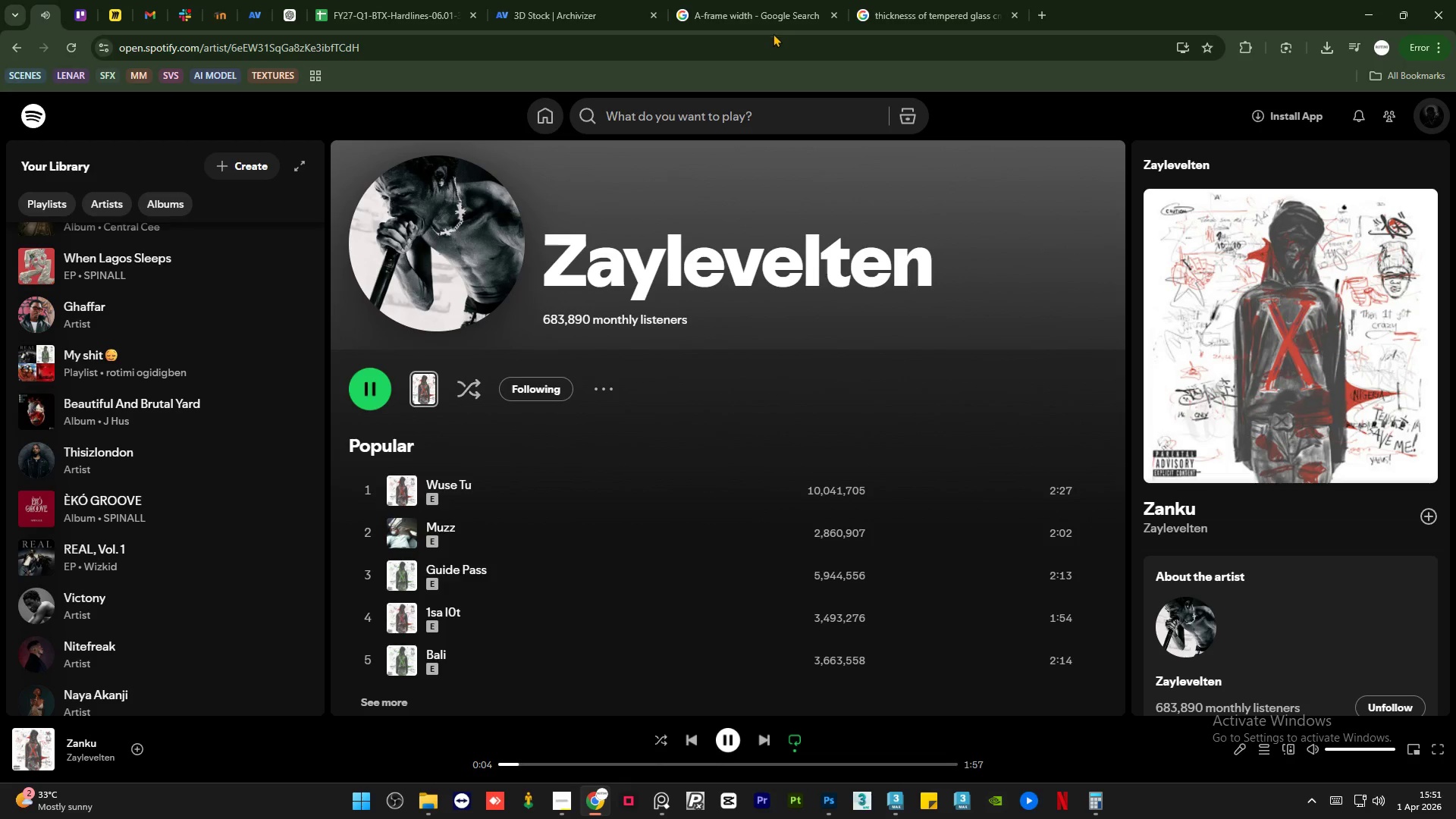 
left_click([522, 0])
 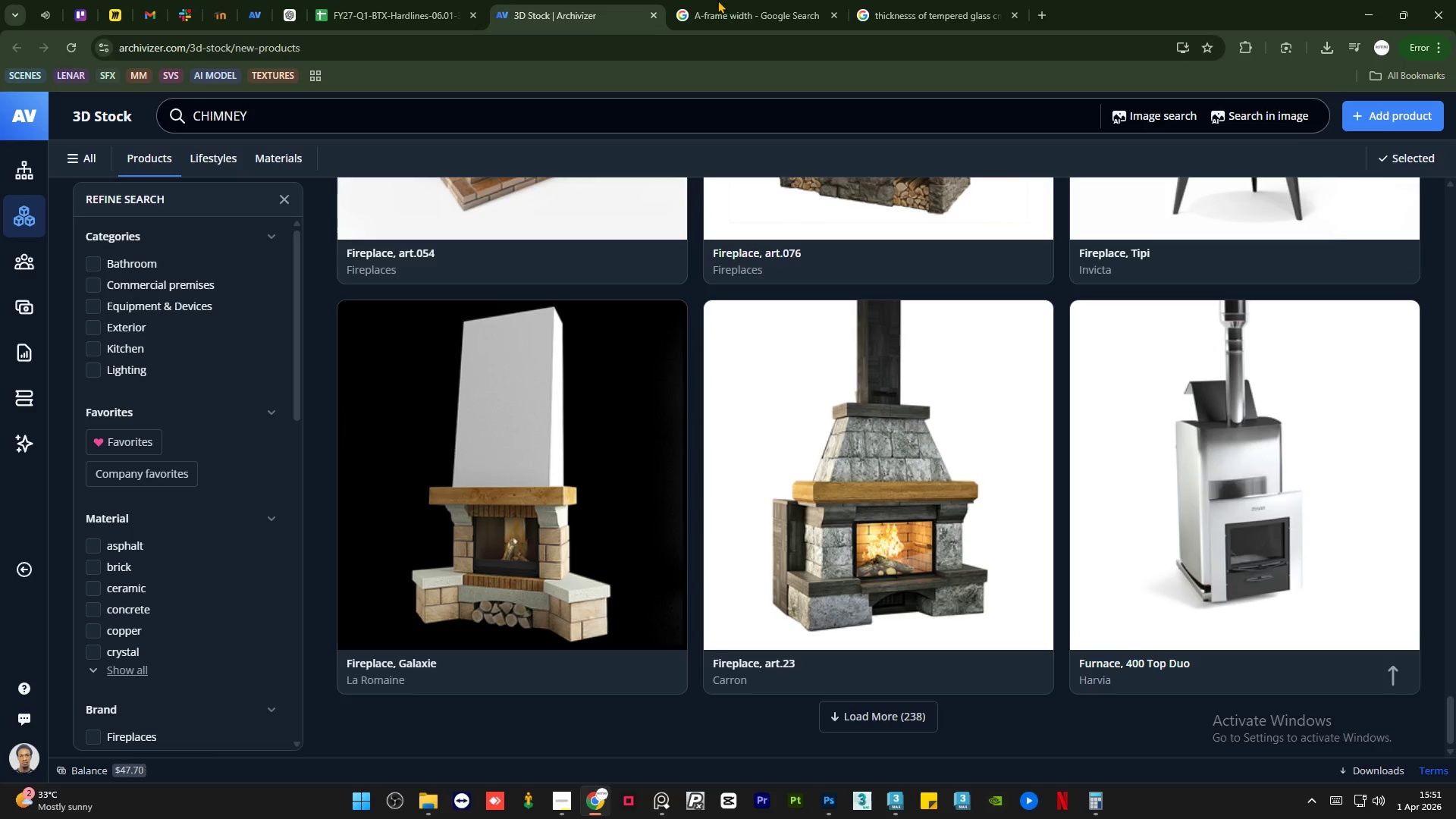 
left_click([897, 0])
 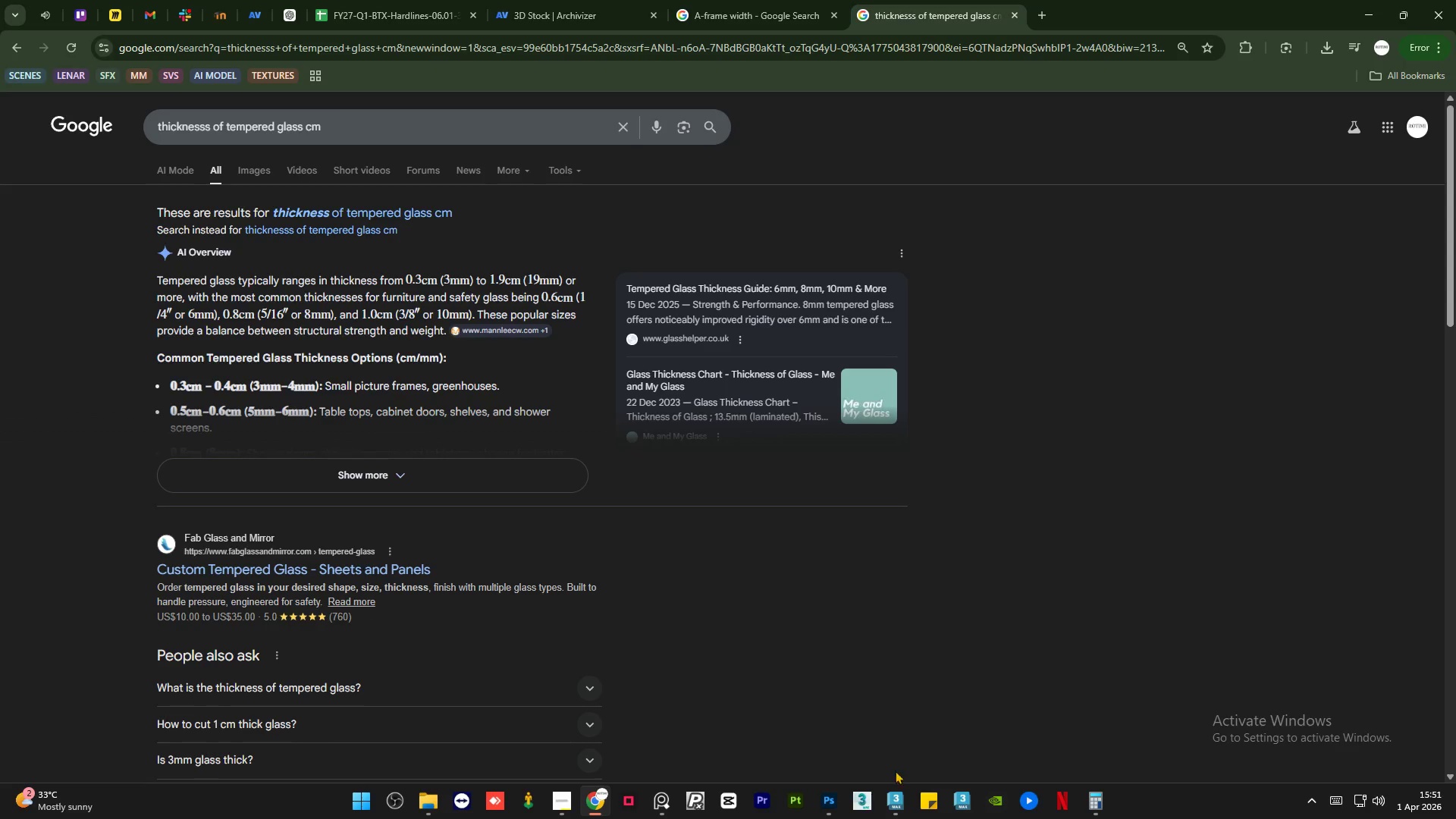 
left_click([892, 811])
 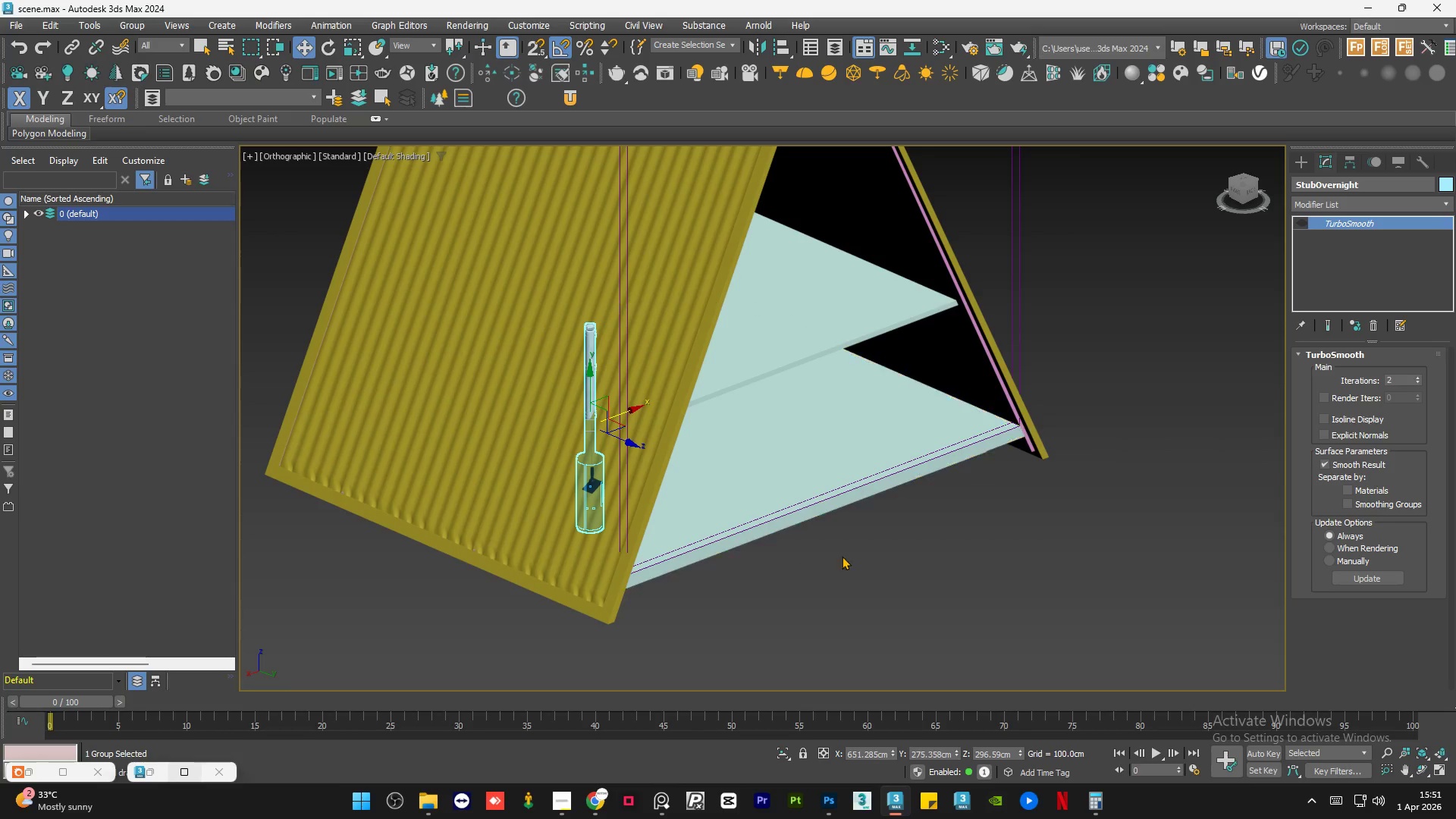 
left_click([896, 598])
 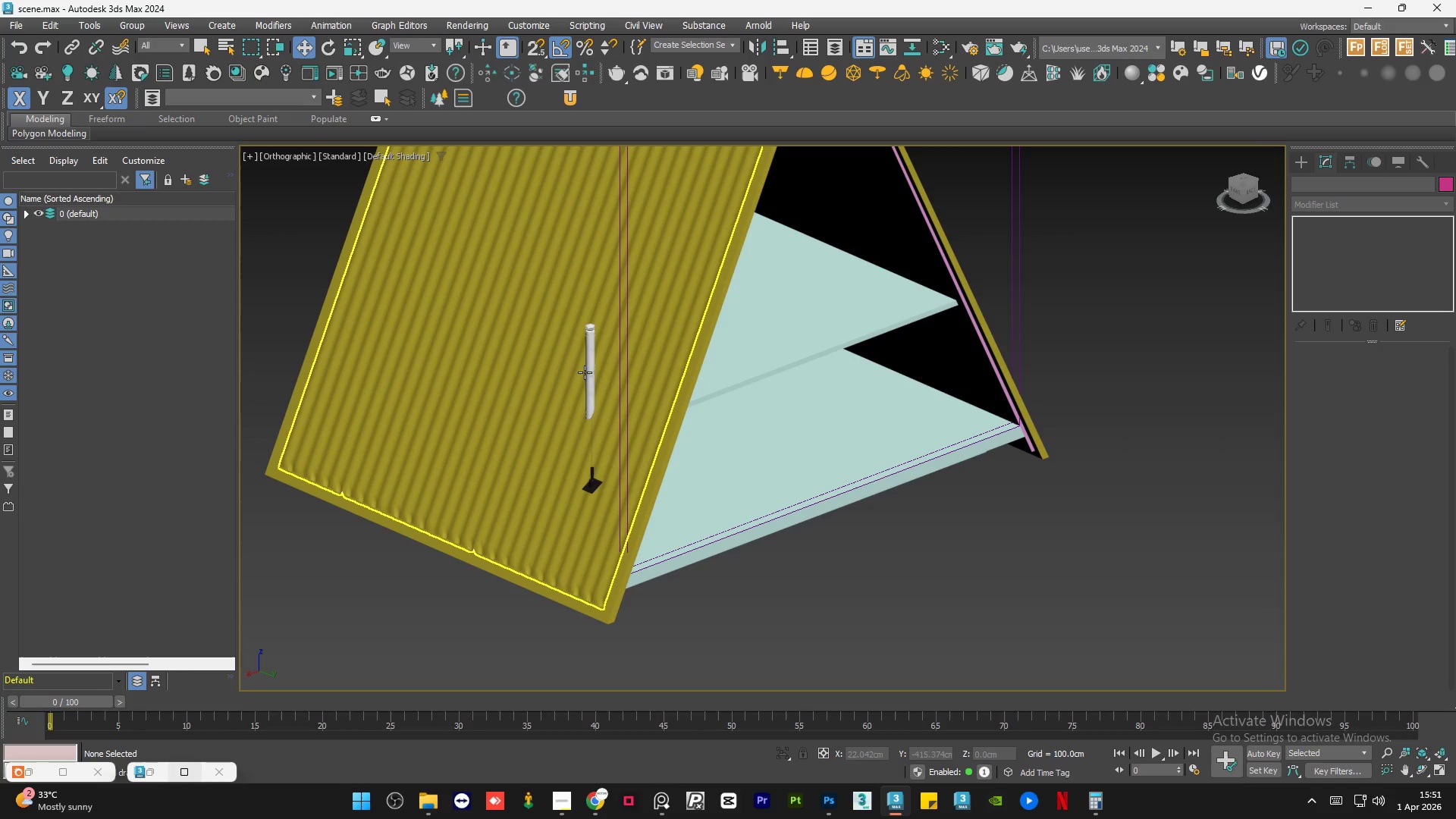 
left_click([588, 369])
 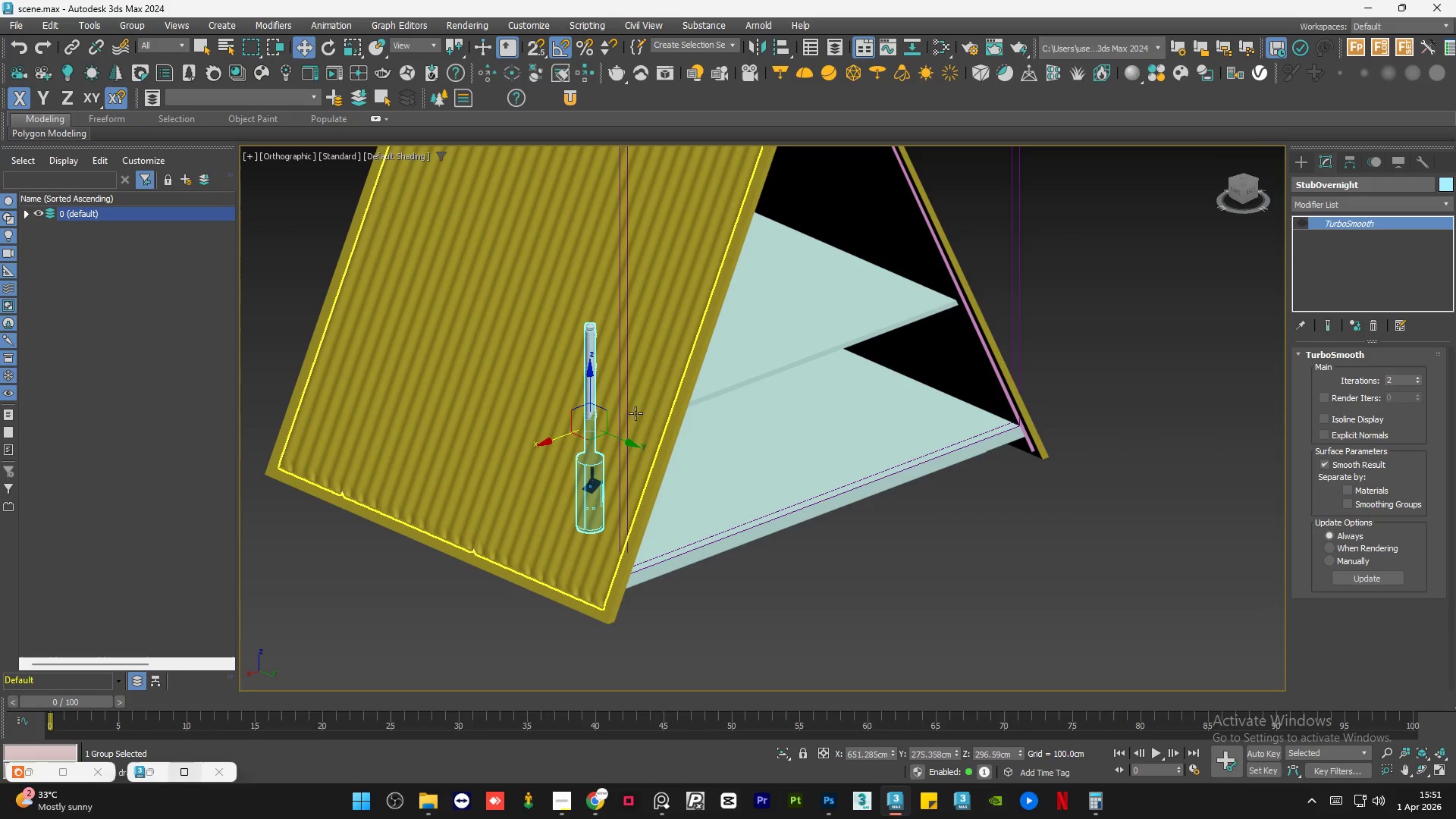 
hold_key(key=AltLeft, duration=0.78)
 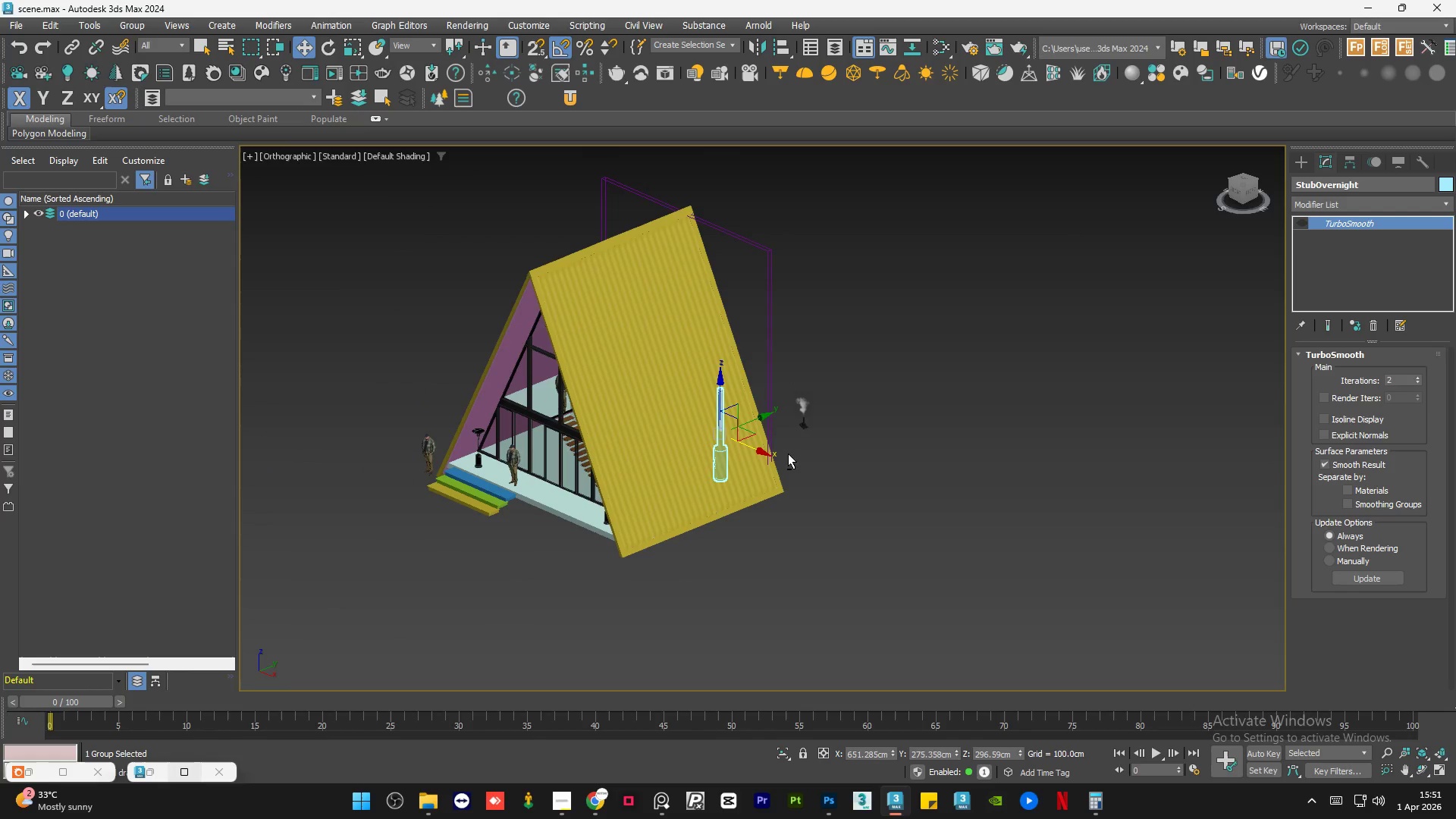 
hold_key(key=AltLeft, duration=0.58)
 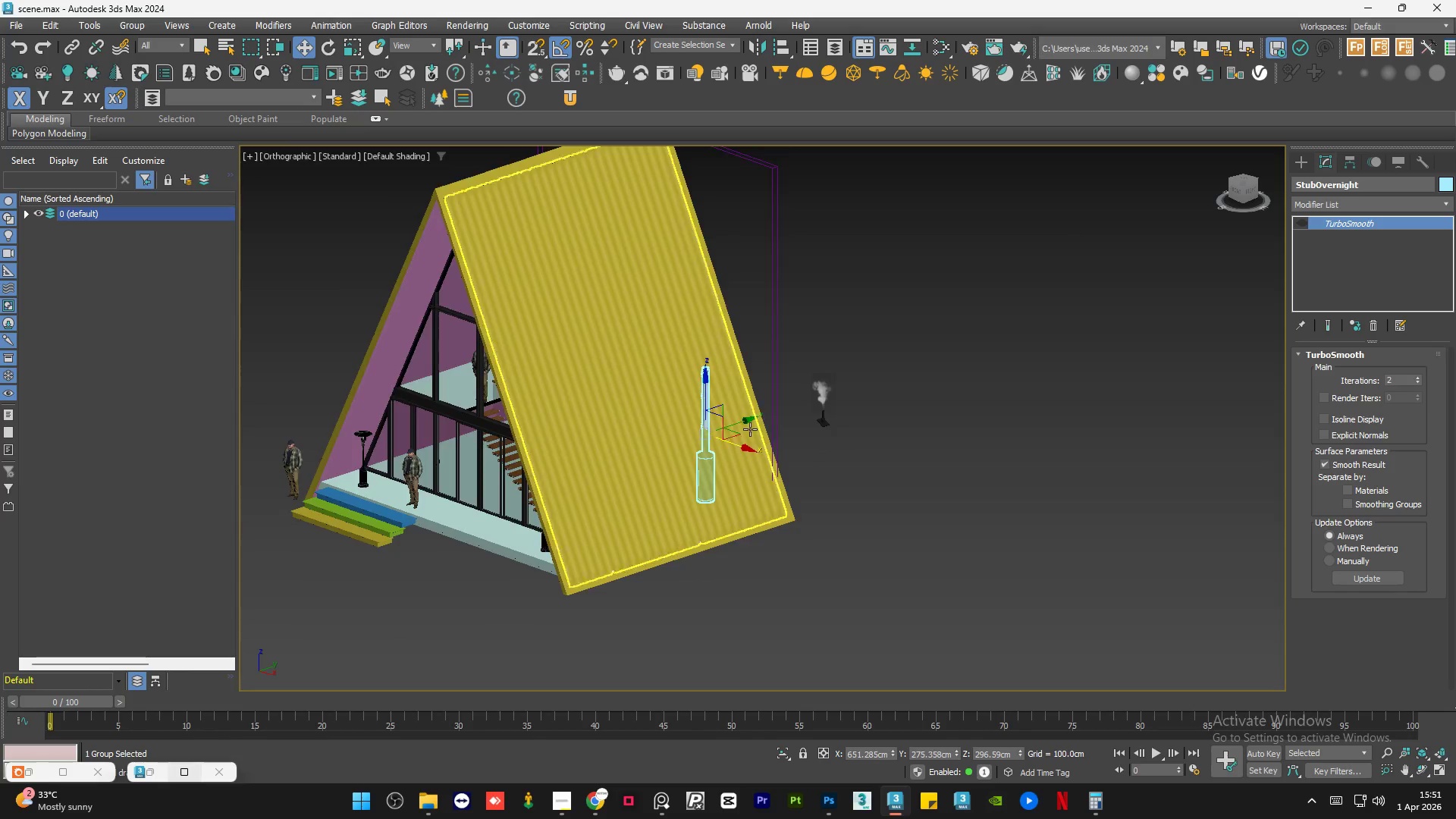 
scroll: coordinate [818, 440], scroll_direction: down, amount: 3.0
 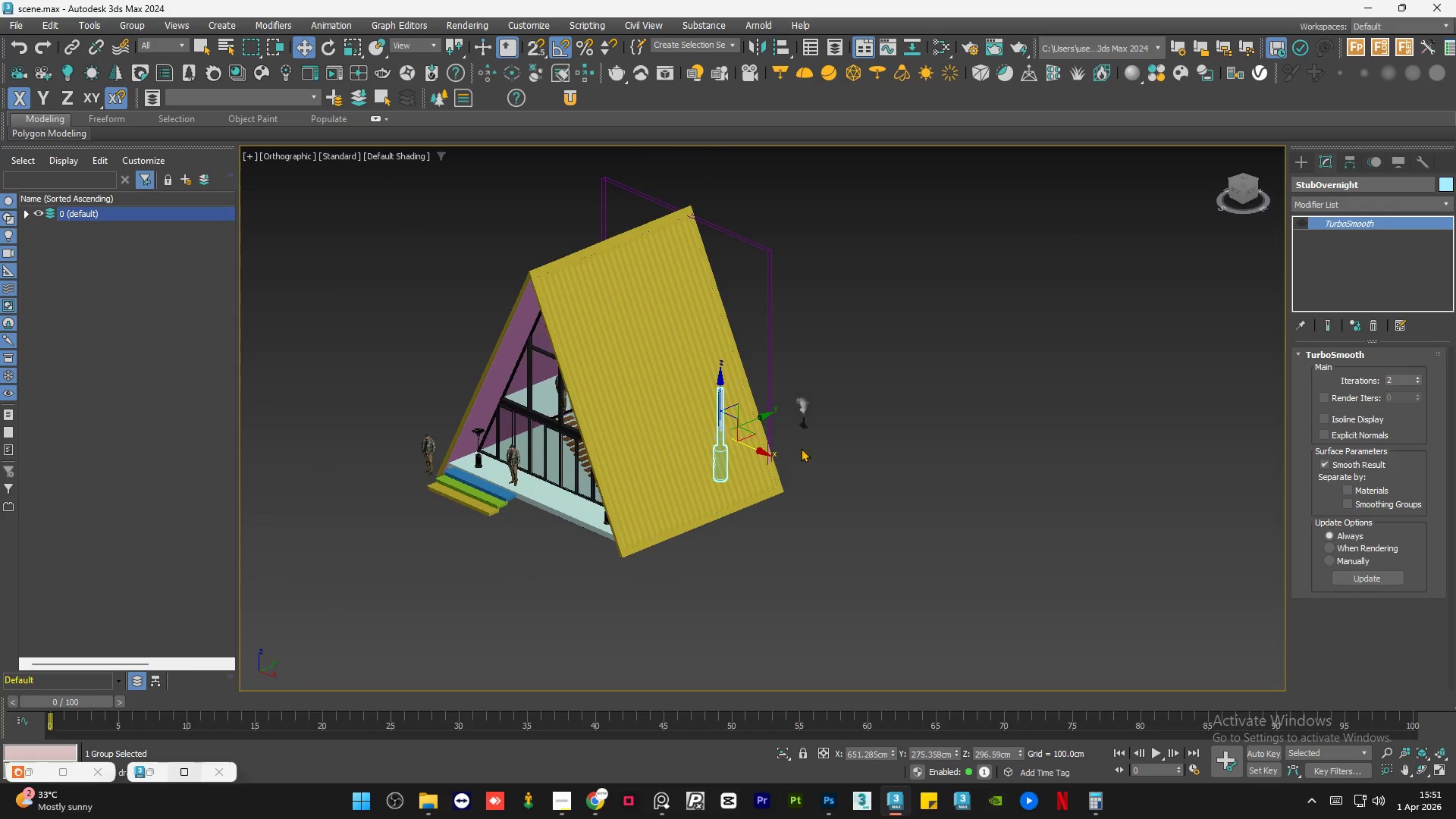 
hold_key(key=AltLeft, duration=4.39)
scroll: coordinate [755, 431], scroll_direction: up, amount: 2.0
 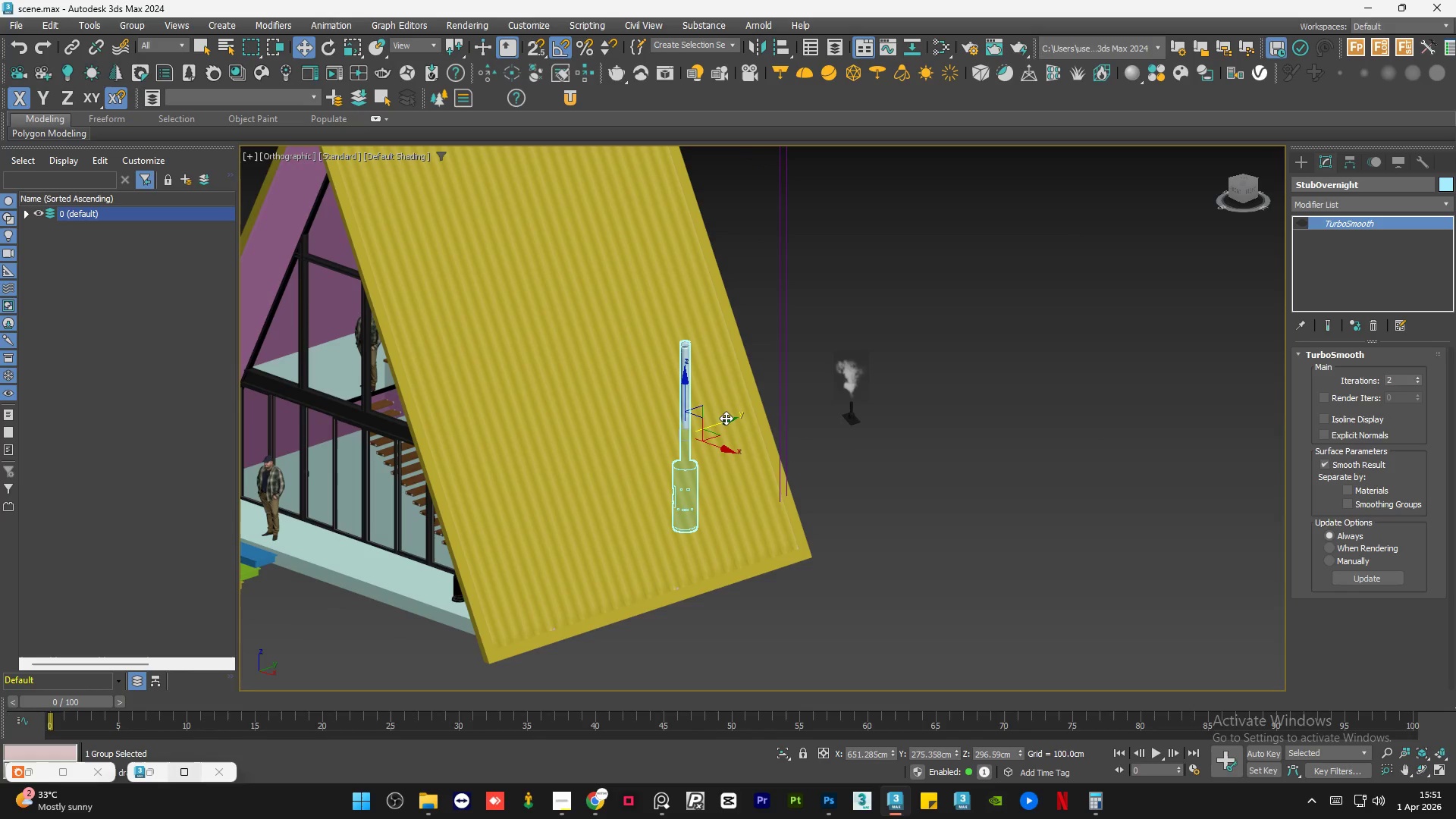 
left_click_drag(start_coordinate=[726, 418], to_coordinate=[742, 419])
 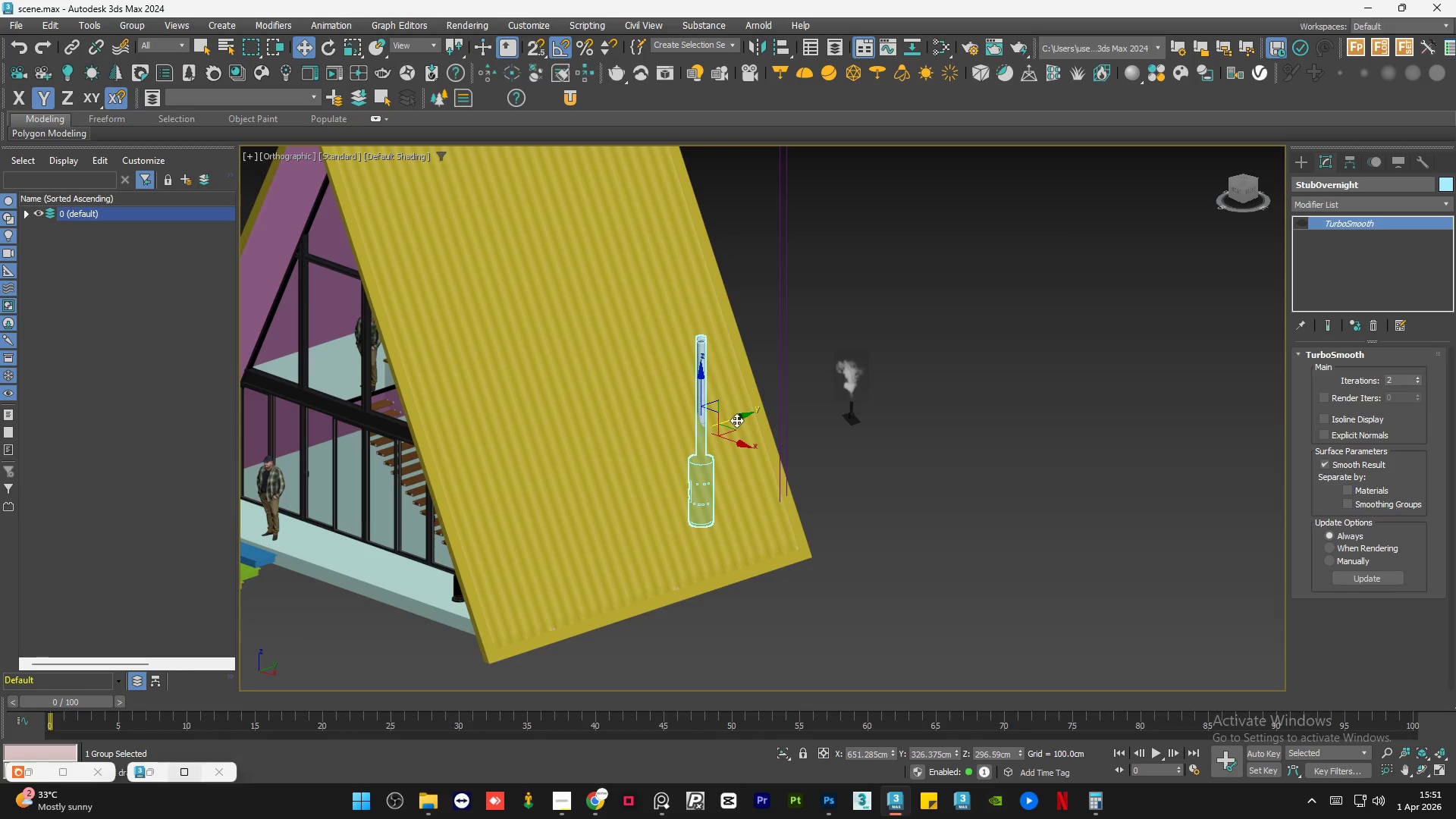 
left_click_drag(start_coordinate=[736, 420], to_coordinate=[732, 421])
 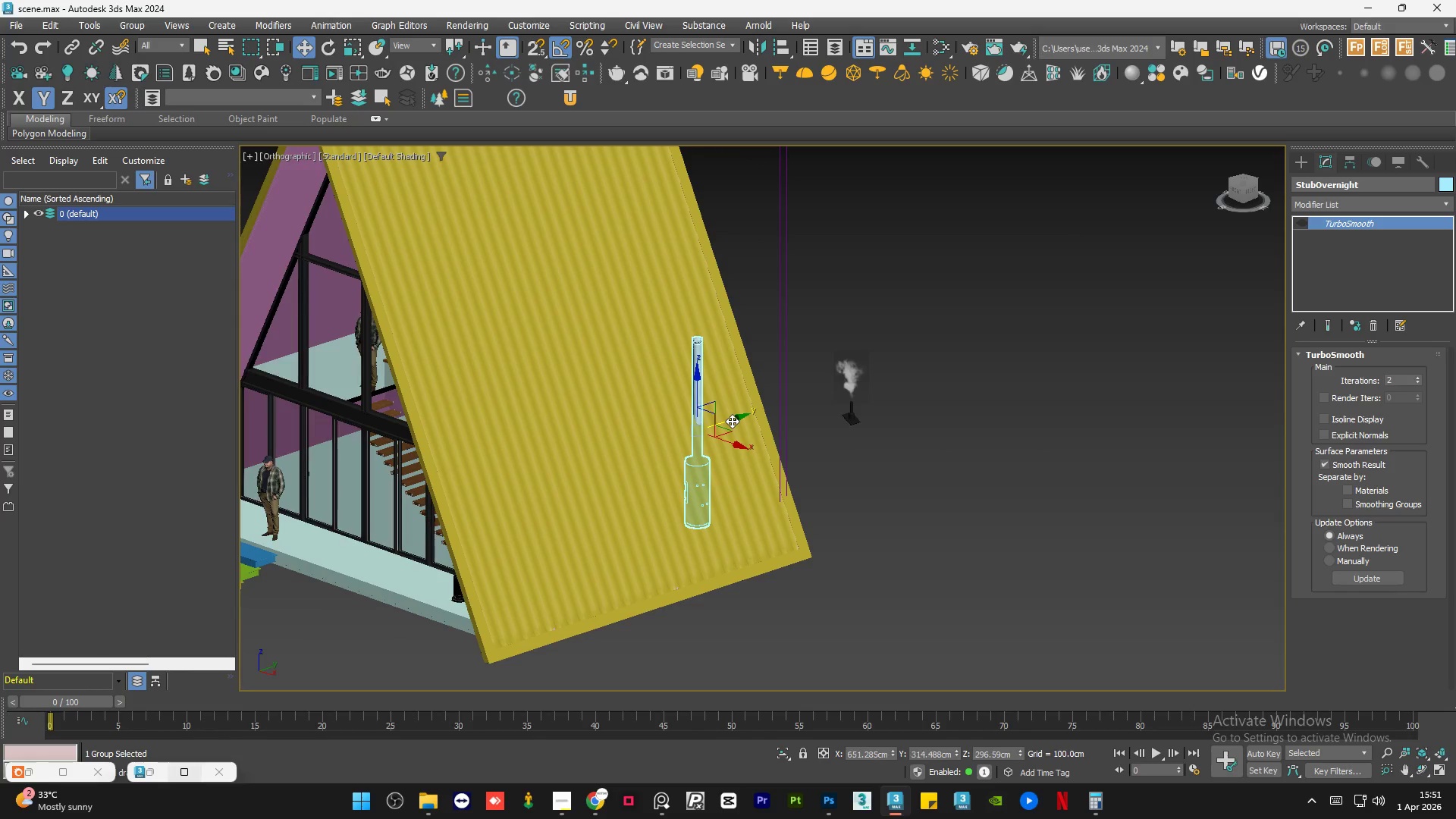 
hold_key(key=AltLeft, duration=1.5)
scroll: coordinate [799, 485], scroll_direction: up, amount: 1.0
 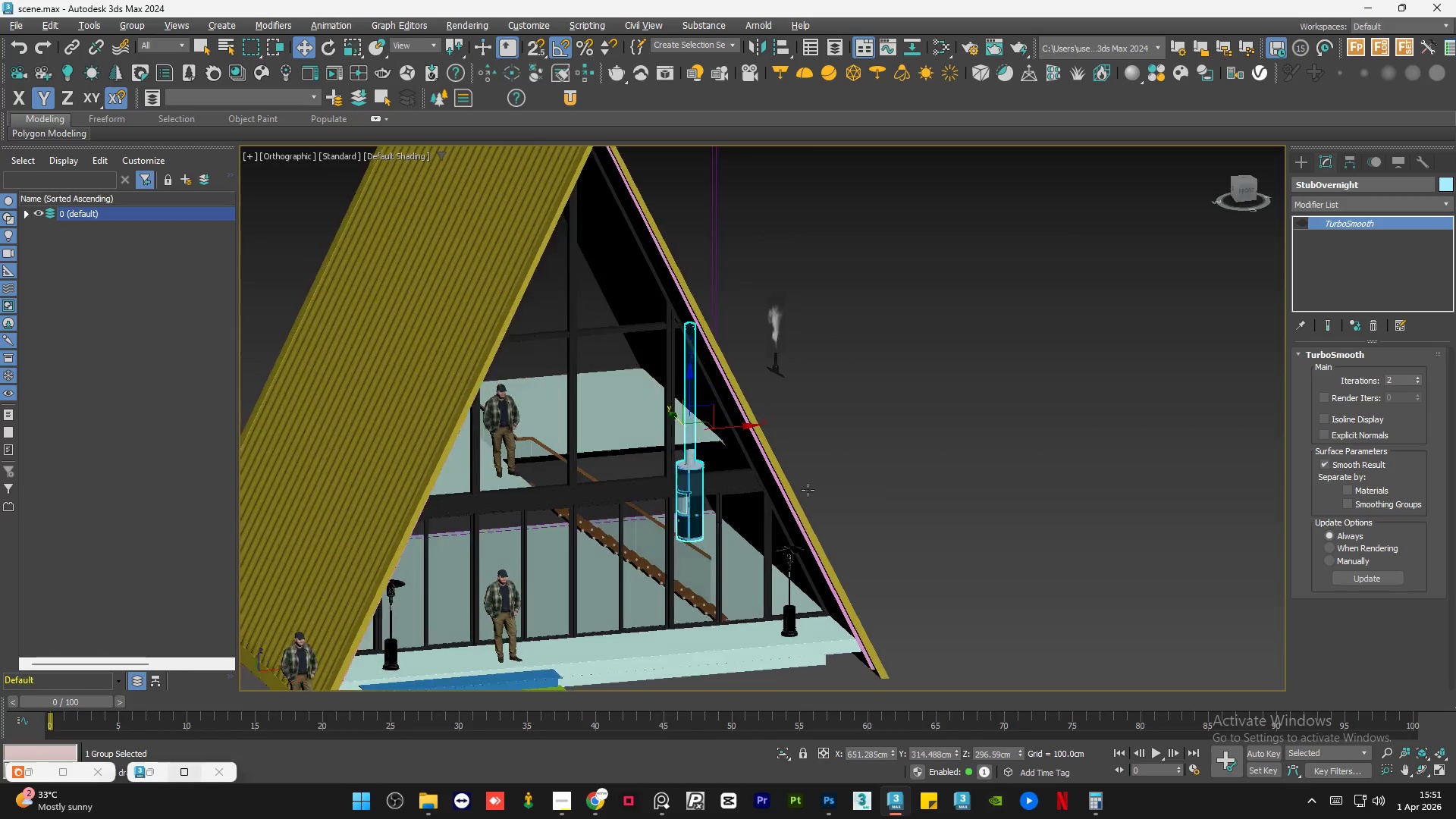 
hold_key(key=AltLeft, duration=0.36)
 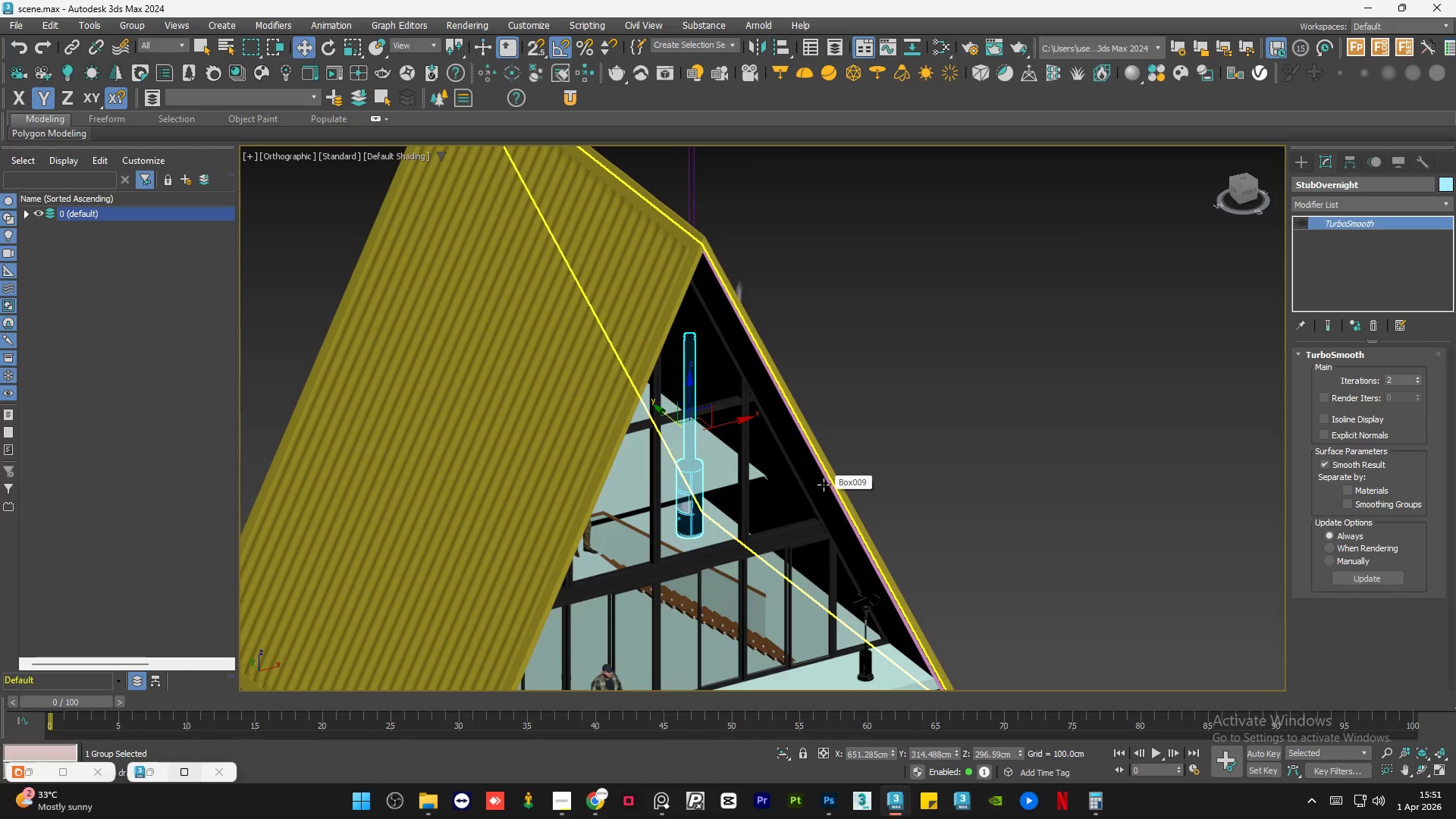 
hold_key(key=AltLeft, duration=1.51)
 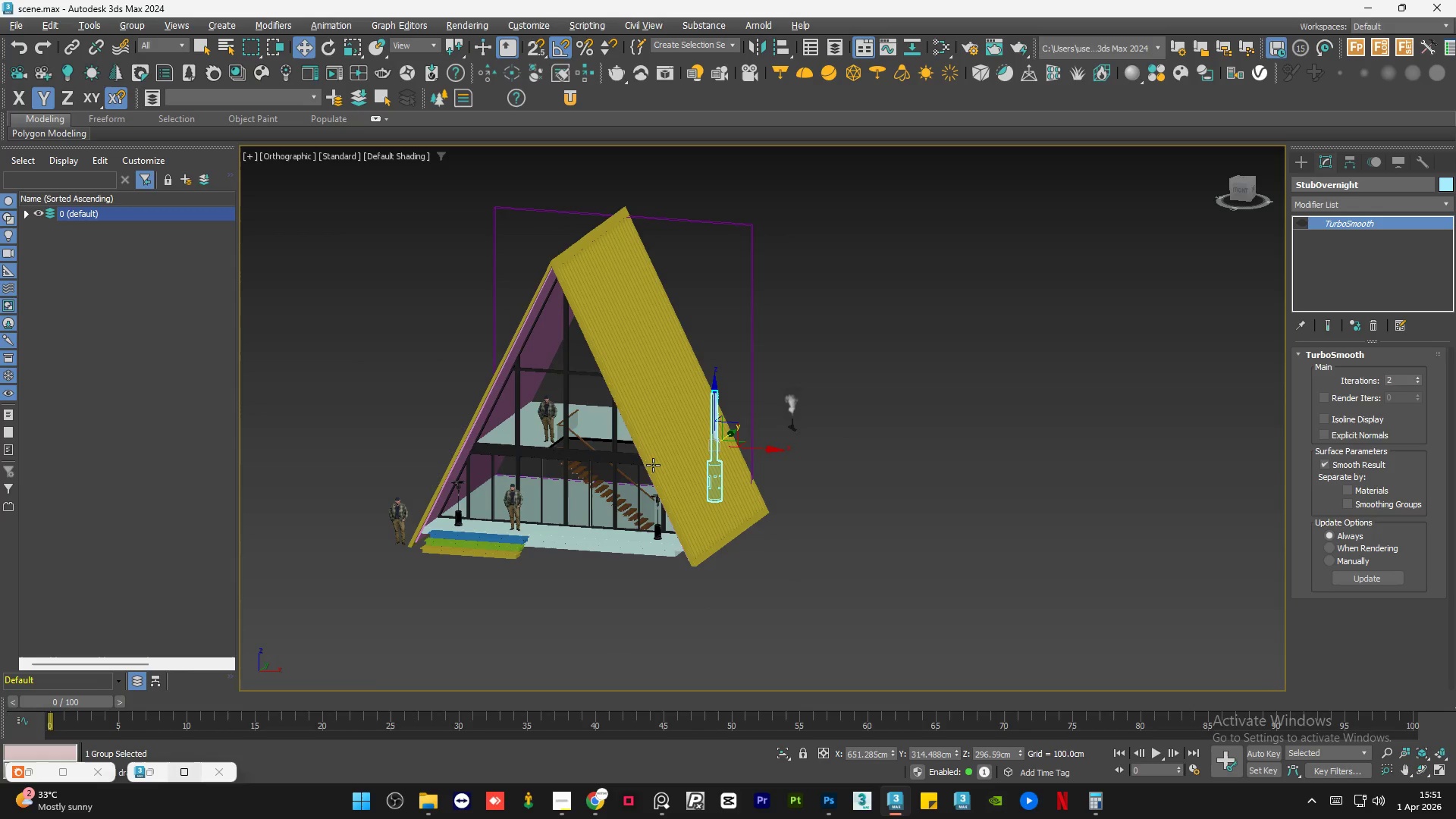 
scroll: coordinate [739, 460], scroll_direction: down, amount: 2.0
 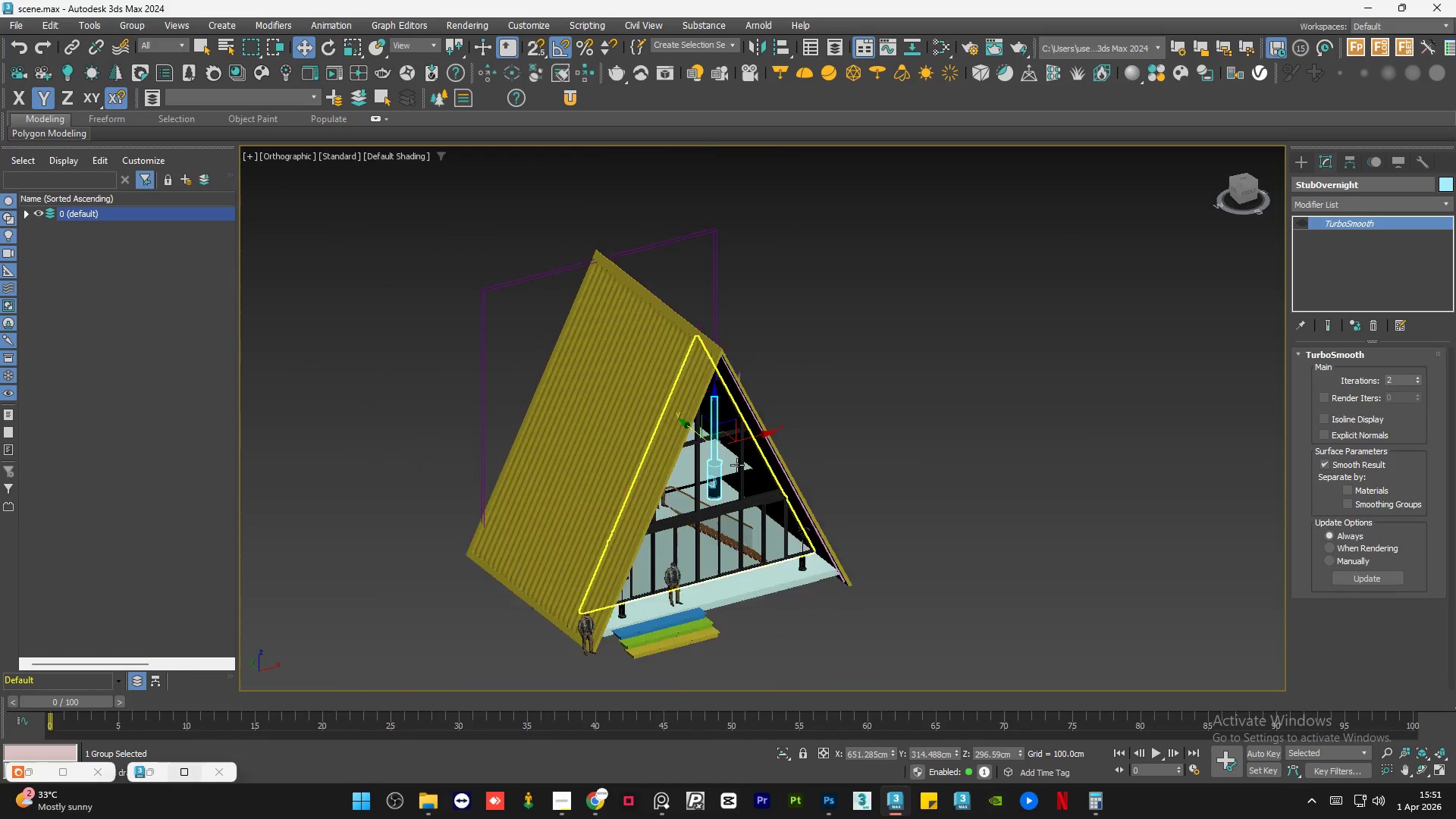 
hold_key(key=AltLeft, duration=0.61)
 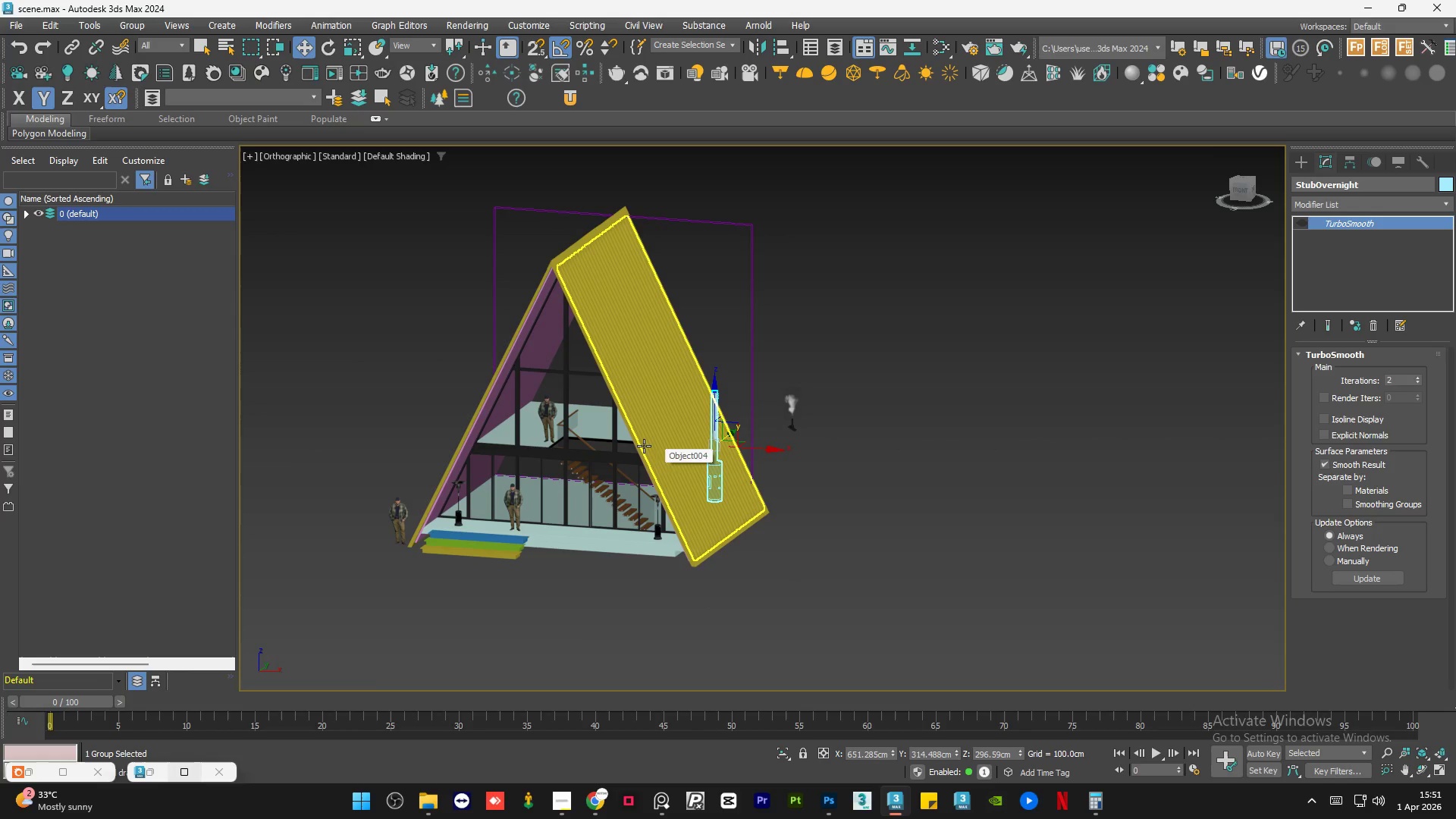 
wait(9.75)
 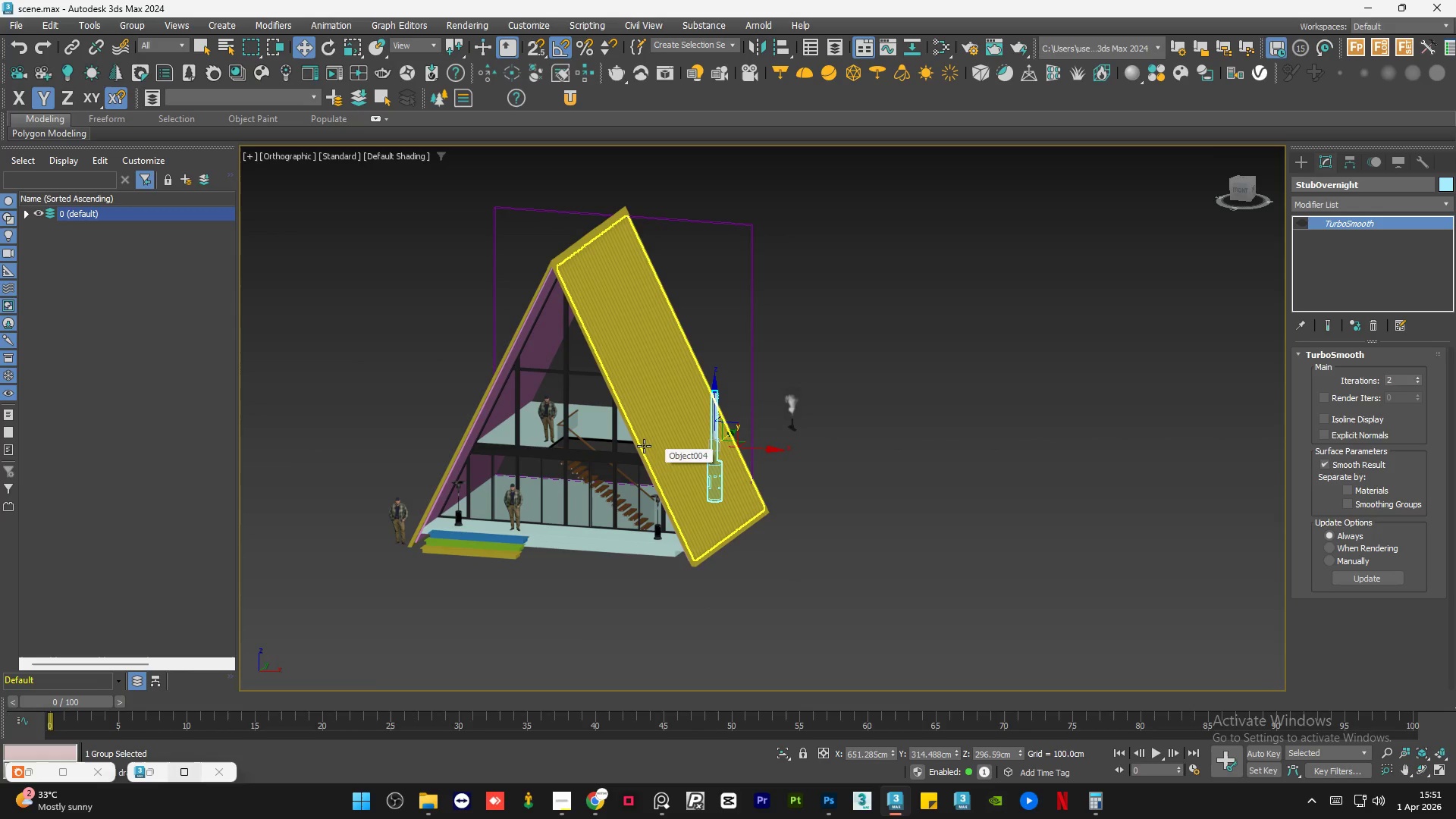 
left_click([664, 801])
 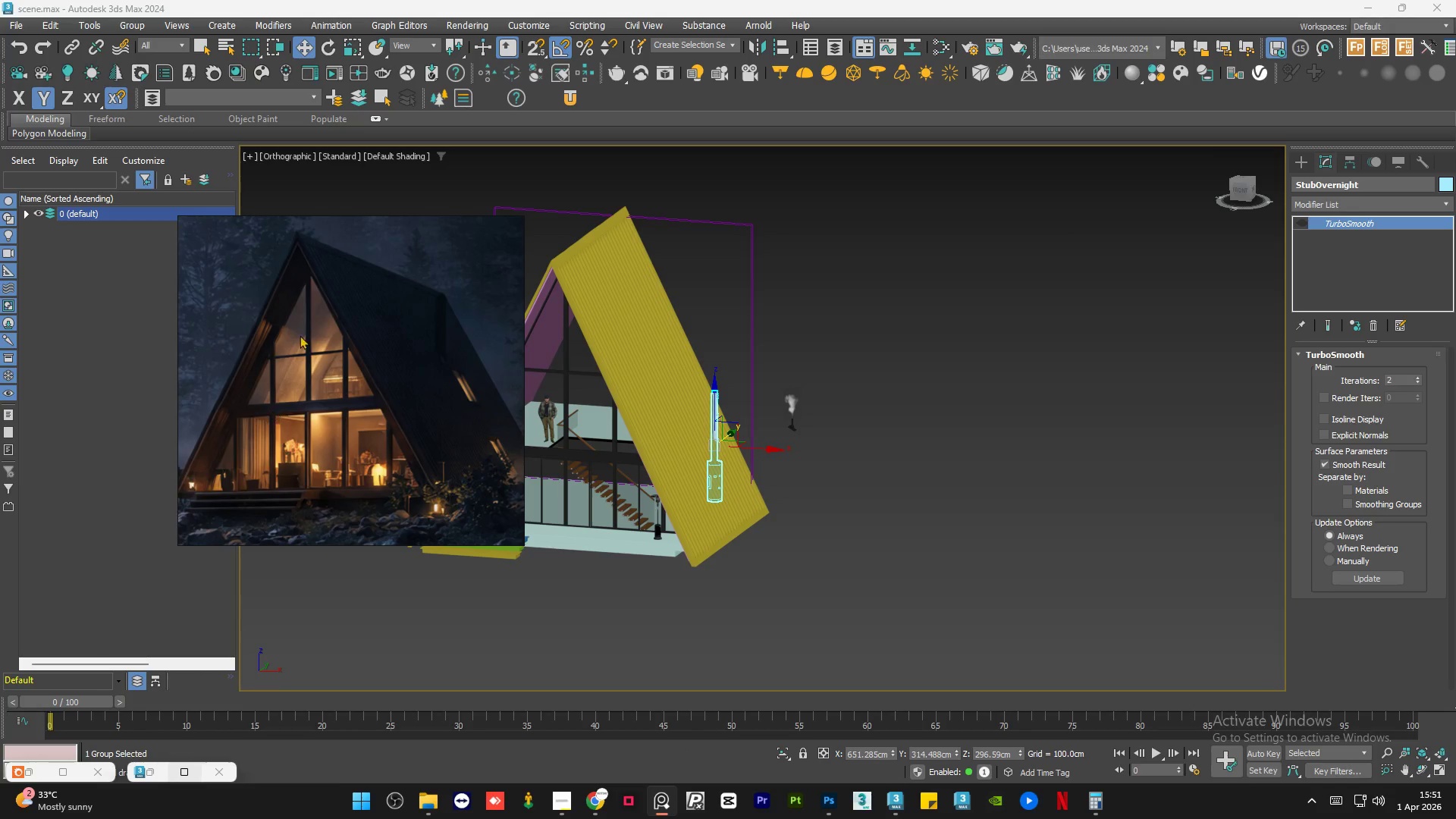 
scroll: coordinate [383, 383], scroll_direction: down, amount: 1.0
 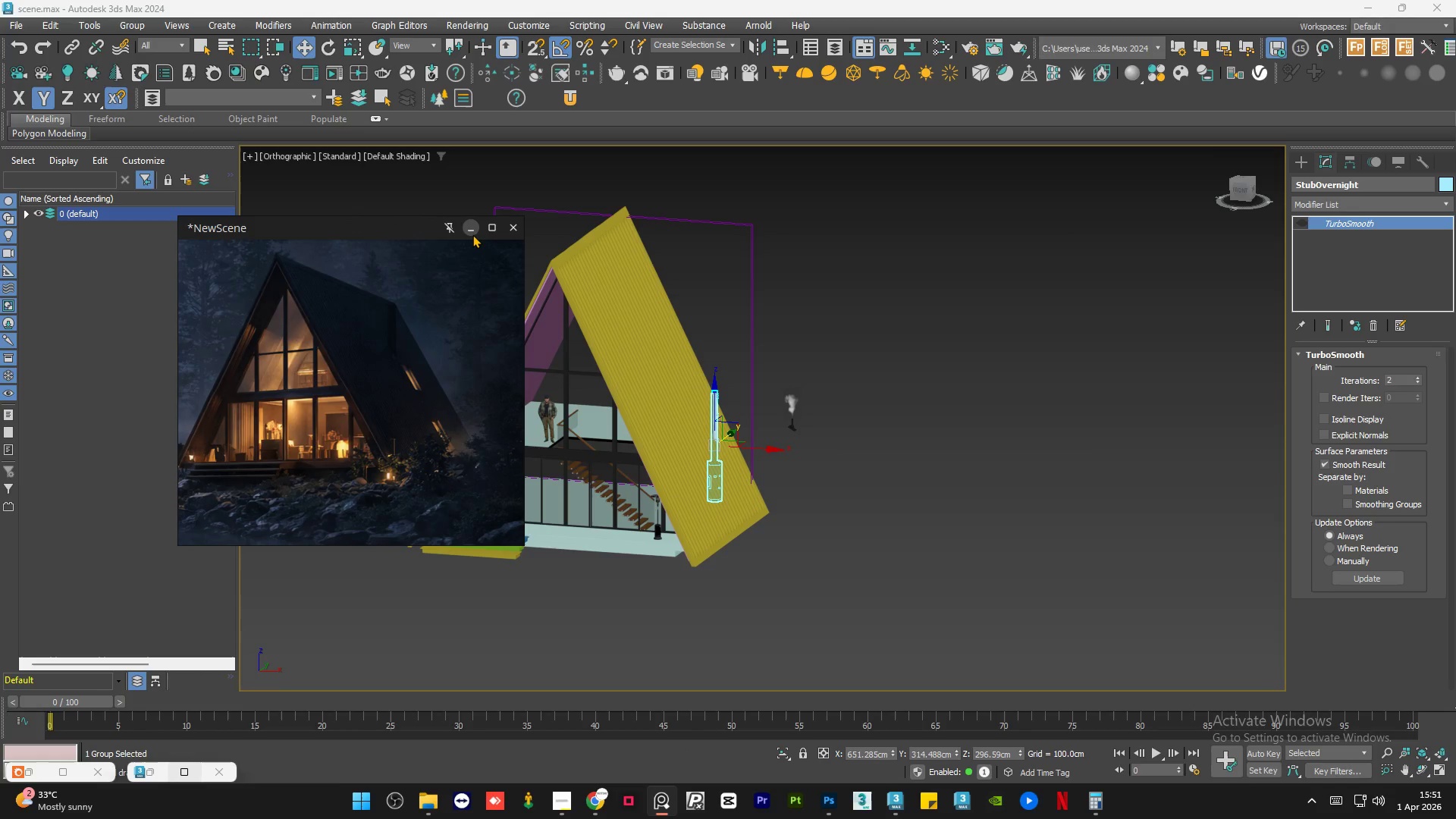 
left_click([472, 232])
 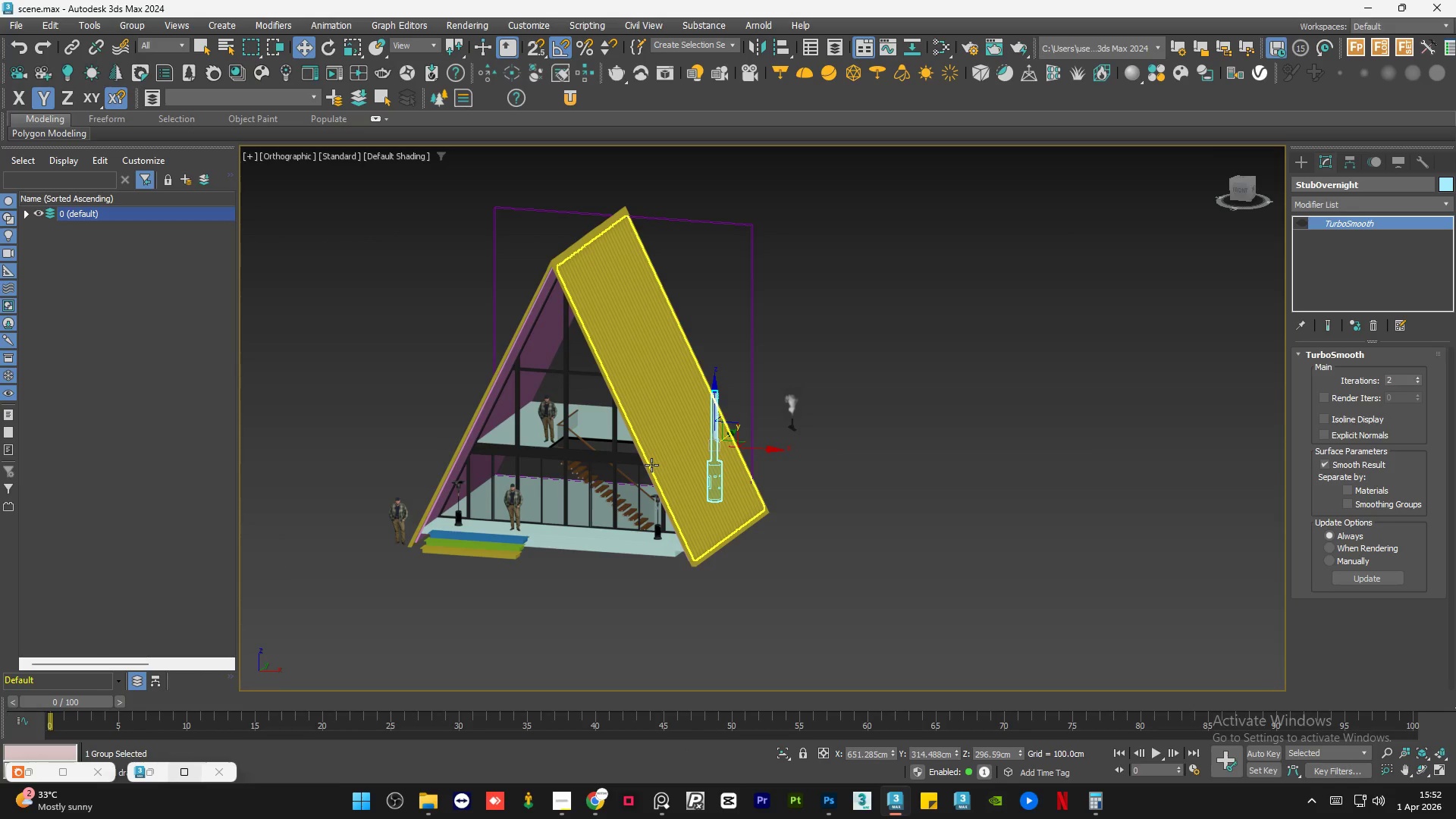 
hold_key(key=AltLeft, duration=1.51)
 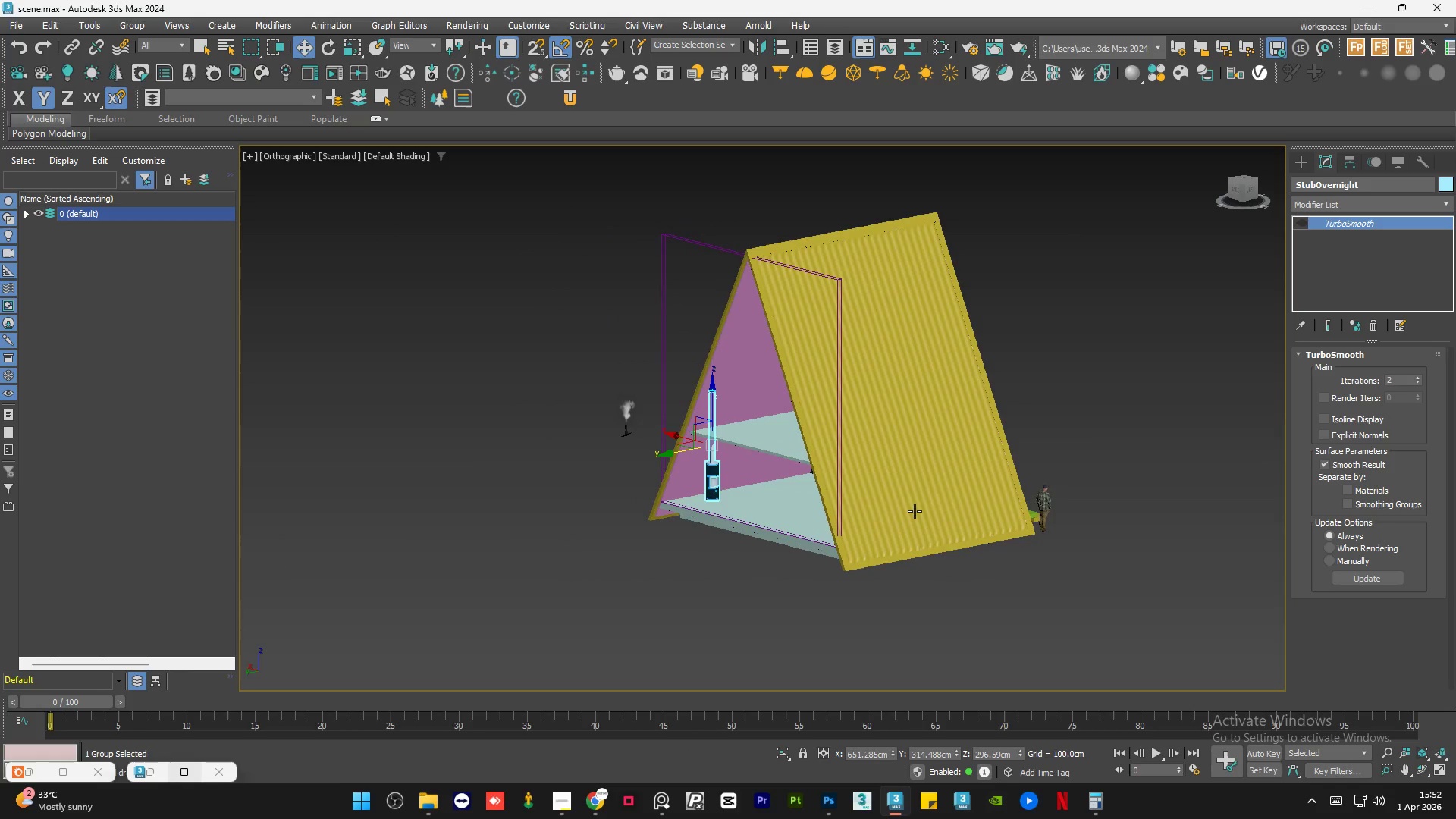 
hold_key(key=AltLeft, duration=0.84)
 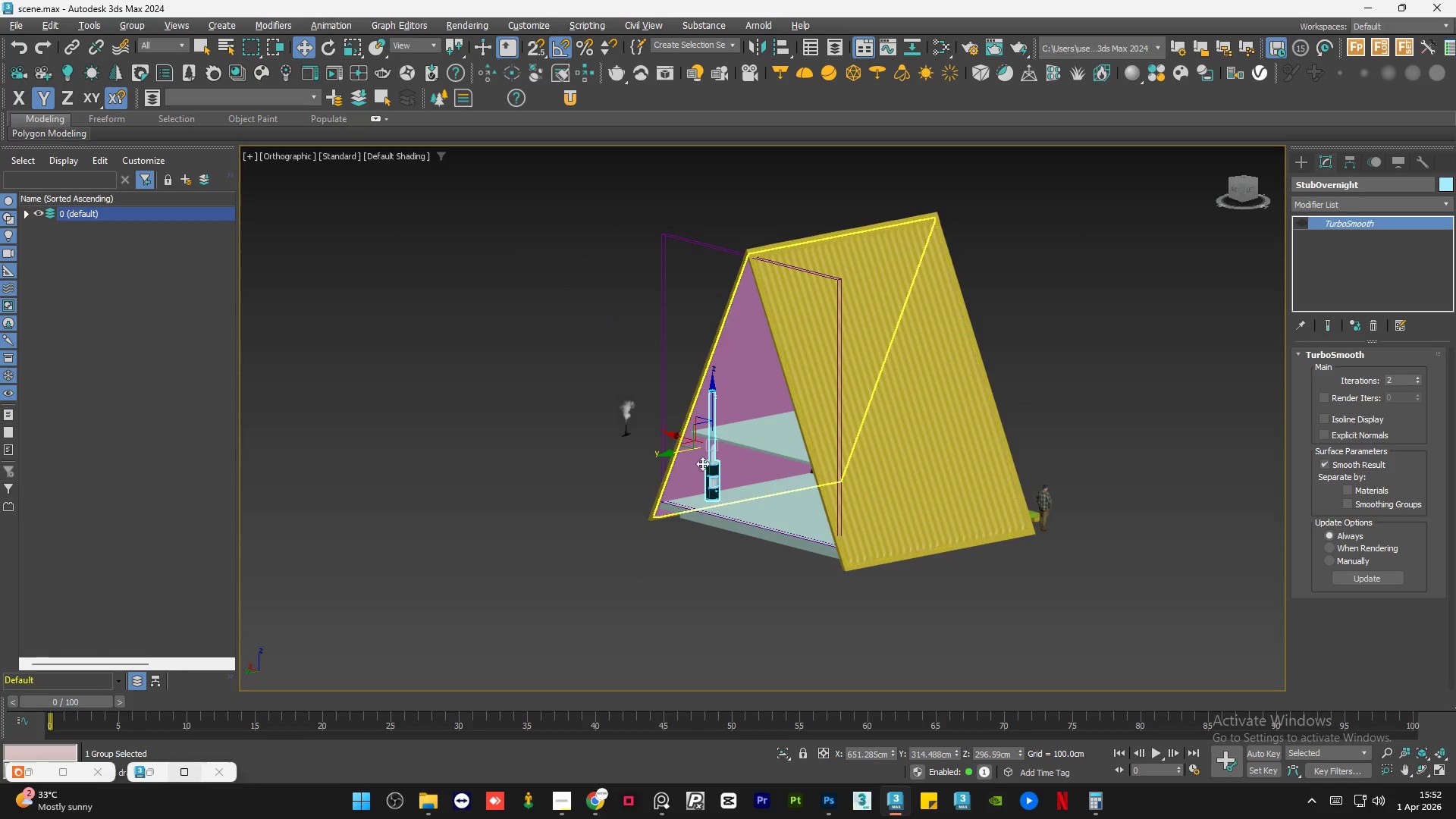 
hold_key(key=AltLeft, duration=0.44)
 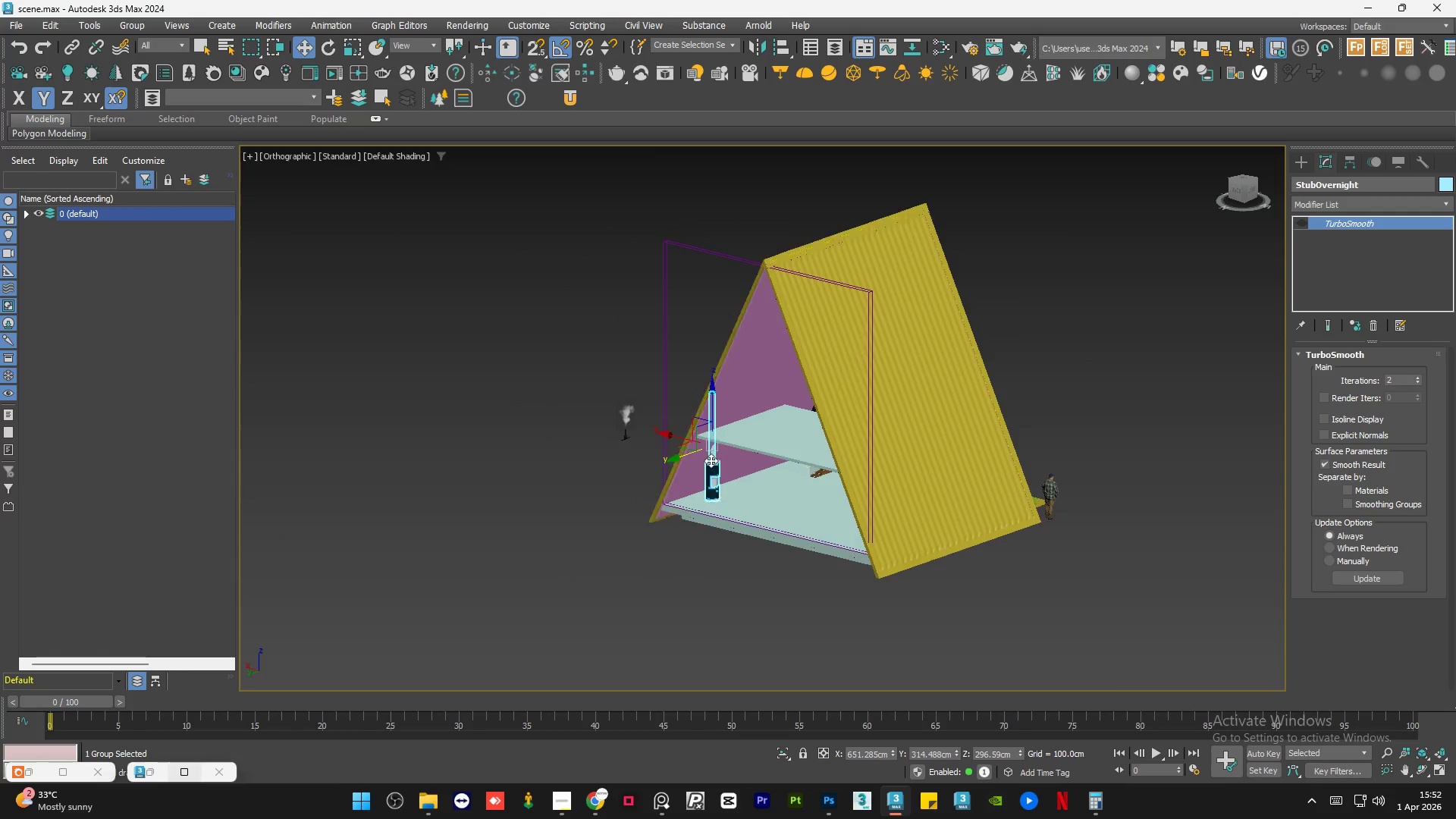 
scroll: coordinate [694, 460], scroll_direction: up, amount: 2.0
 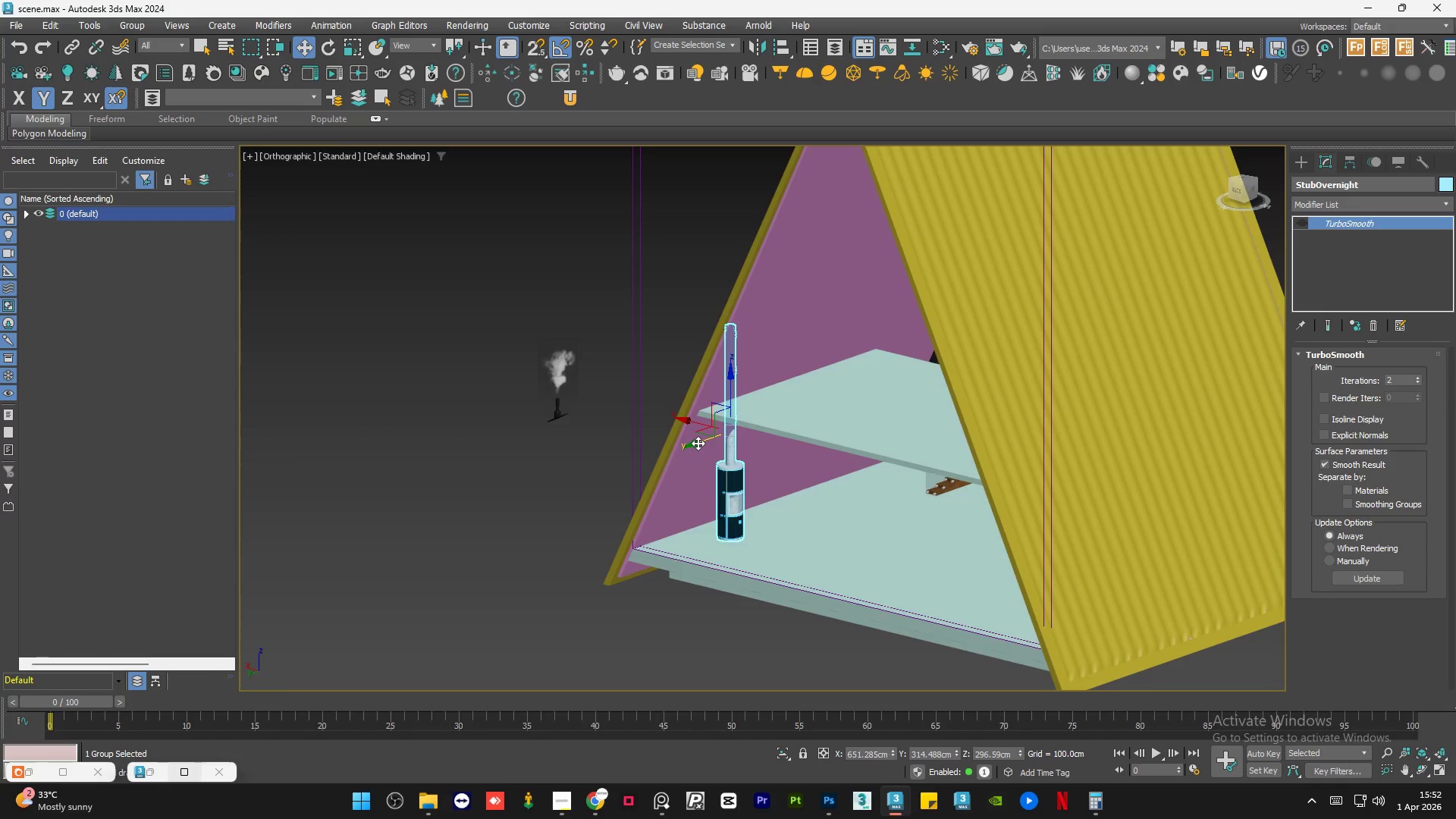 
left_click_drag(start_coordinate=[697, 443], to_coordinate=[708, 443])
 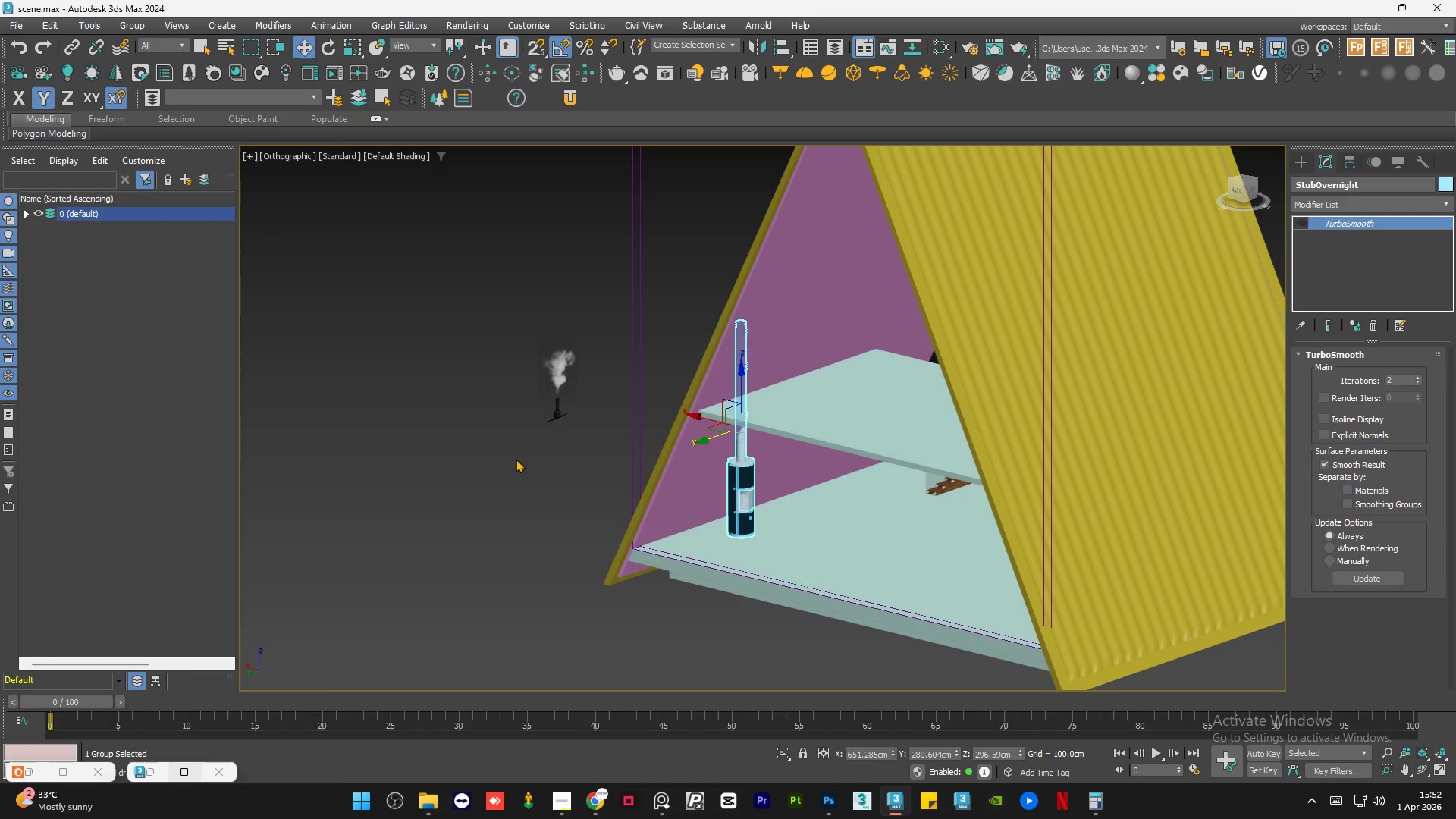 
left_click([516, 461])
 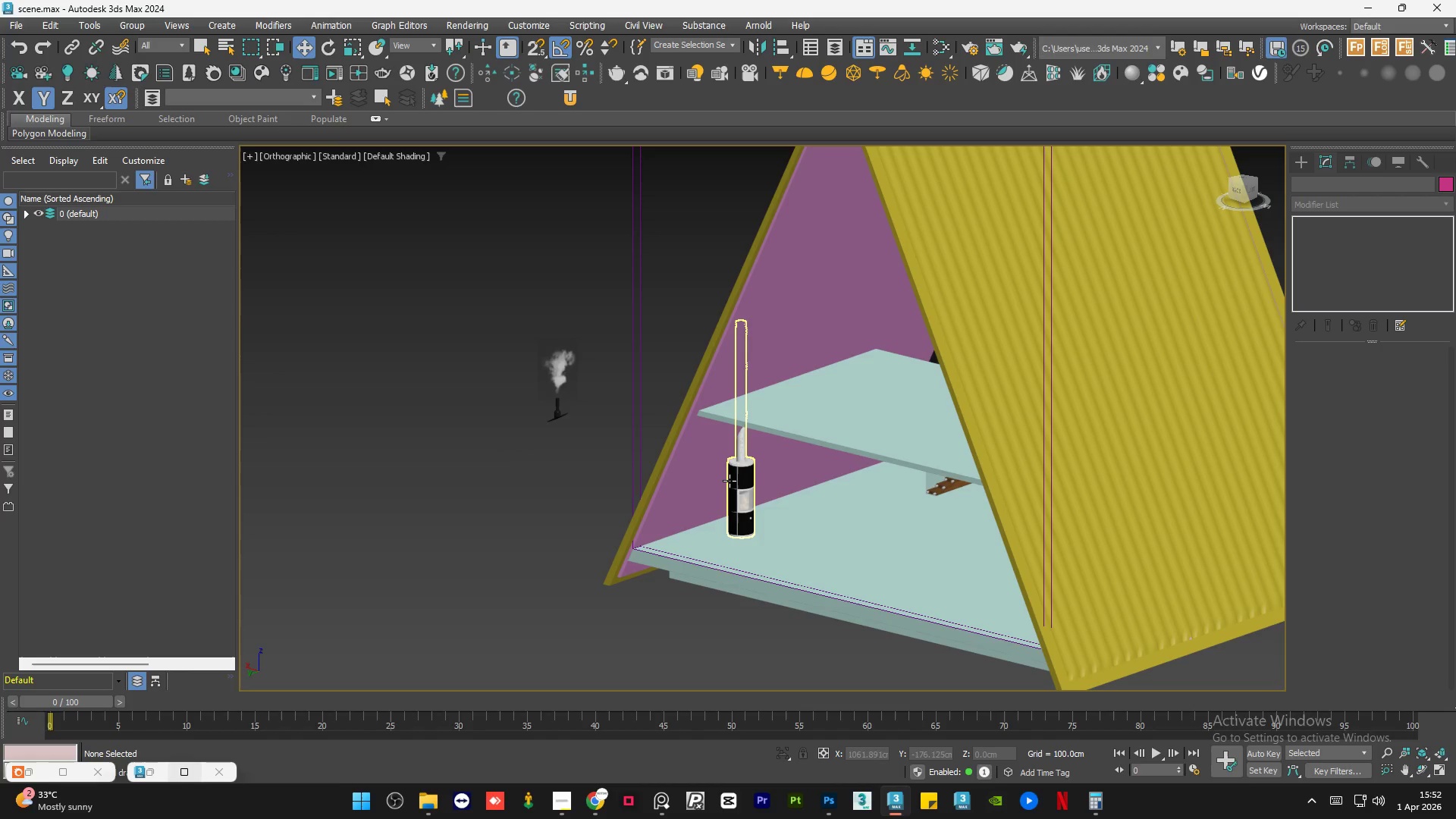 
left_click([730, 481])
 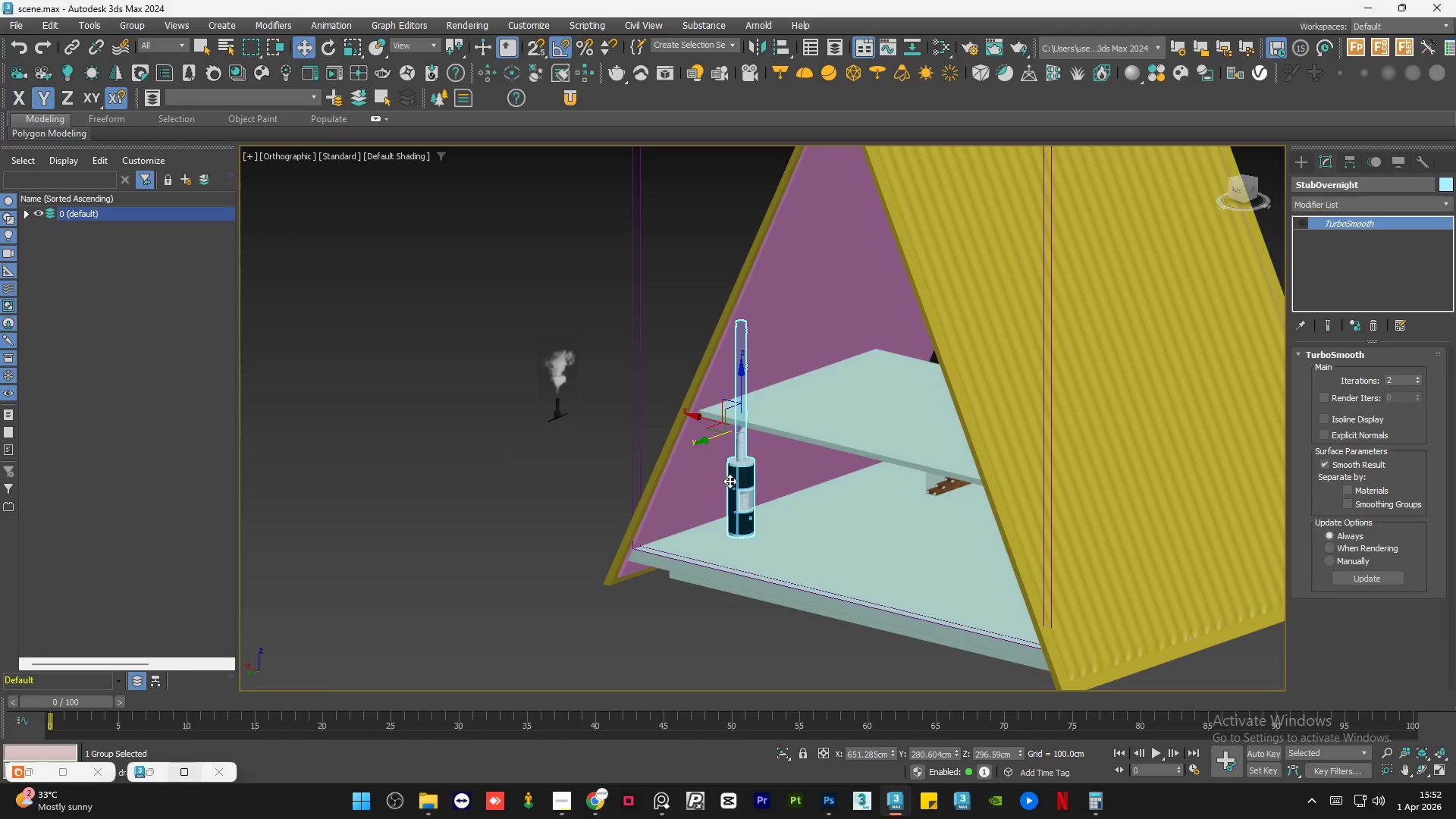 
hold_key(key=AltLeft, duration=1.5)
scroll: coordinate [775, 505], scroll_direction: up, amount: 1.0
 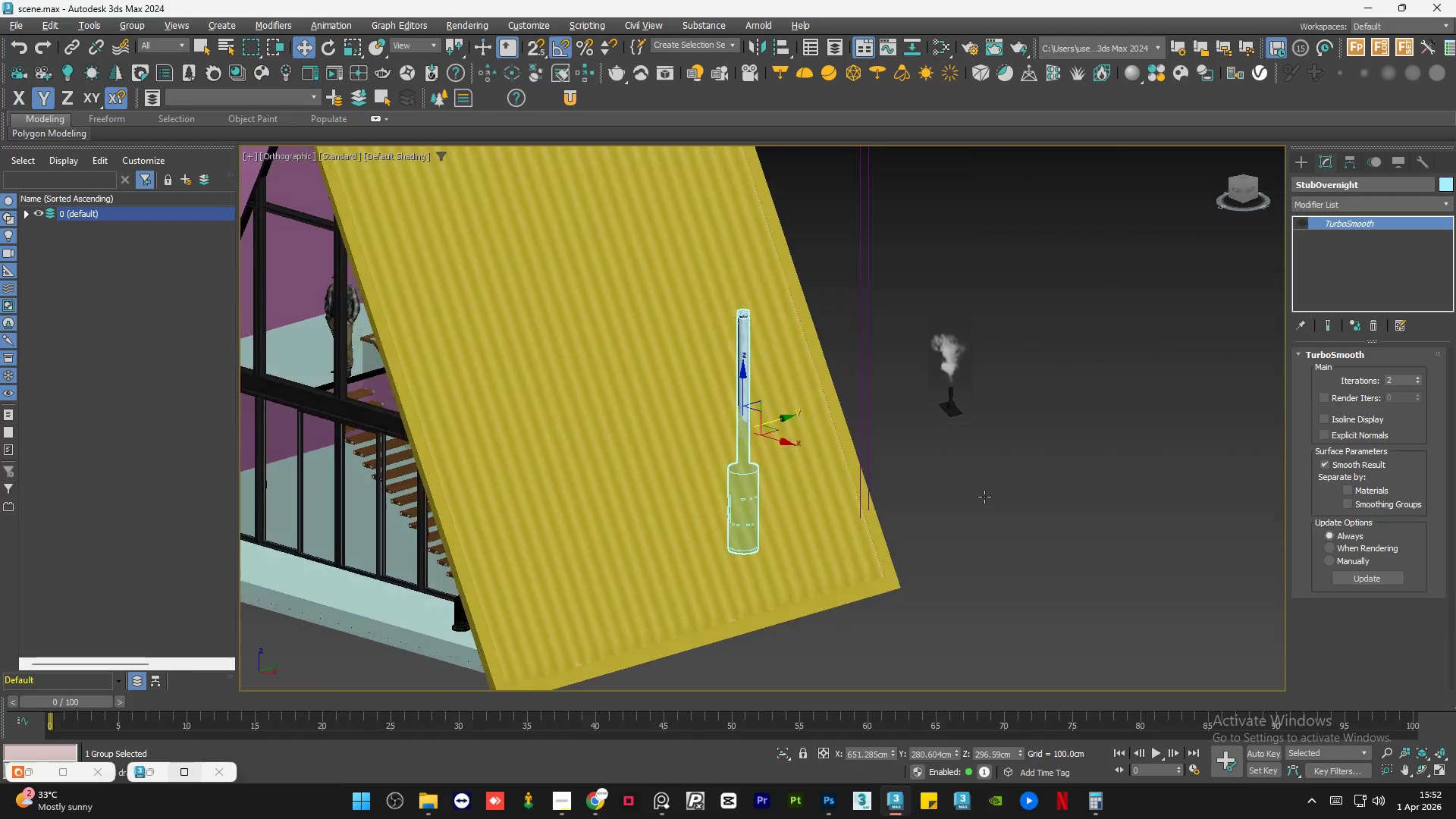 
key(Alt+AltLeft)
 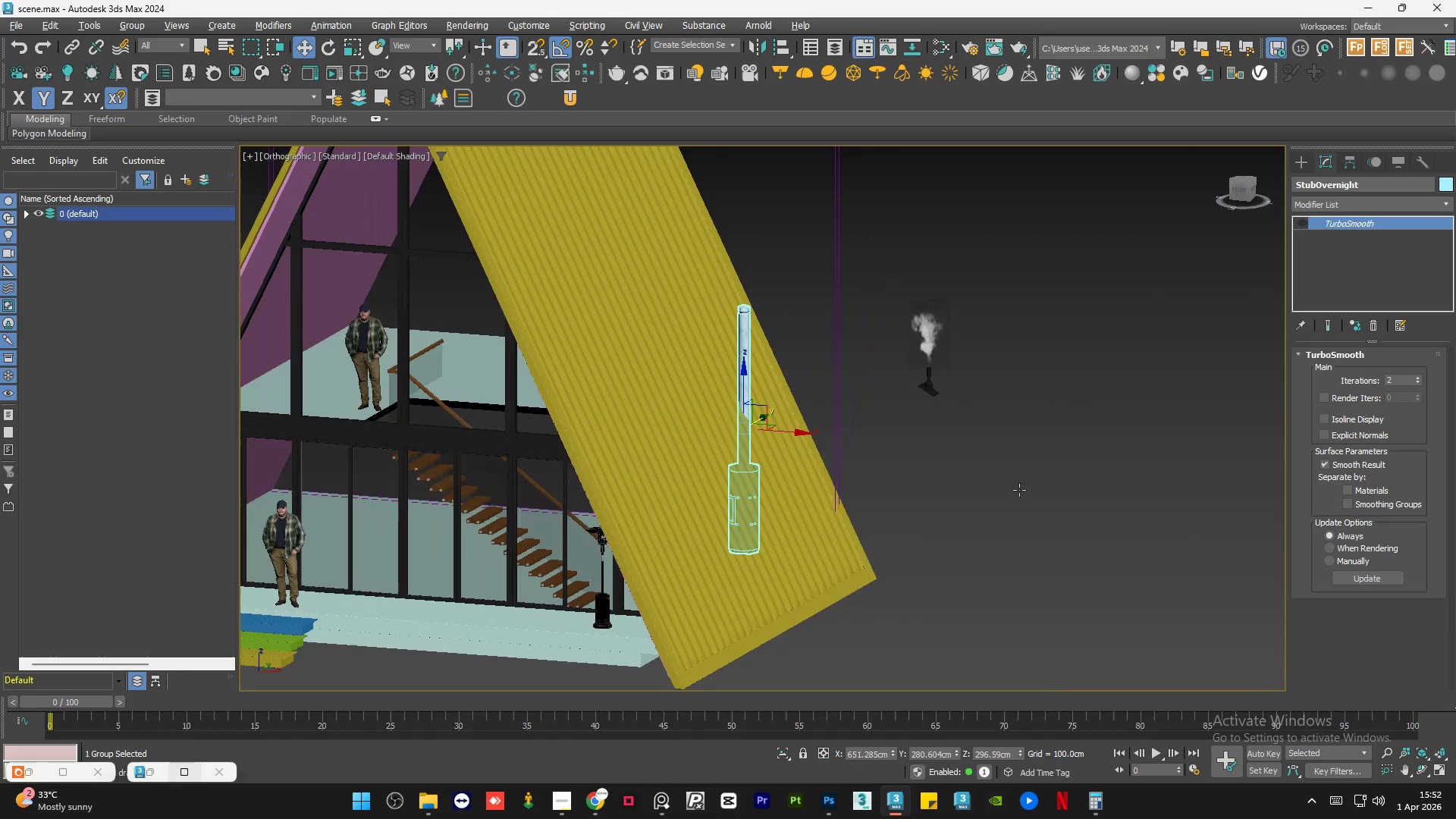 
key(Alt+AltLeft)
 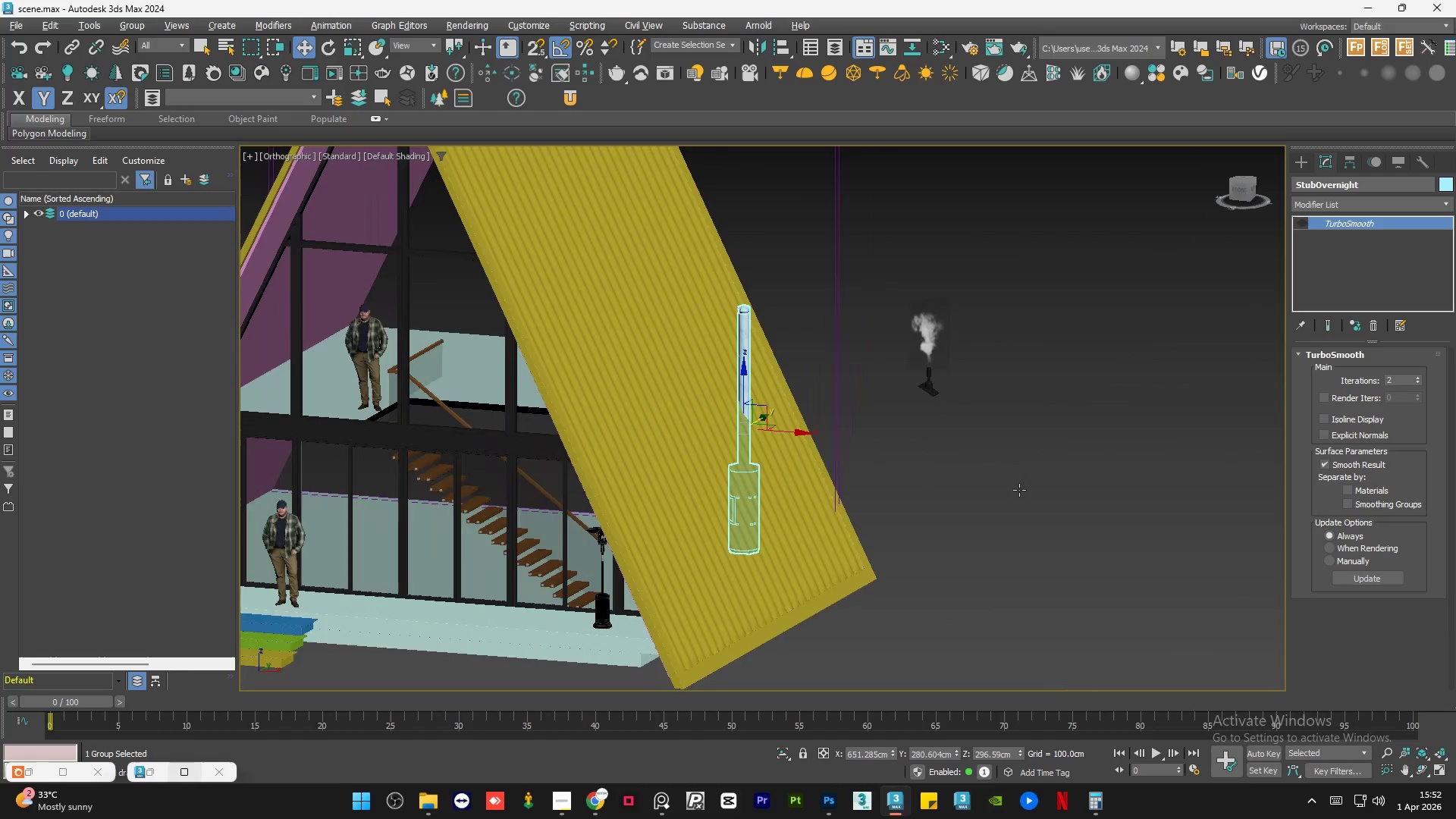 
key(Alt+AltLeft)
 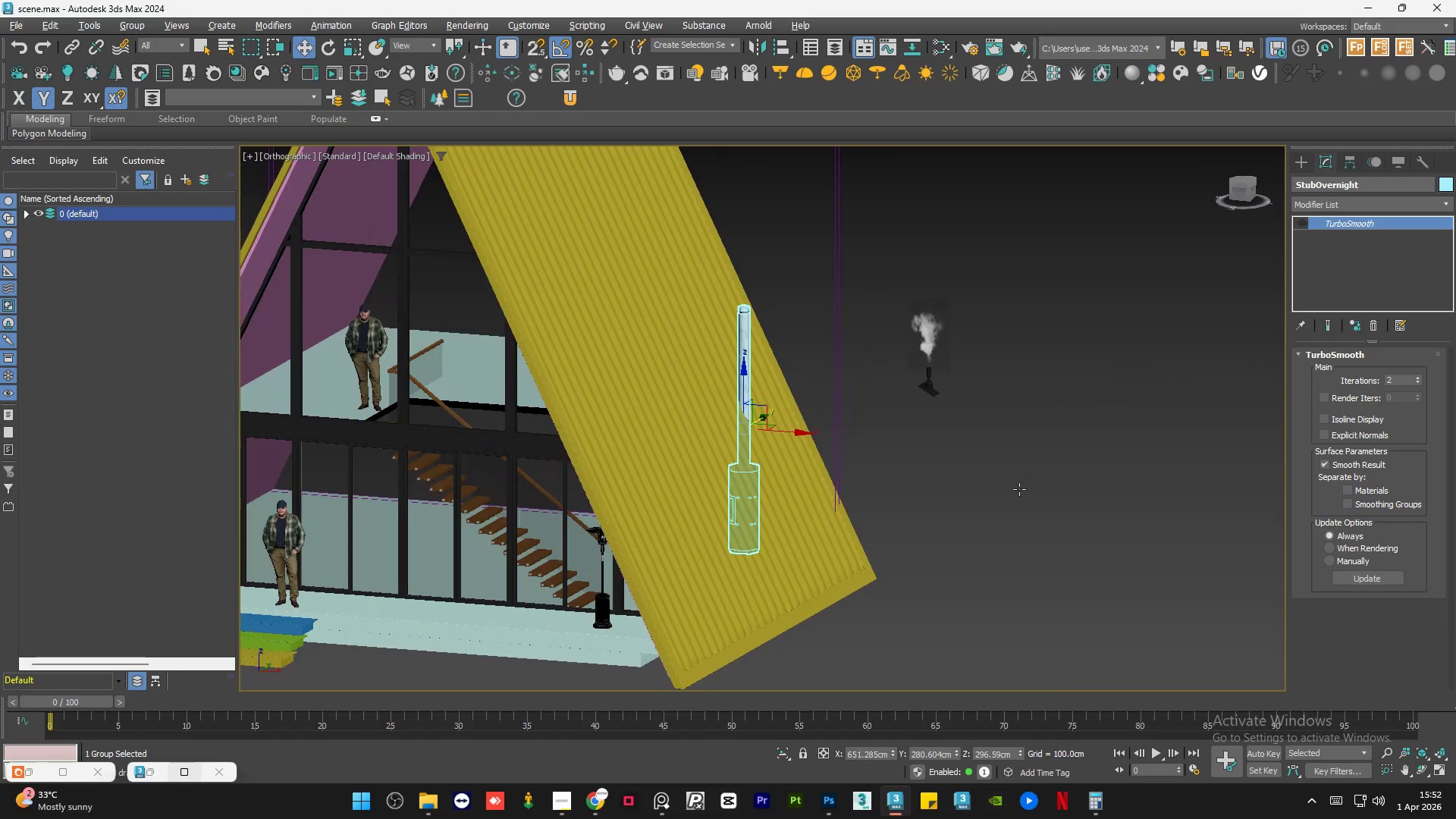 
left_click([930, 386])
 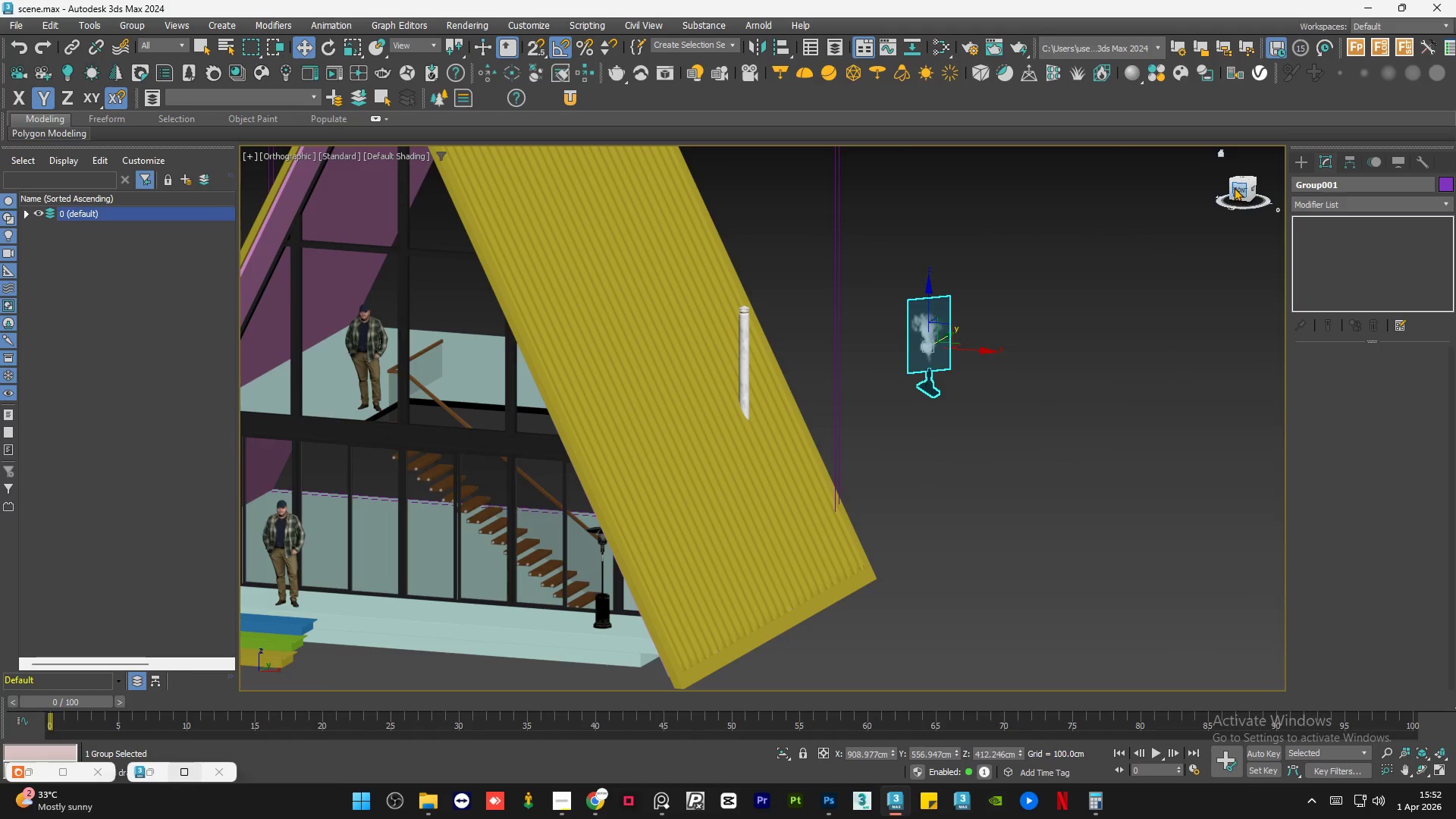 
left_click([1238, 187])
 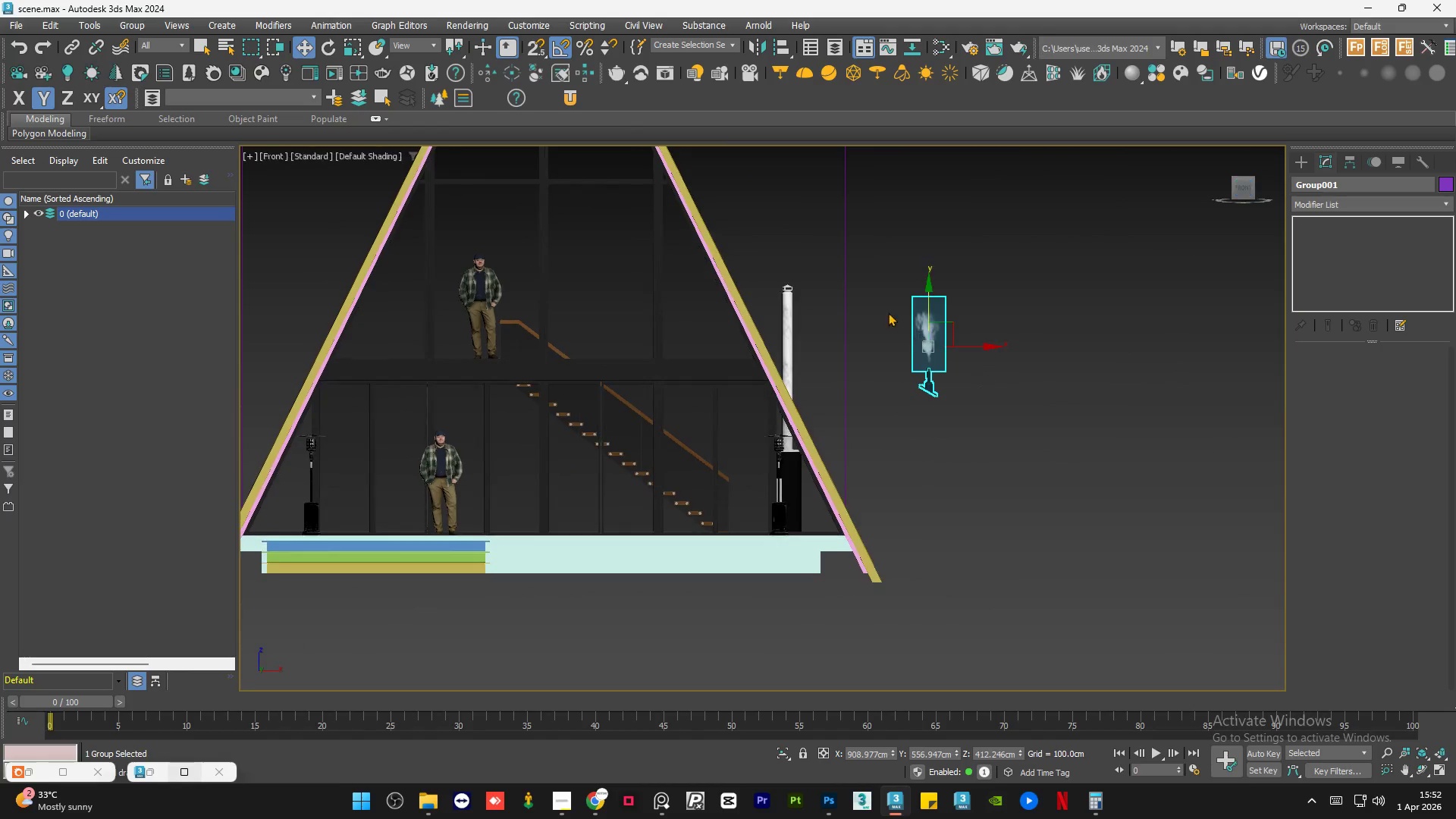 
scroll: coordinate [849, 275], scroll_direction: up, amount: 2.0
 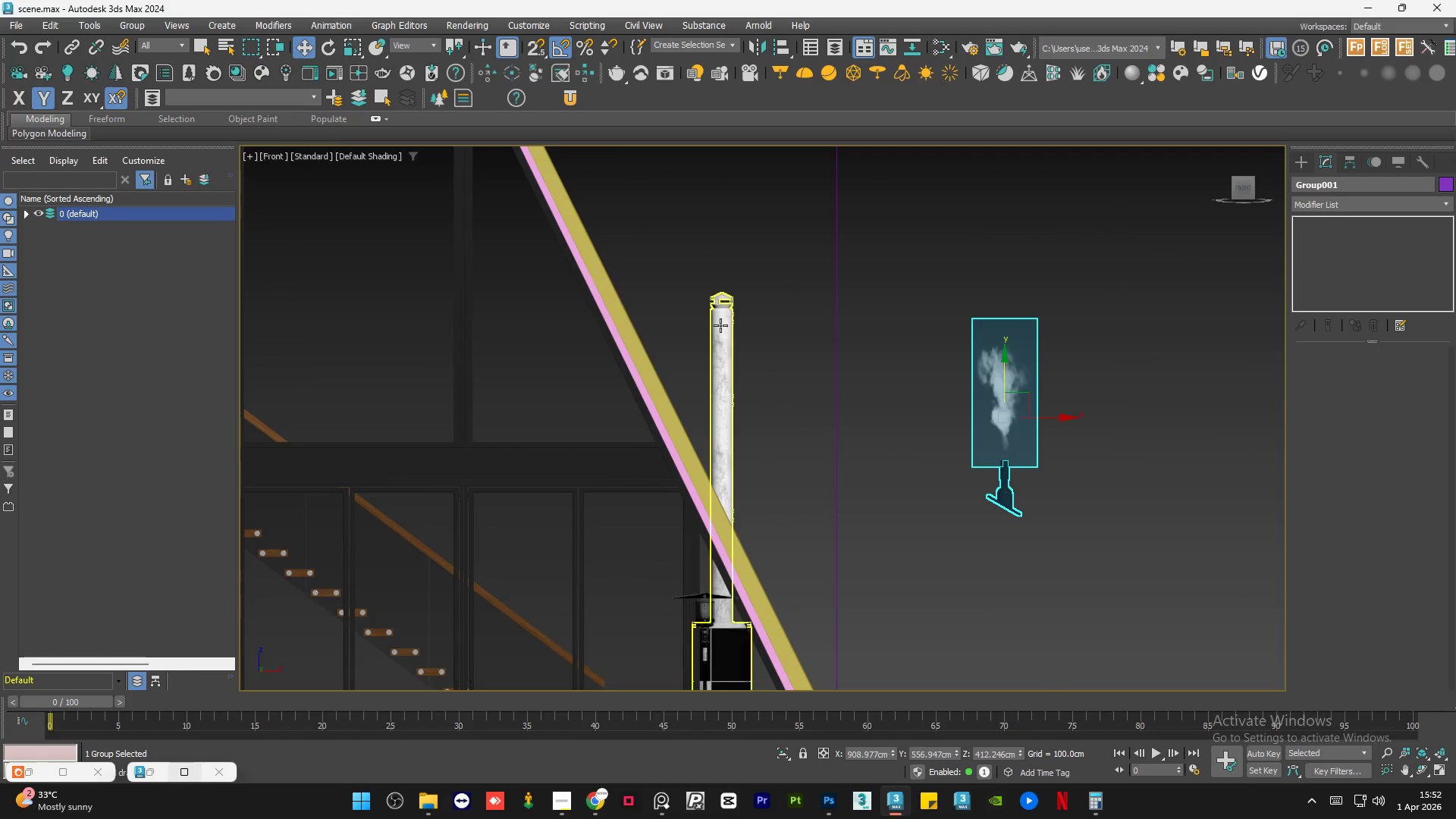 
left_click([720, 325])
 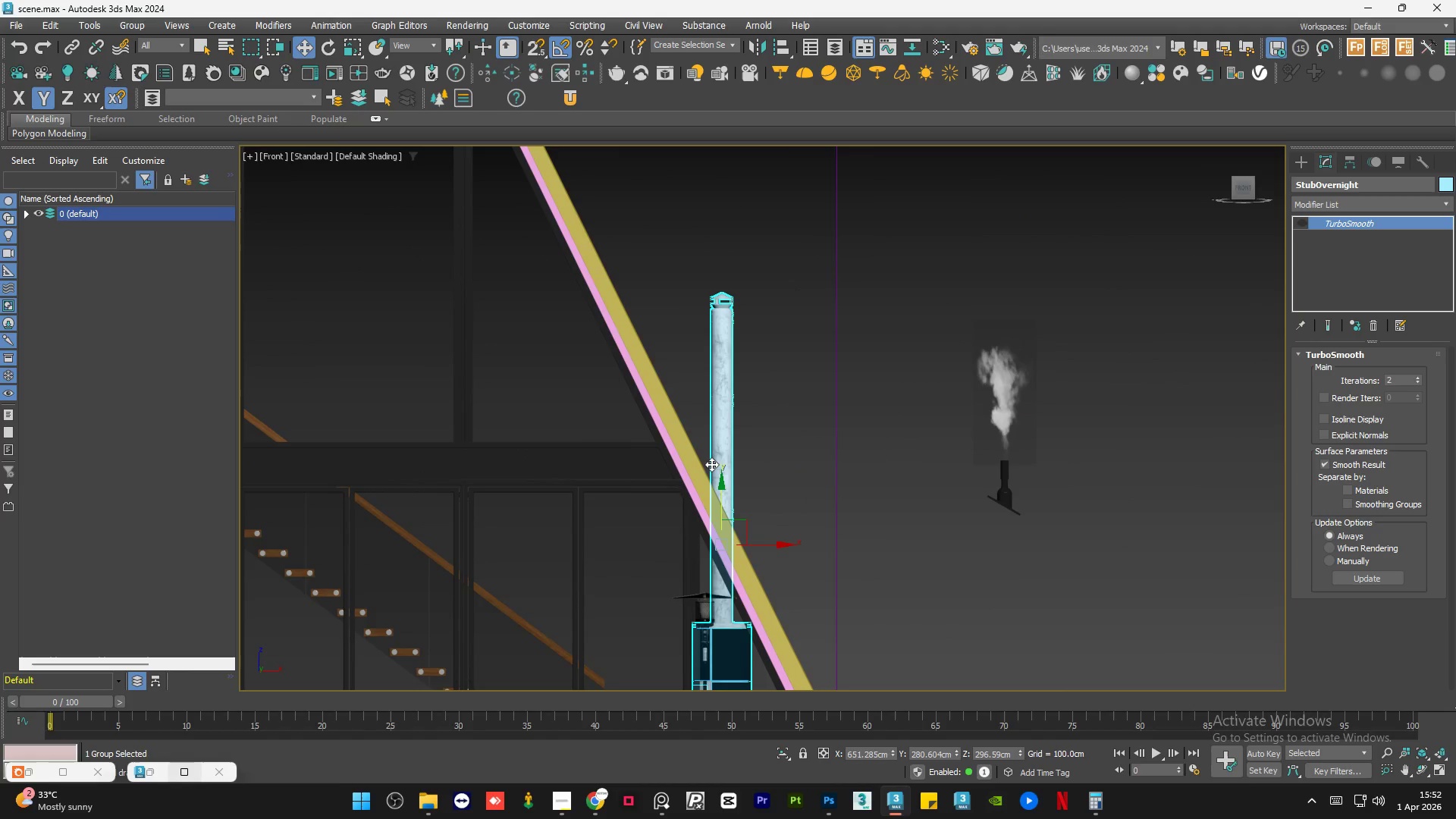 
scroll: coordinate [713, 466], scroll_direction: down, amount: 1.0
 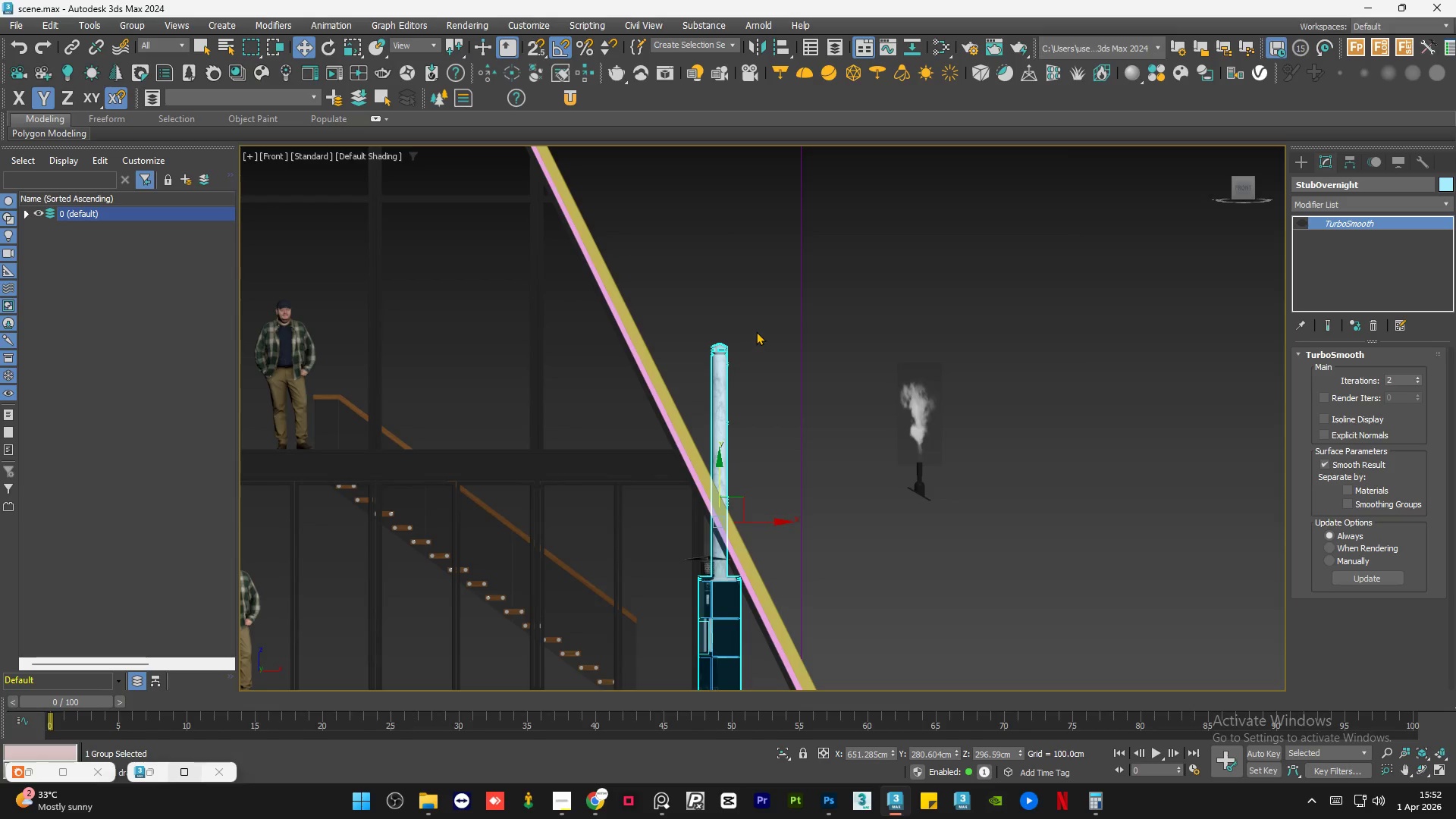 
scroll: coordinate [686, 362], scroll_direction: up, amount: 6.0
 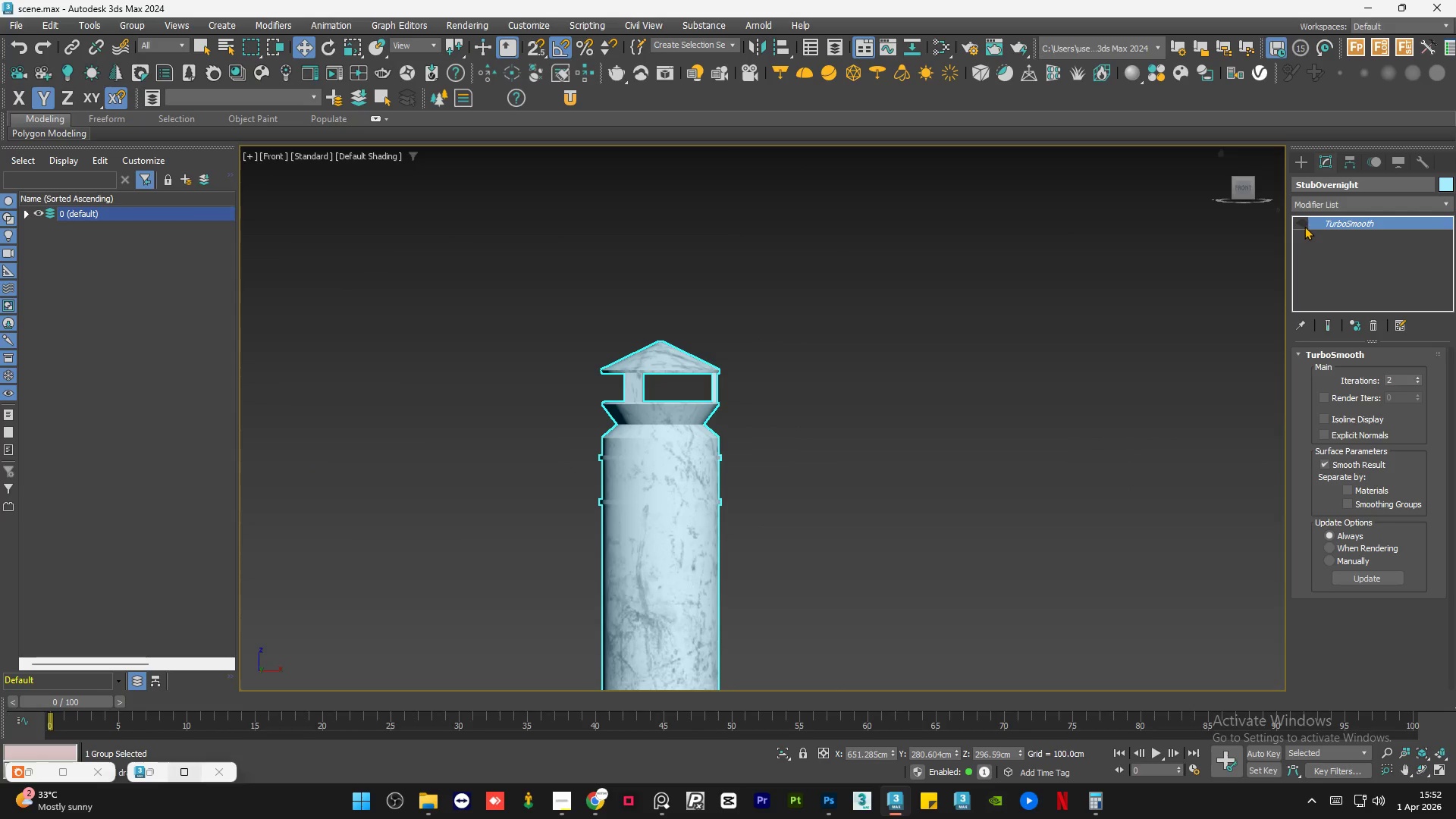 
left_click([1300, 225])
 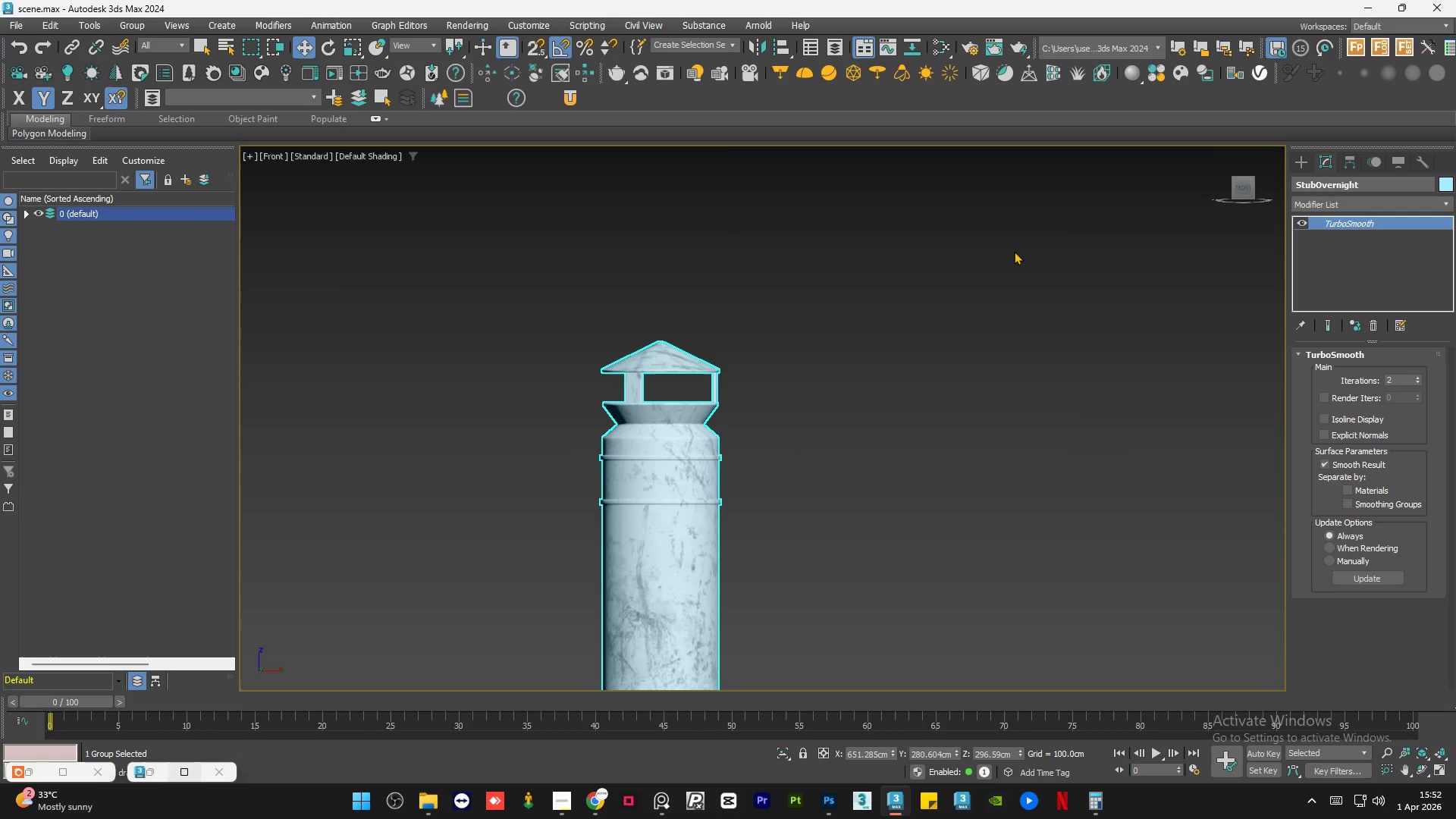 
scroll: coordinate [784, 290], scroll_direction: down, amount: 5.0
 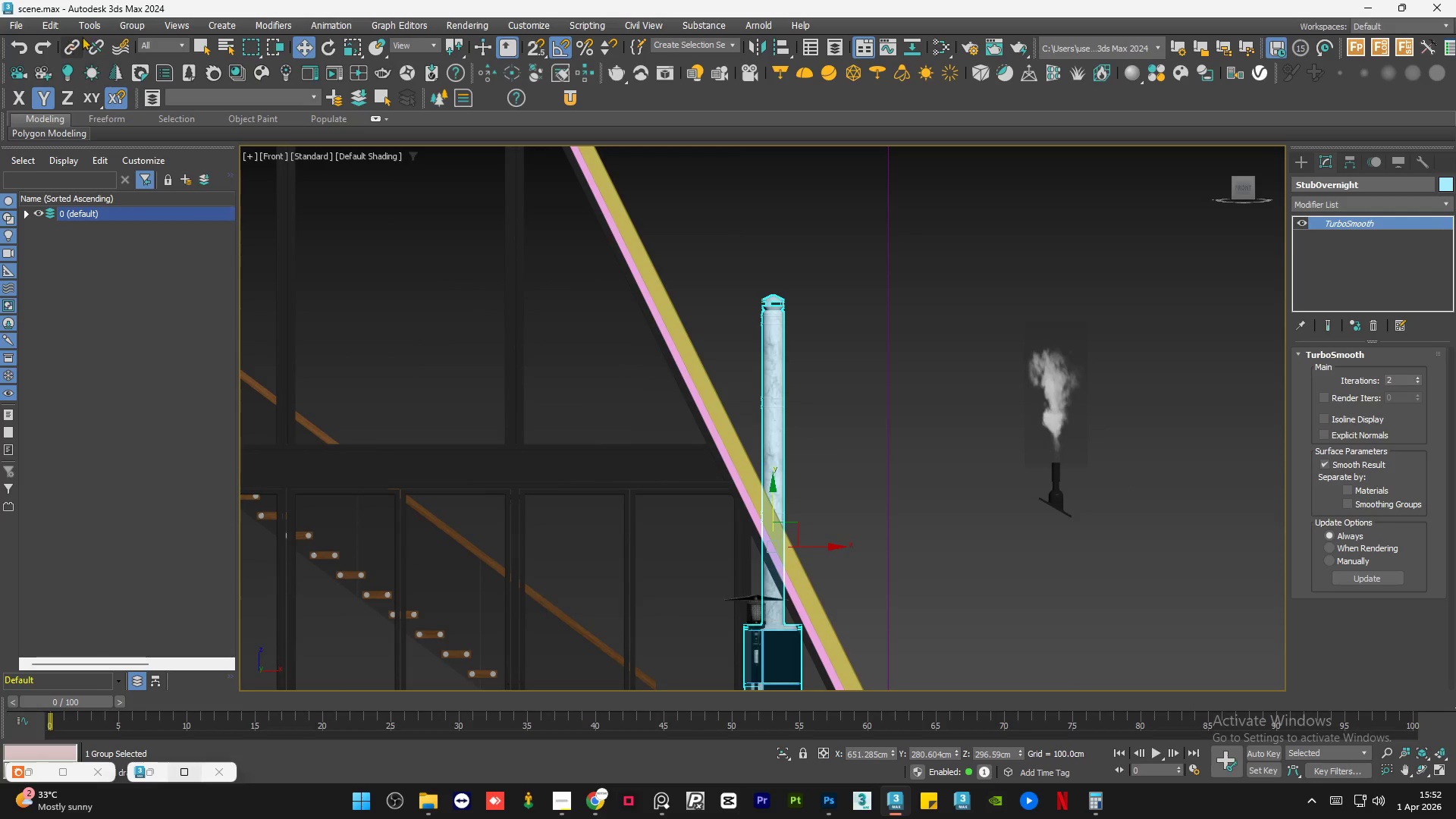 
left_click([131, 25])
 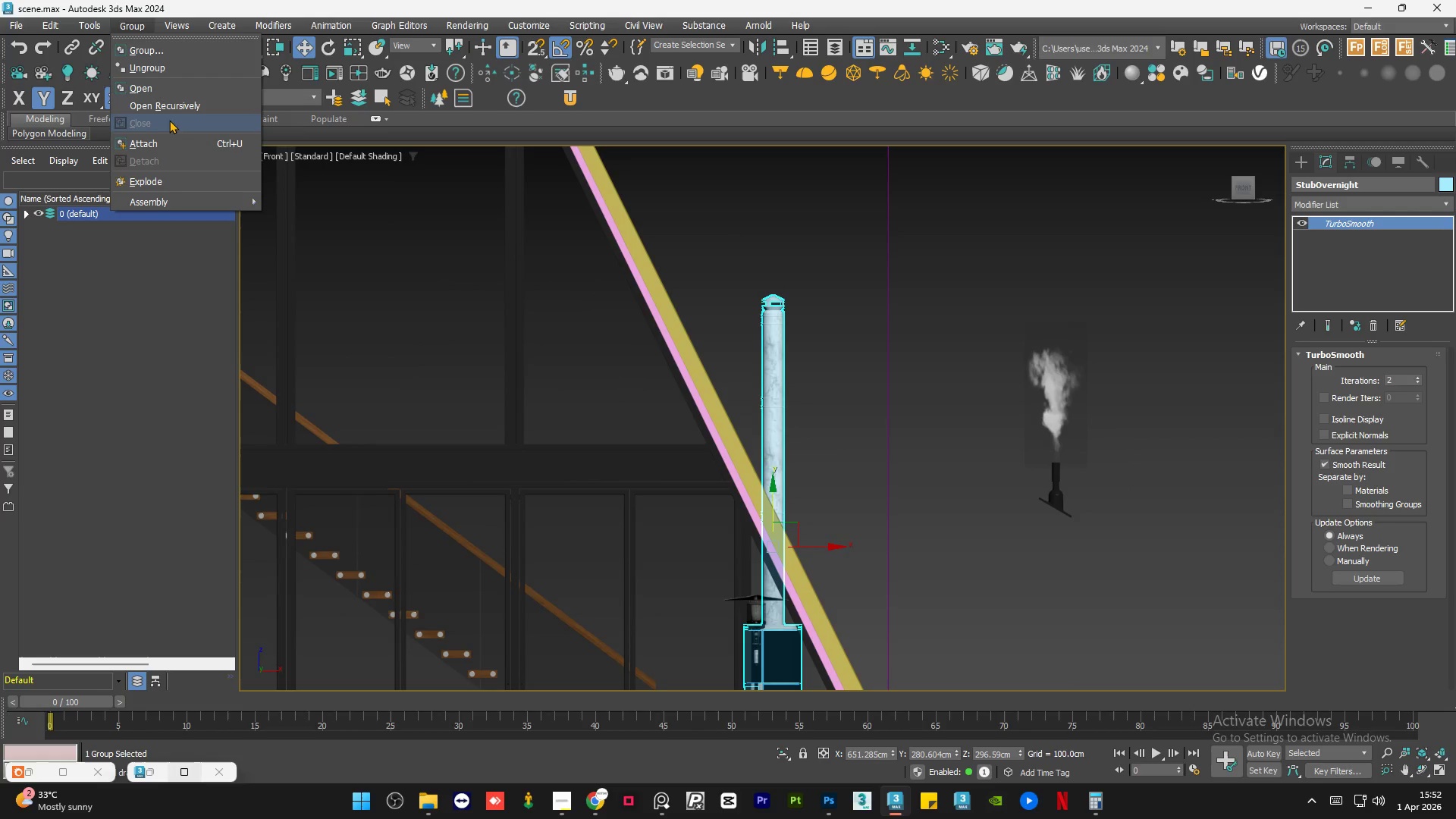 
left_click([176, 104])
 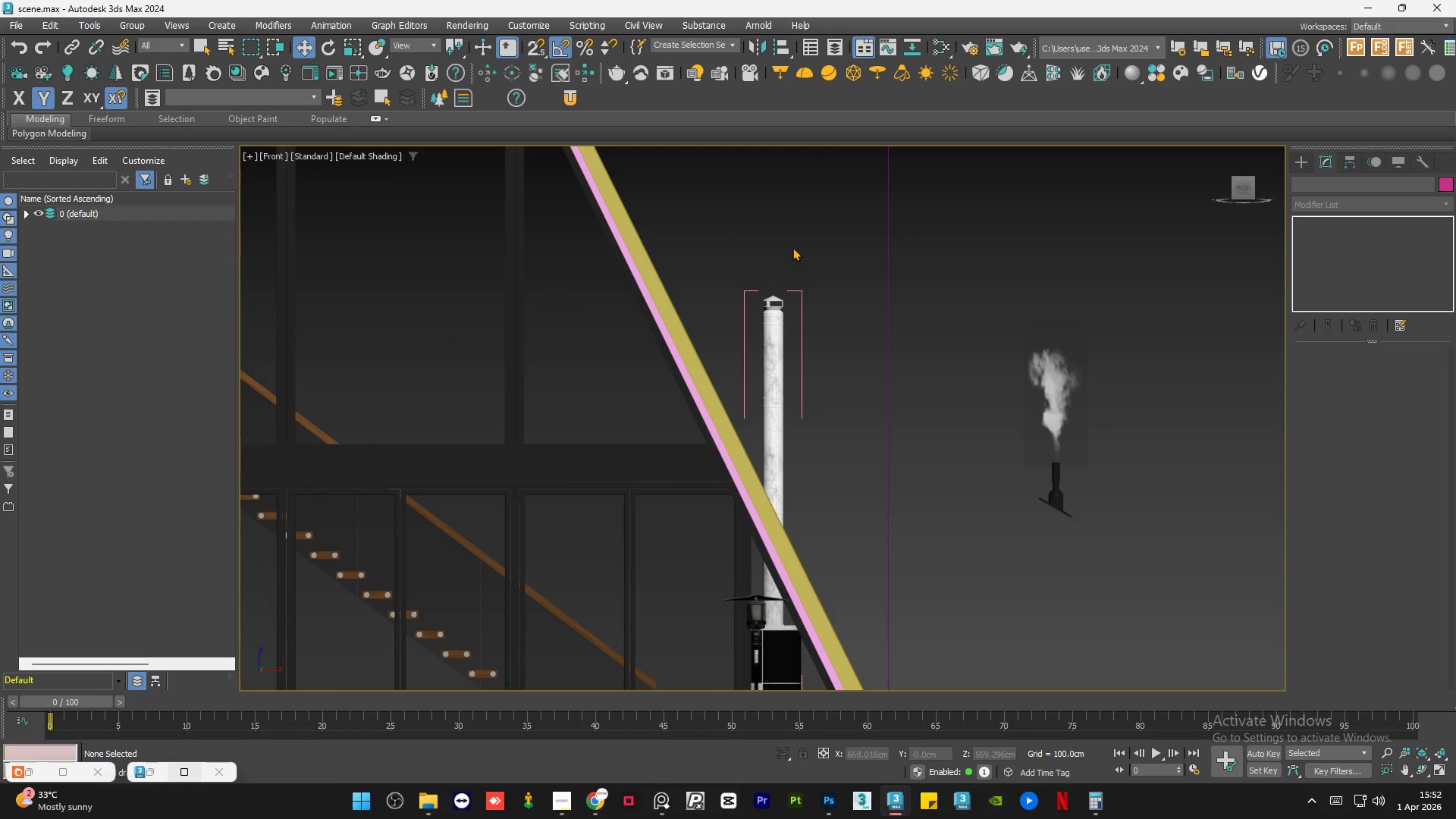 
scroll: coordinate [772, 297], scroll_direction: up, amount: 3.0
 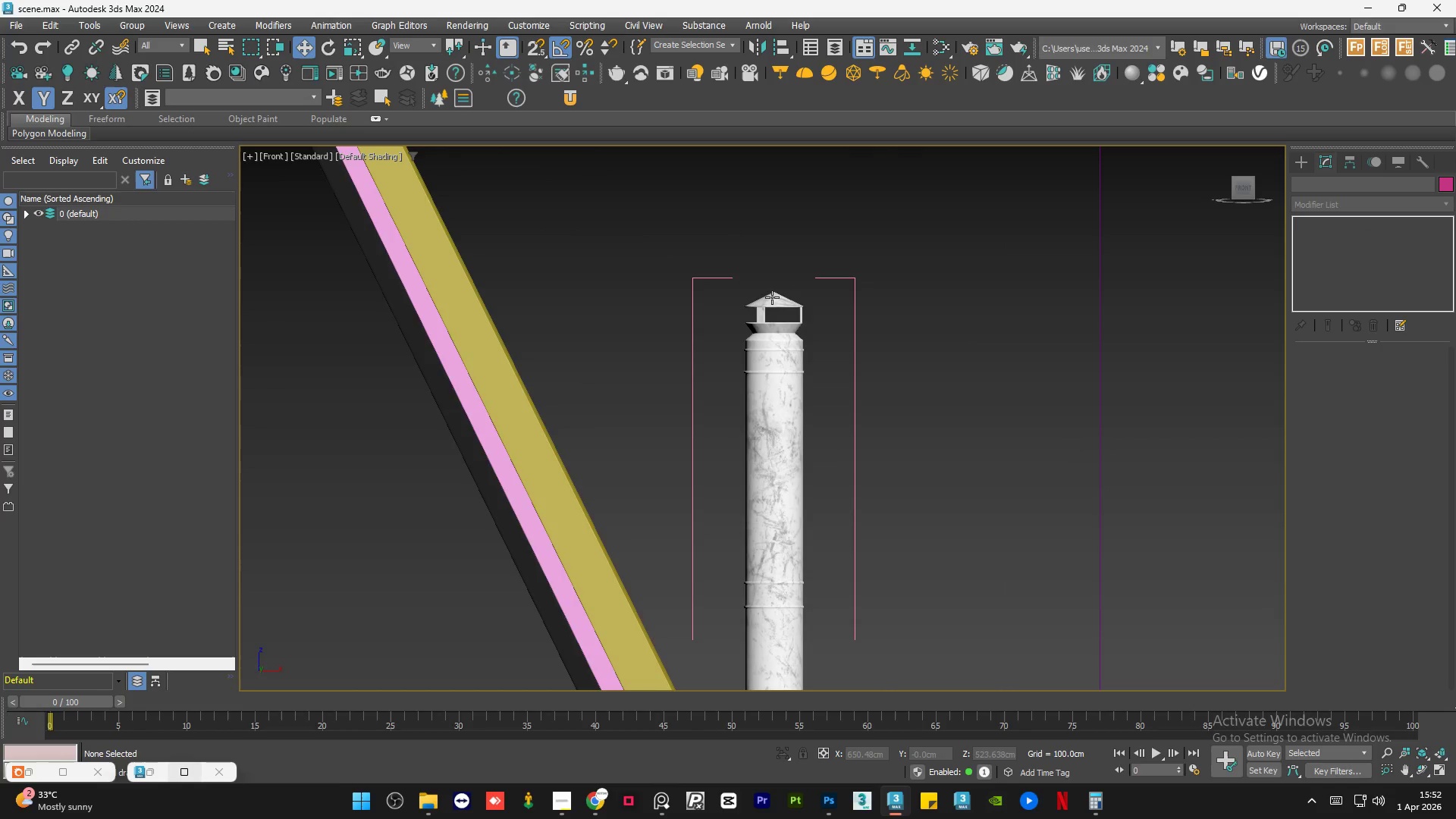 
left_click([772, 297])
 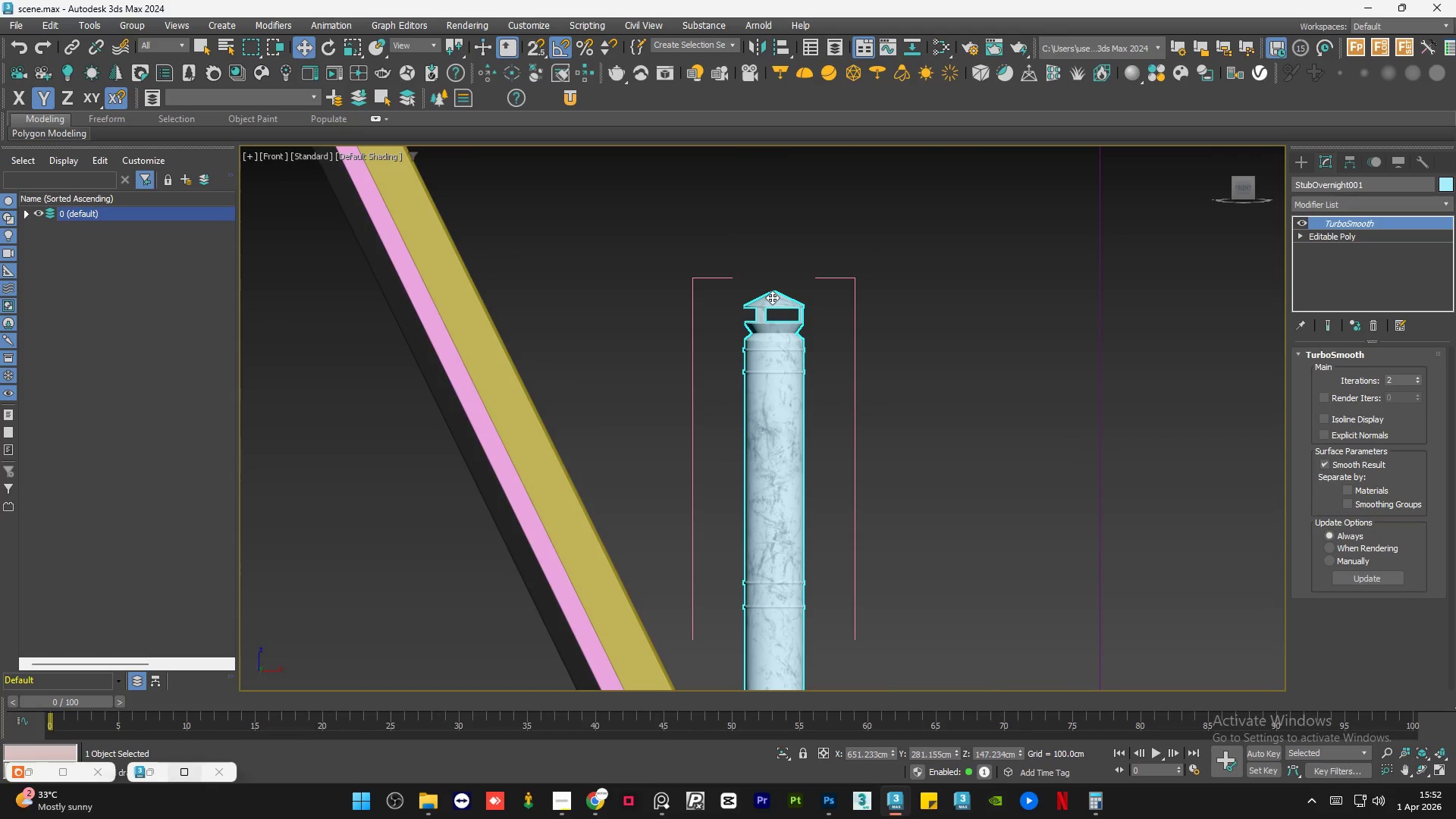 
scroll: coordinate [726, 312], scroll_direction: down, amount: 5.0
 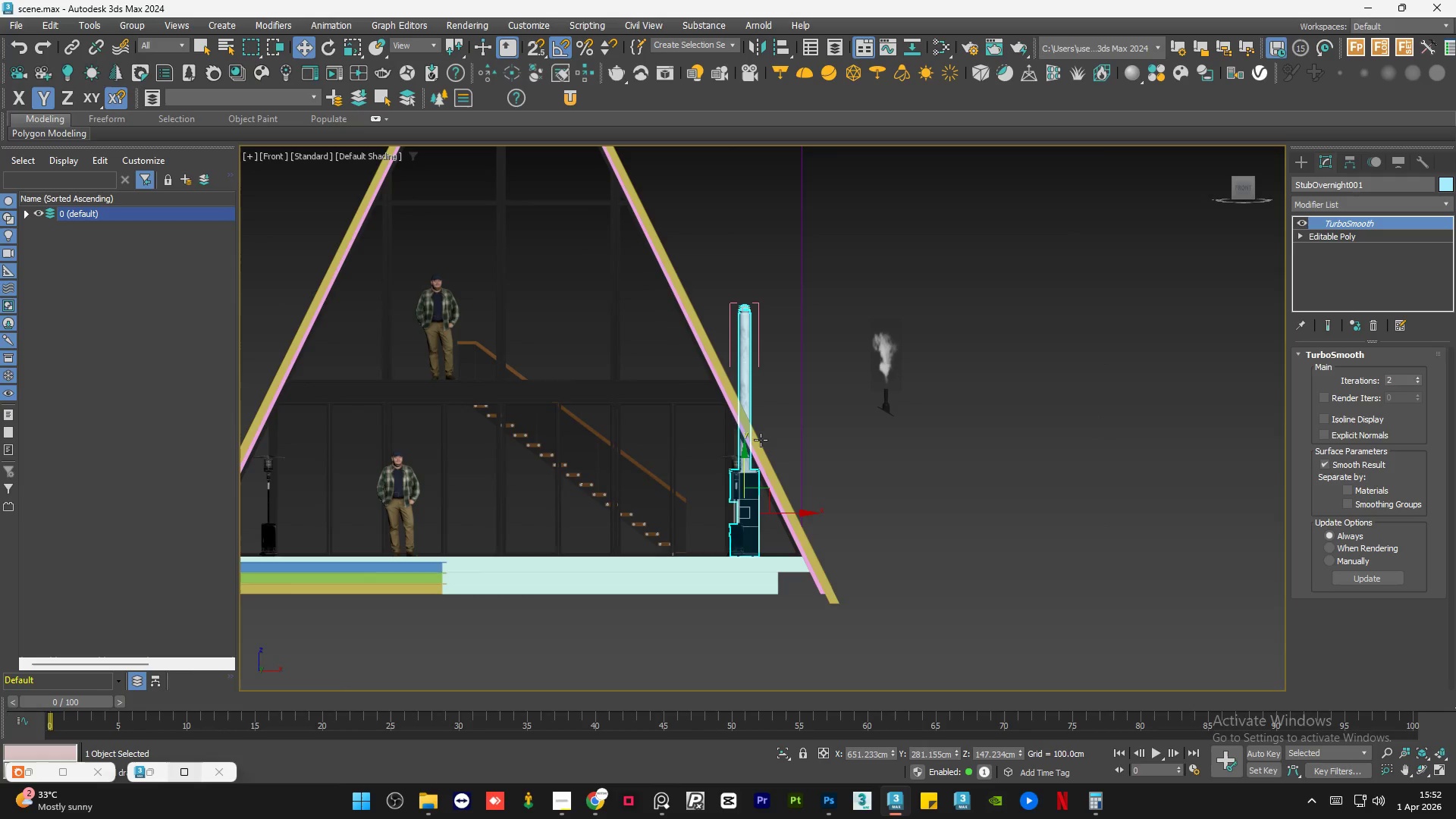 
scroll: coordinate [736, 506], scroll_direction: up, amount: 6.0
 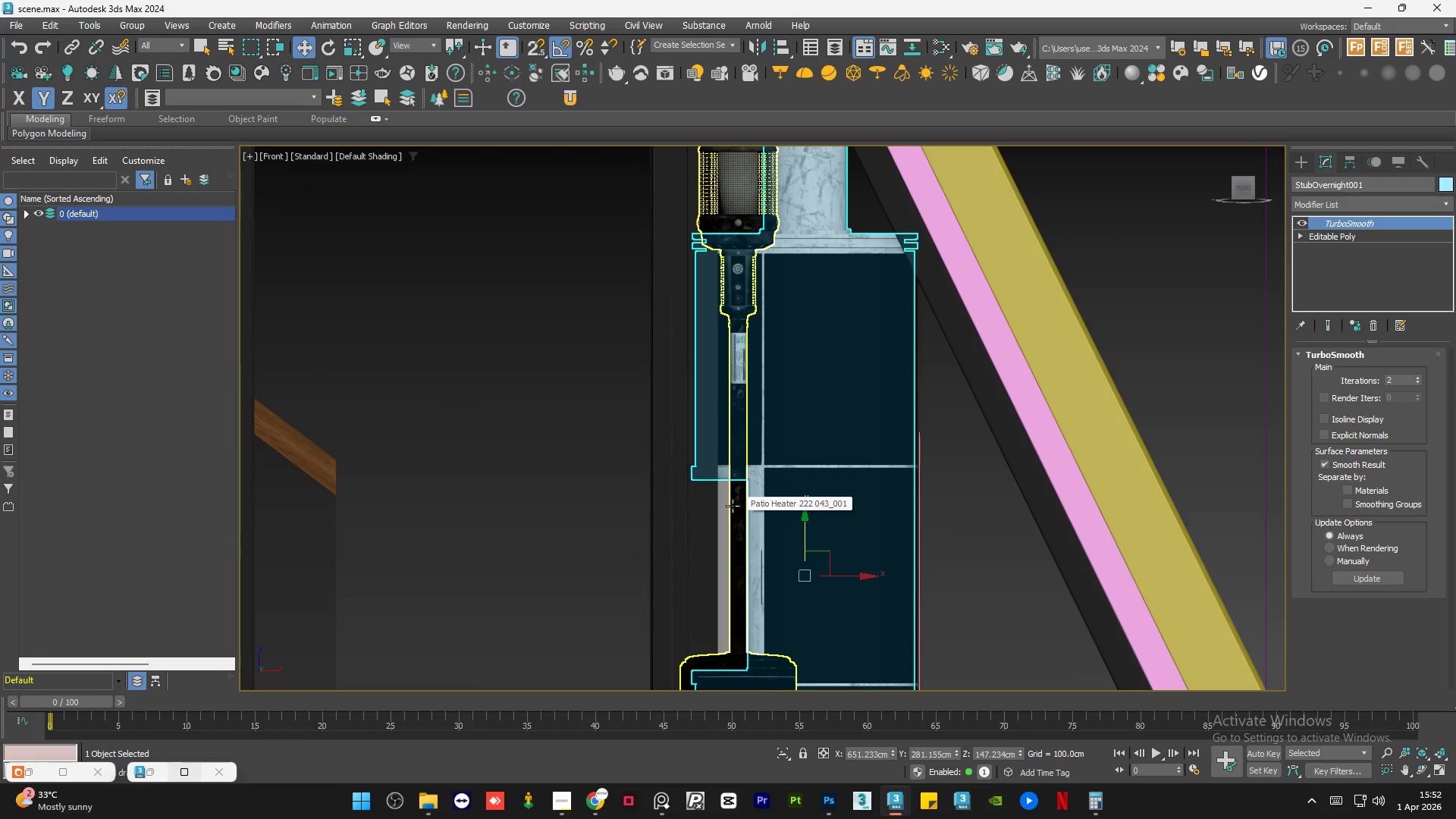 
scroll: coordinate [715, 410], scroll_direction: down, amount: 5.0
 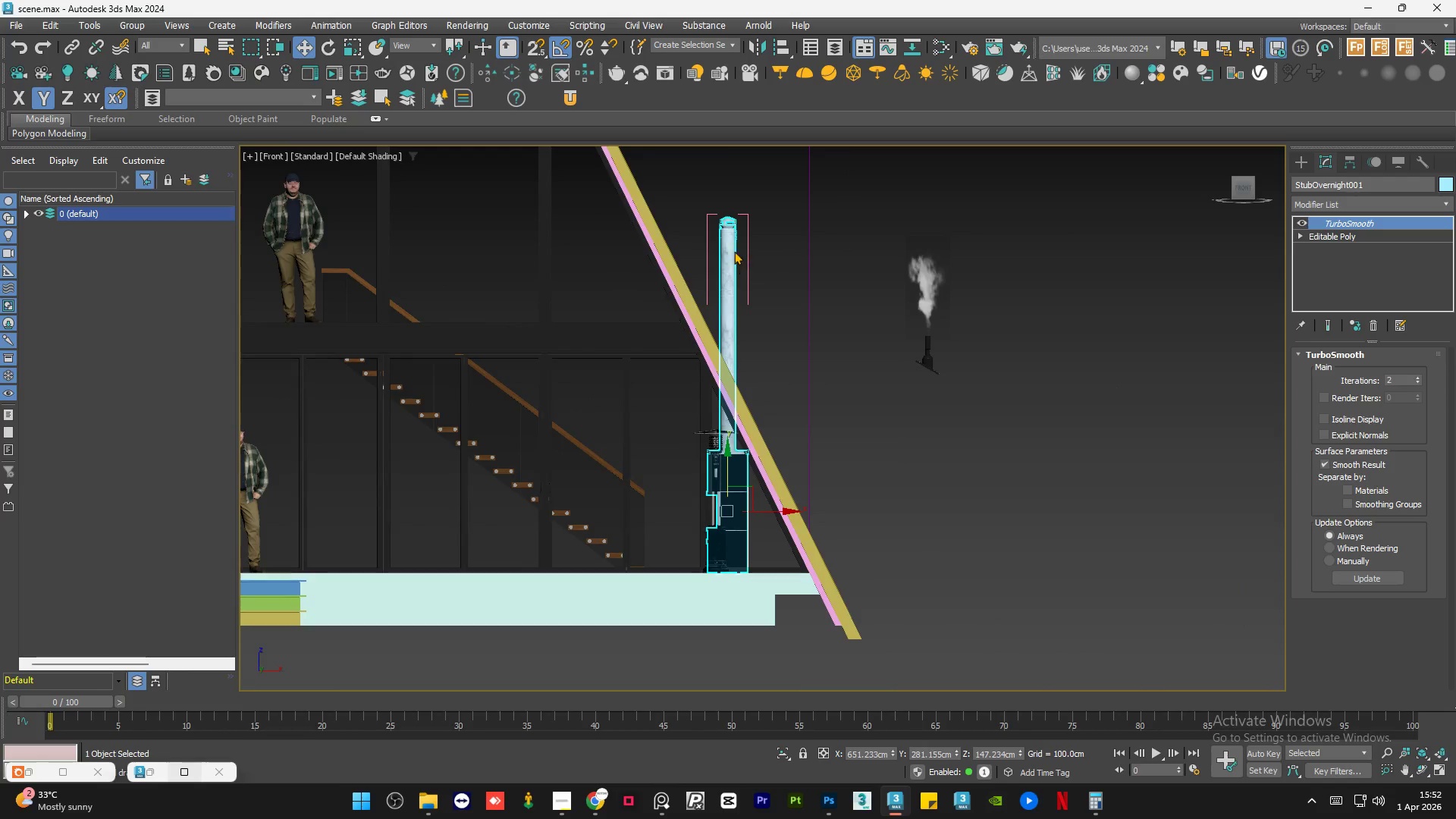 
scroll: coordinate [726, 210], scroll_direction: up, amount: 5.0
 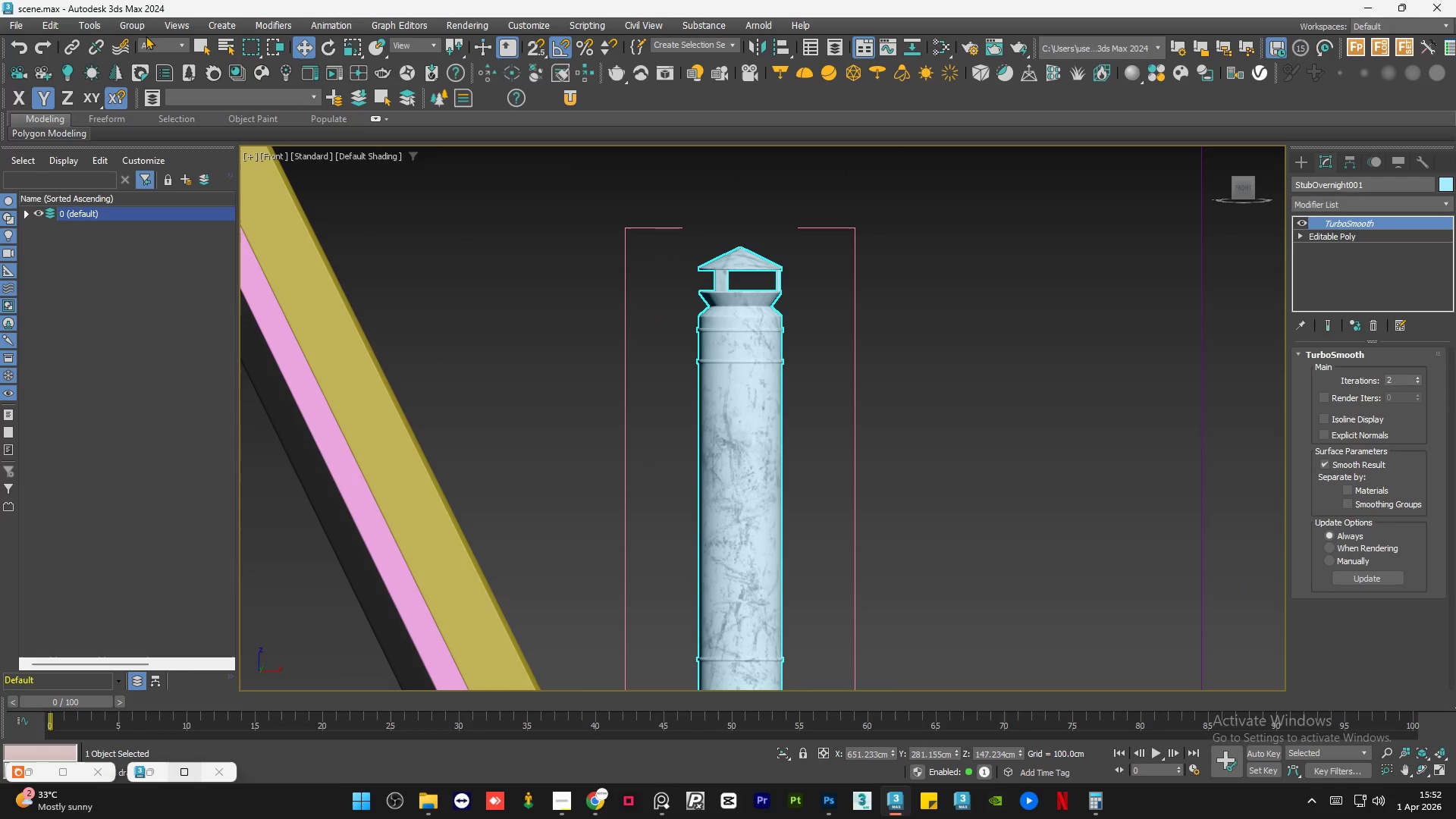 
left_click([140, 27])
 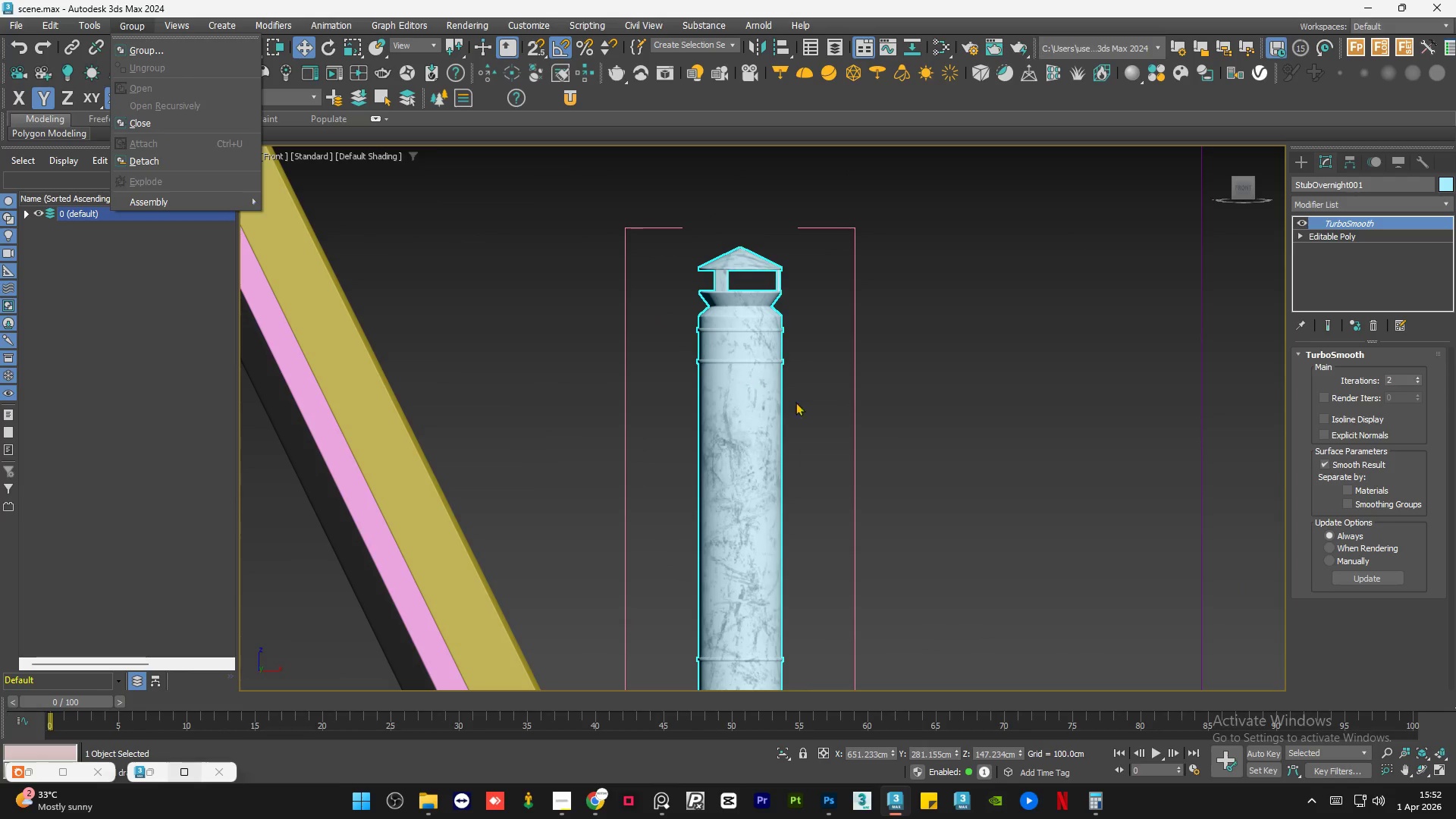 
left_click([934, 406])
 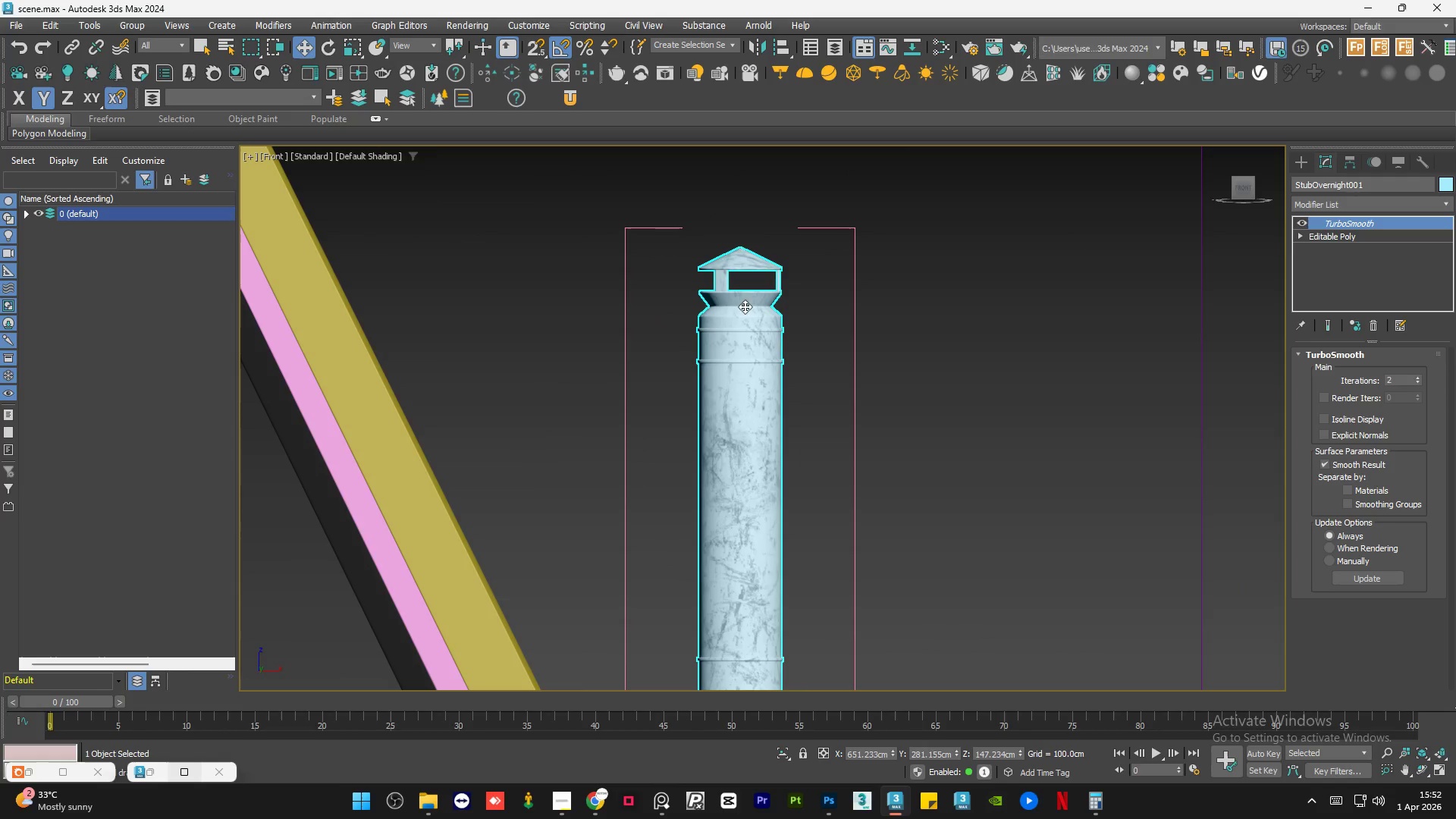 
left_click([951, 325])
 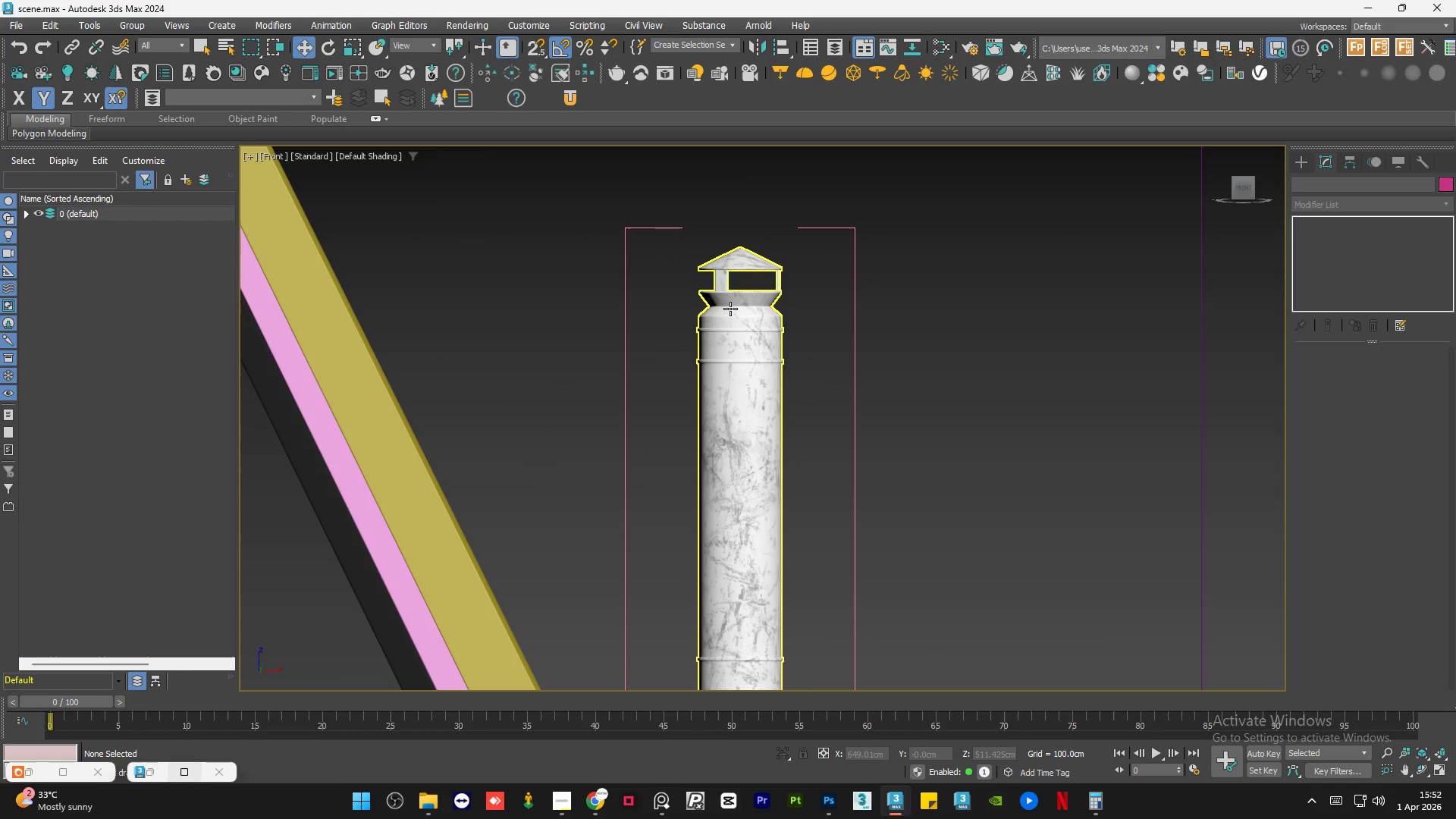 
left_click([730, 309])
 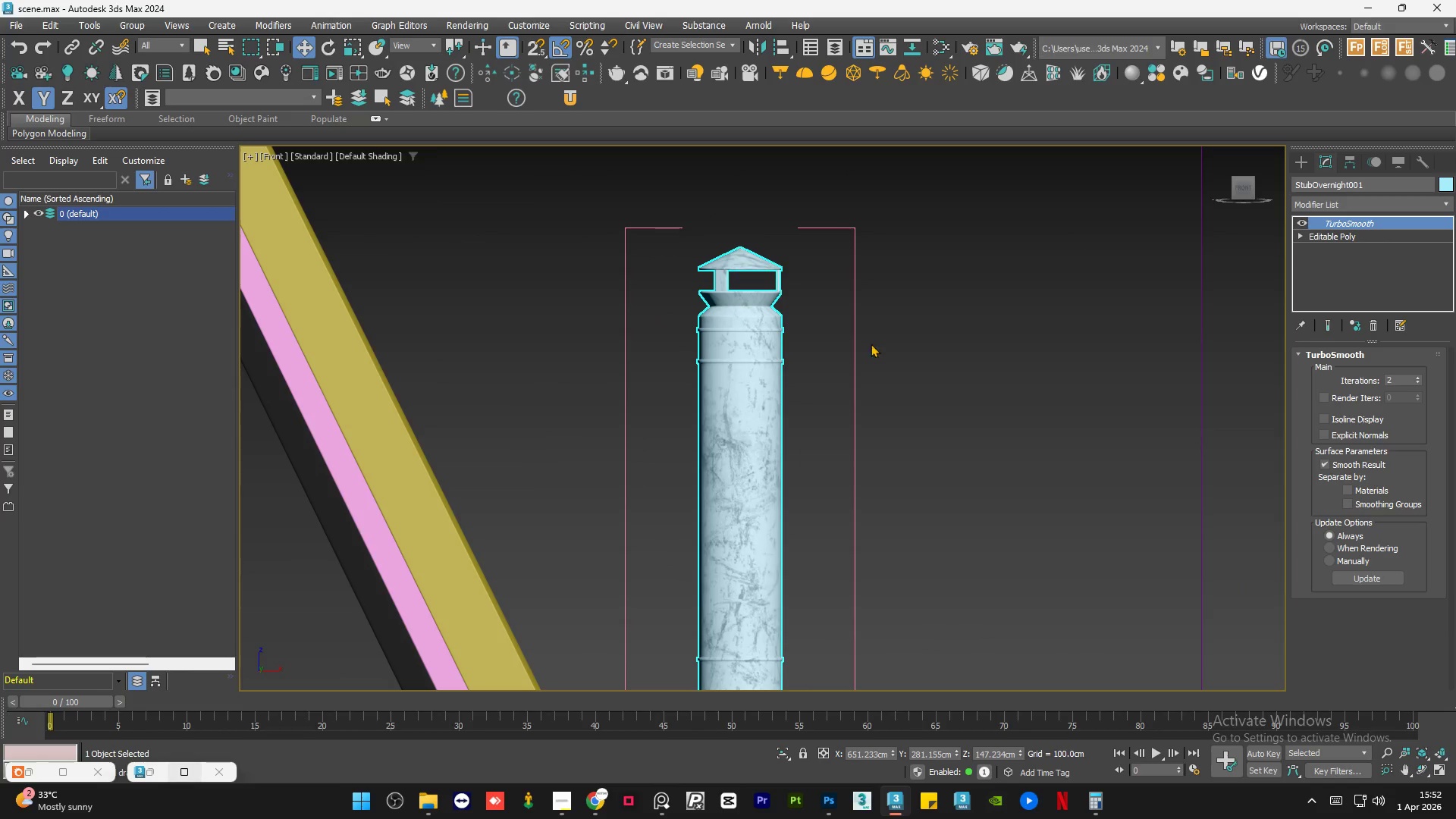 
left_click([943, 366])
 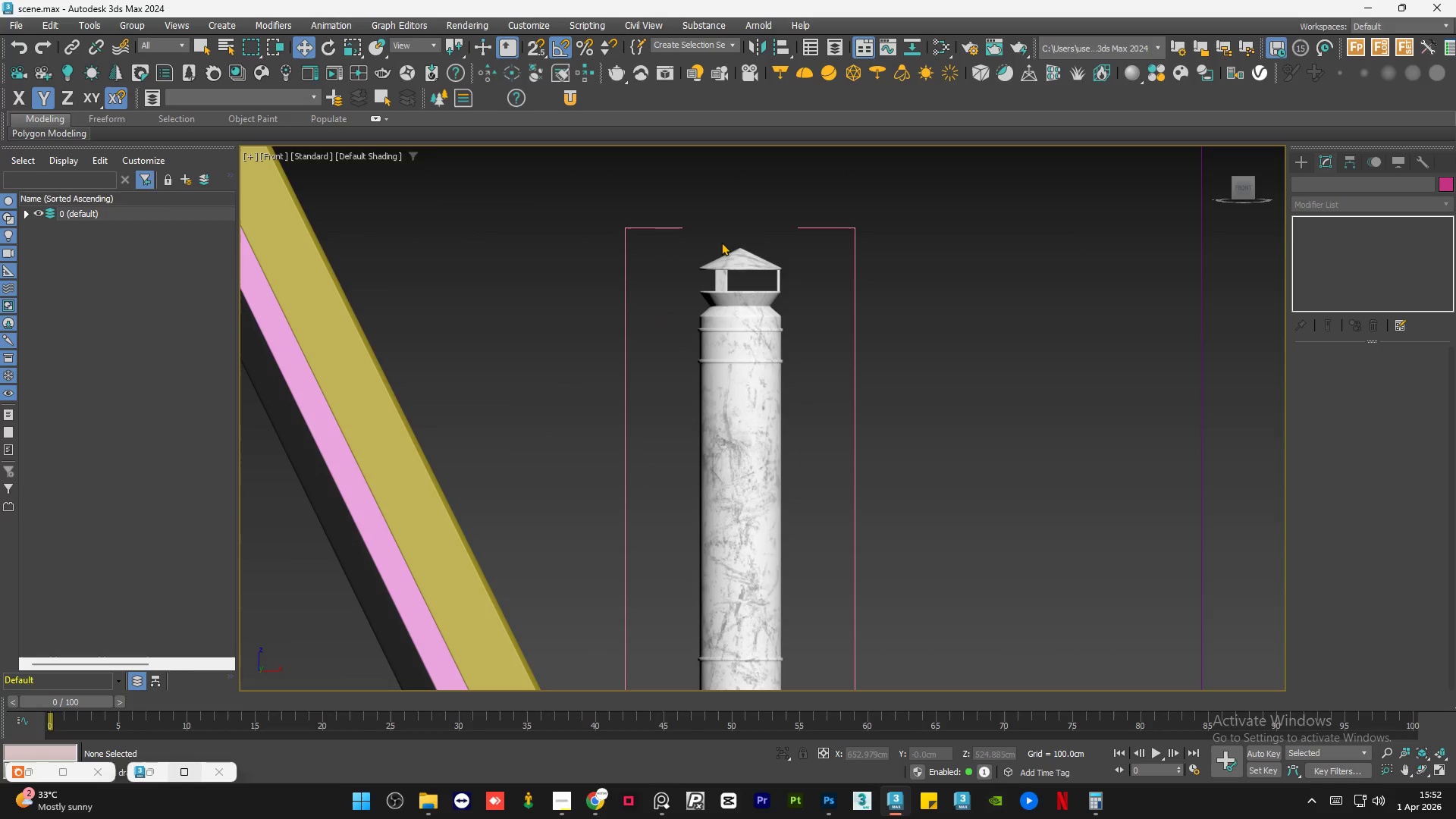 
left_click([743, 262])
 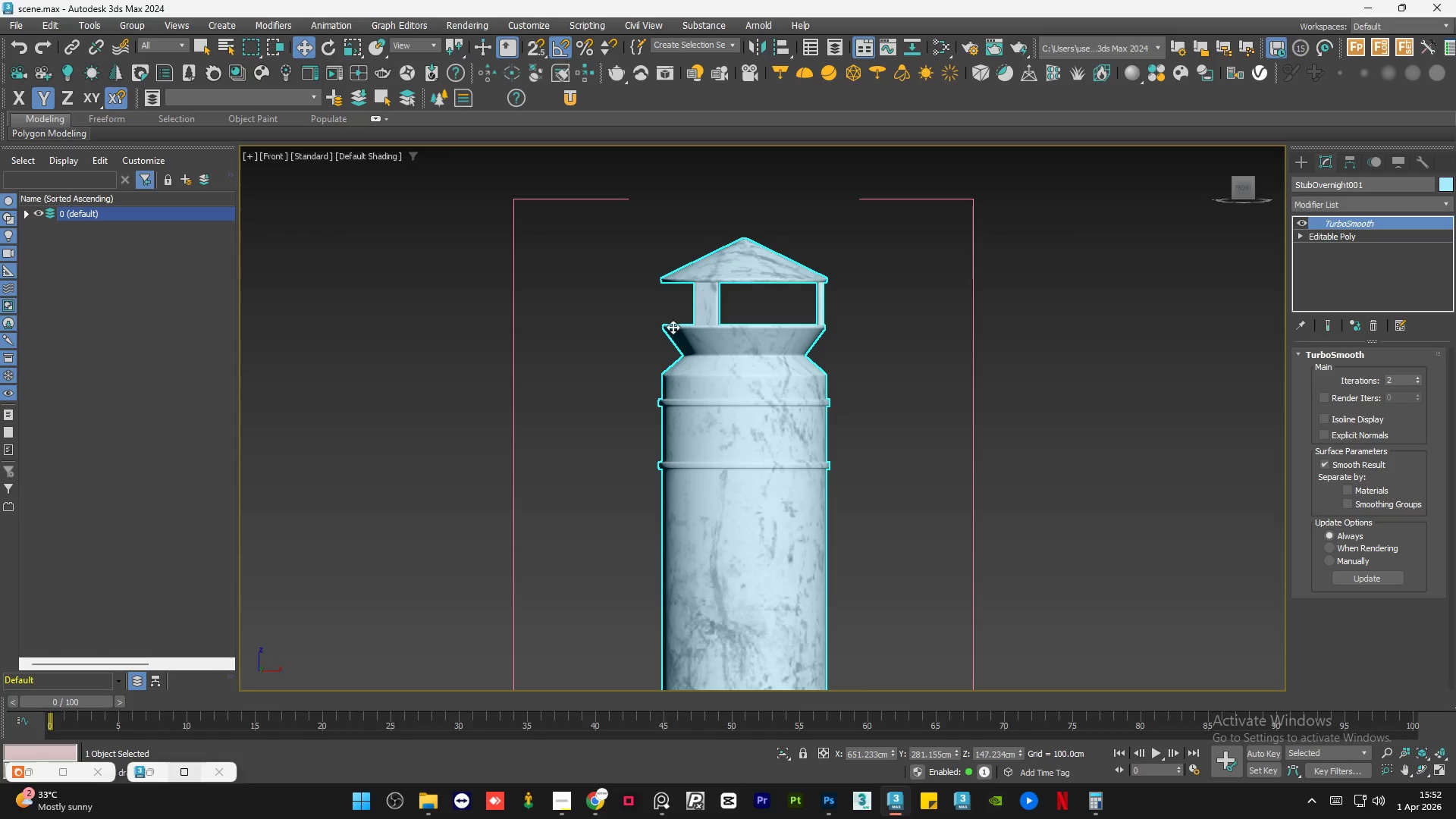 
scroll: coordinate [733, 255], scroll_direction: up, amount: 2.0
 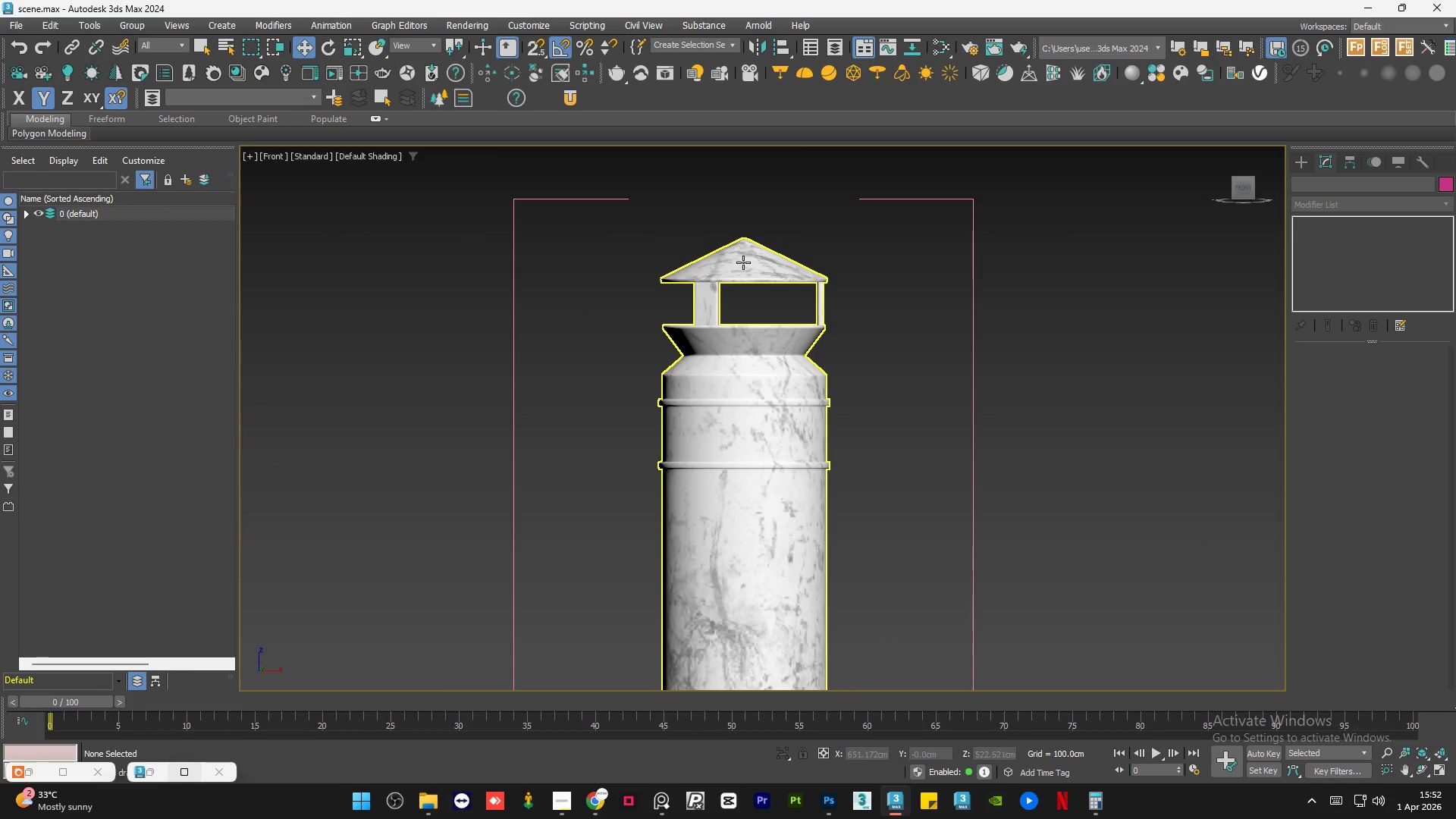 
left_click([959, 380])
 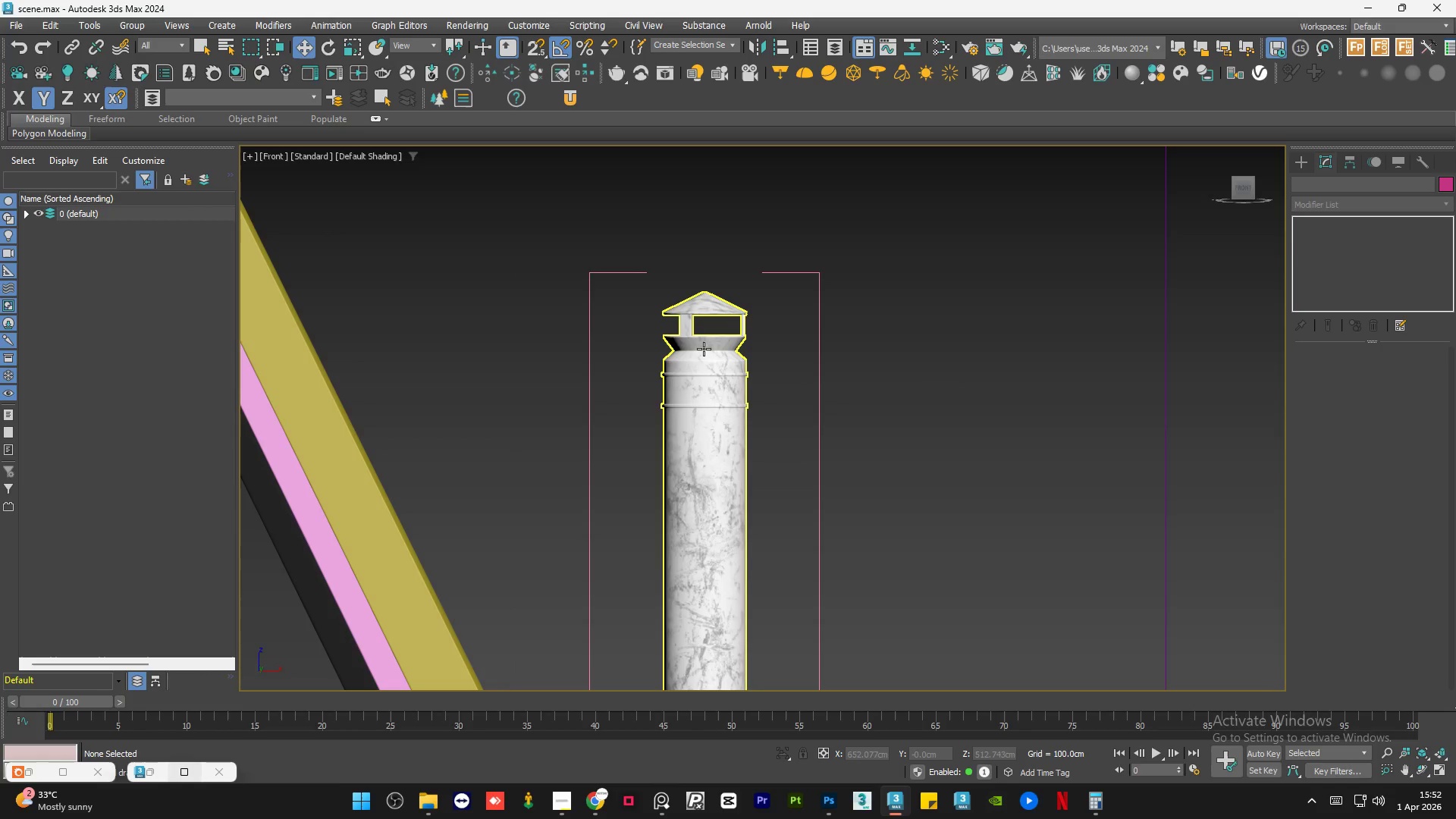 
scroll: coordinate [665, 347], scroll_direction: down, amount: 2.0
 